 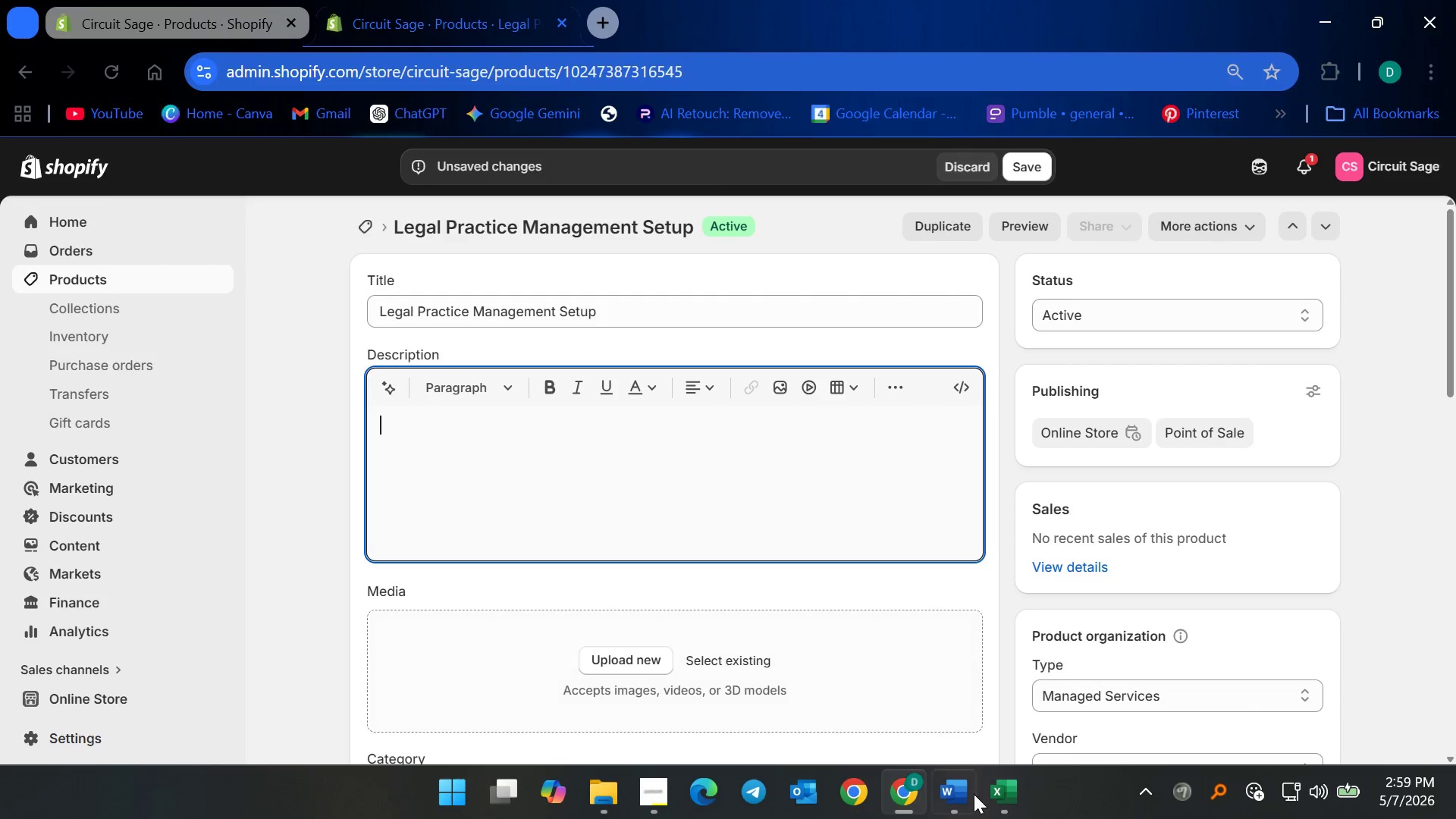 
left_click([957, 795])
 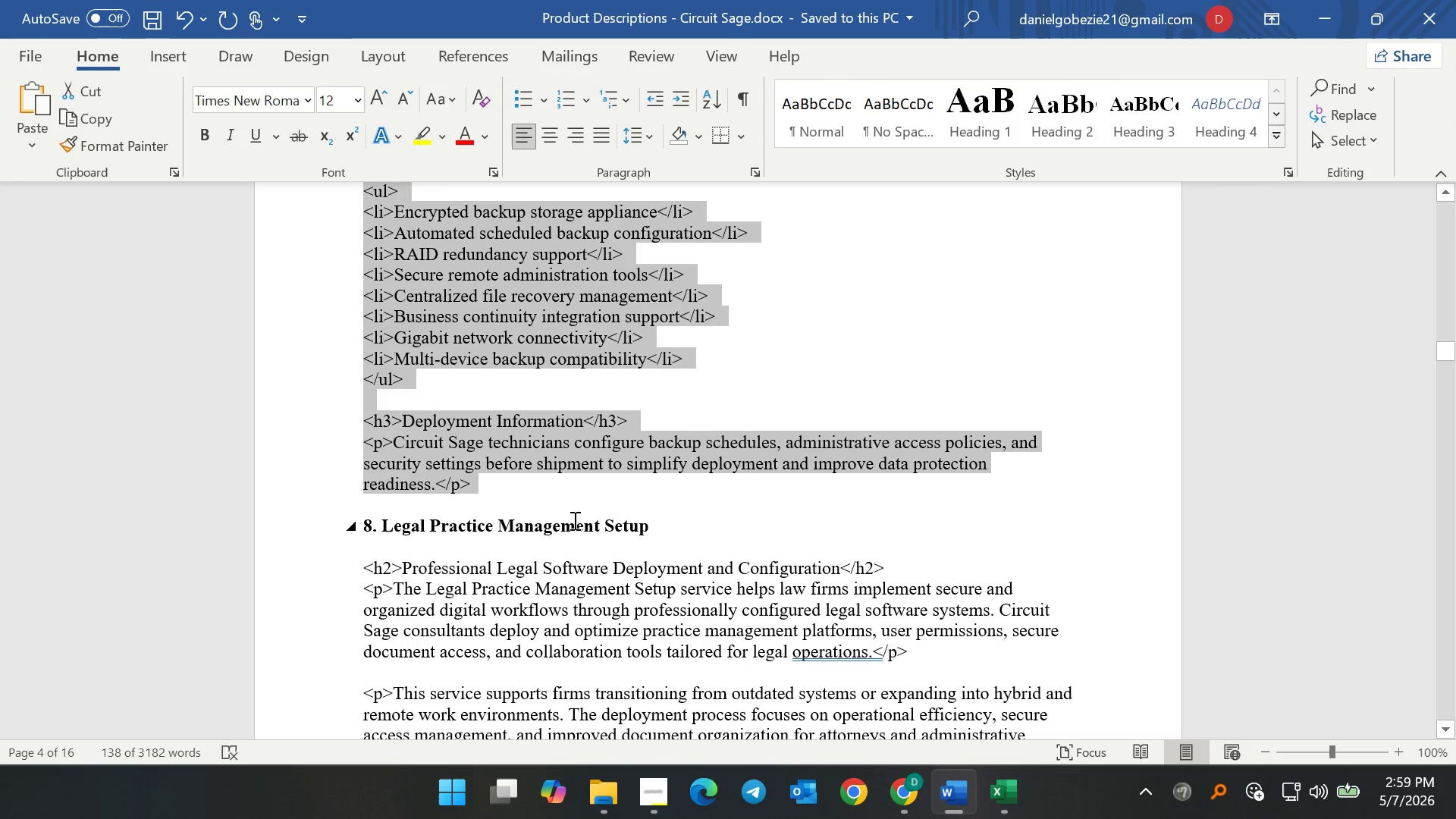 
left_click([443, 520])
 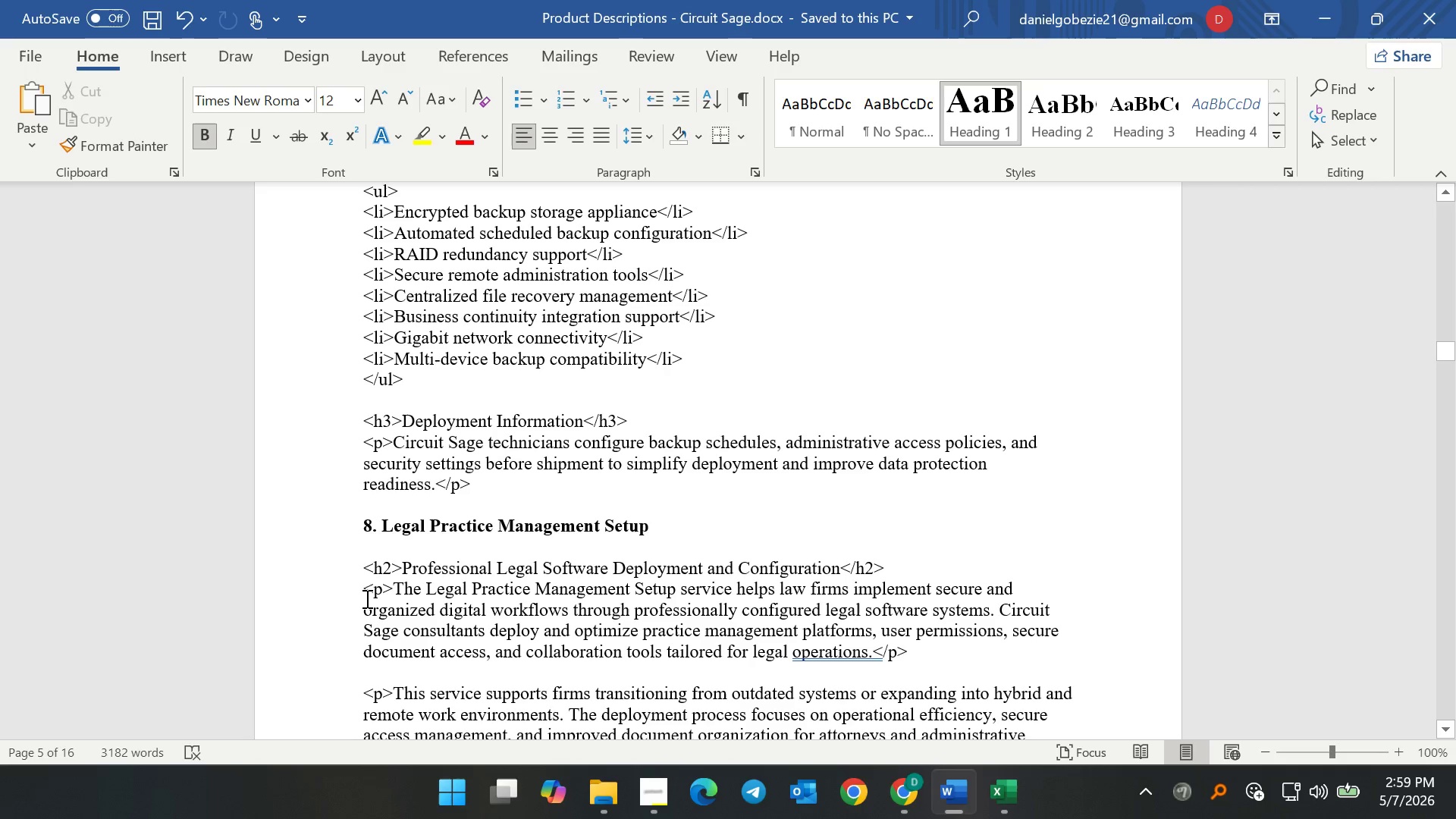 
left_click_drag(start_coordinate=[362, 594], to_coordinate=[957, 675])
 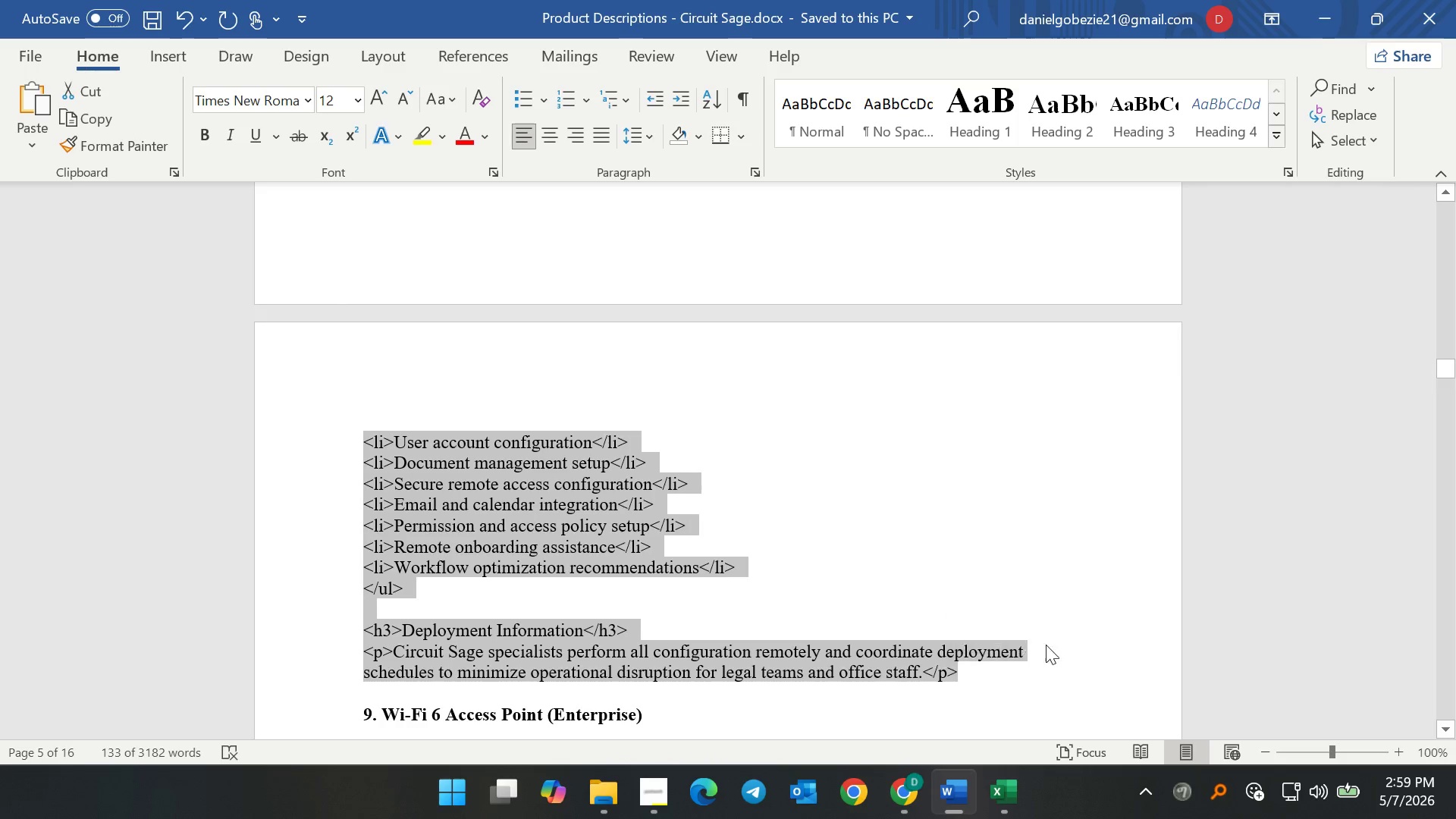 
key(Control+C)
 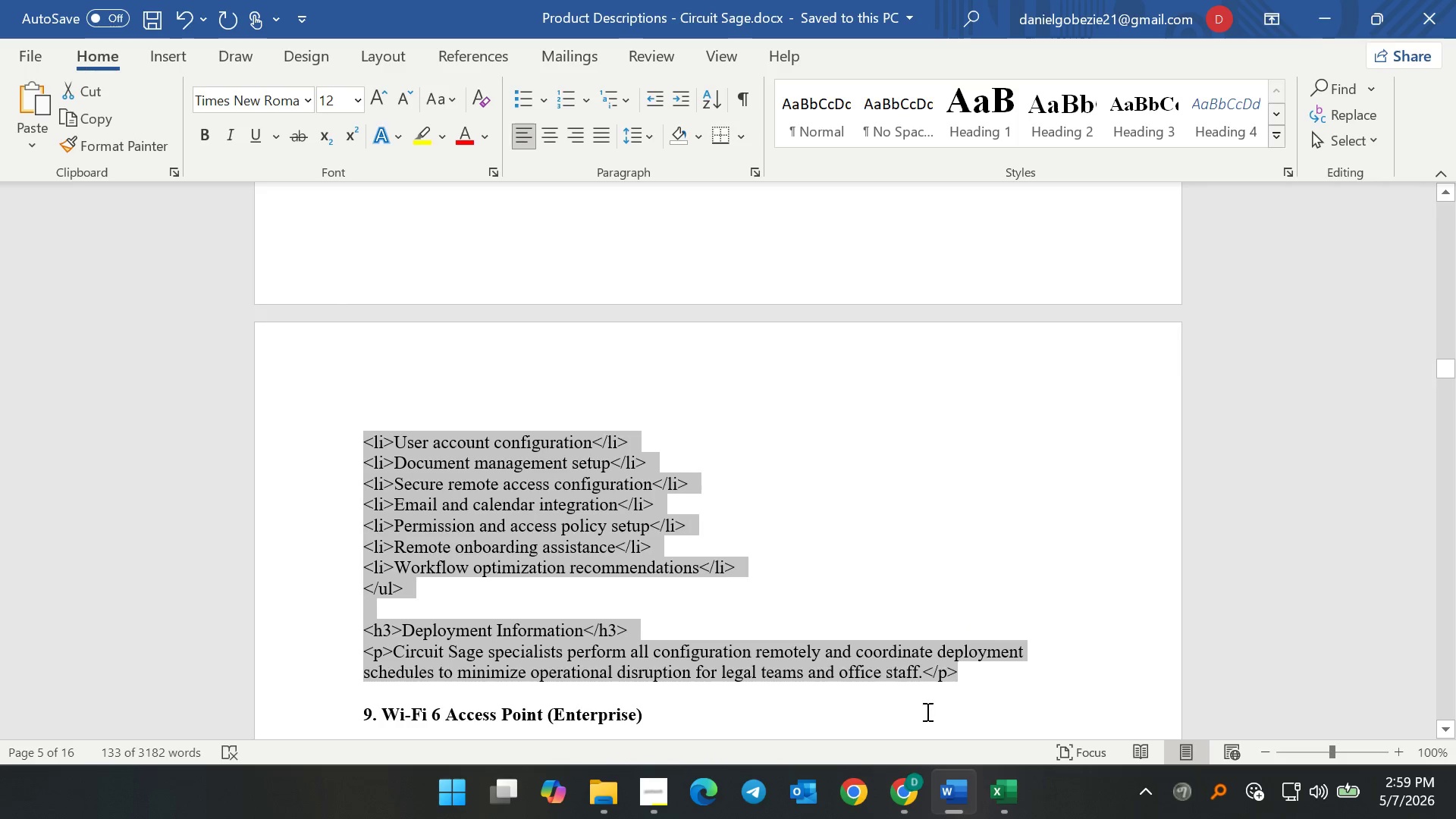 
key(Control+C)
 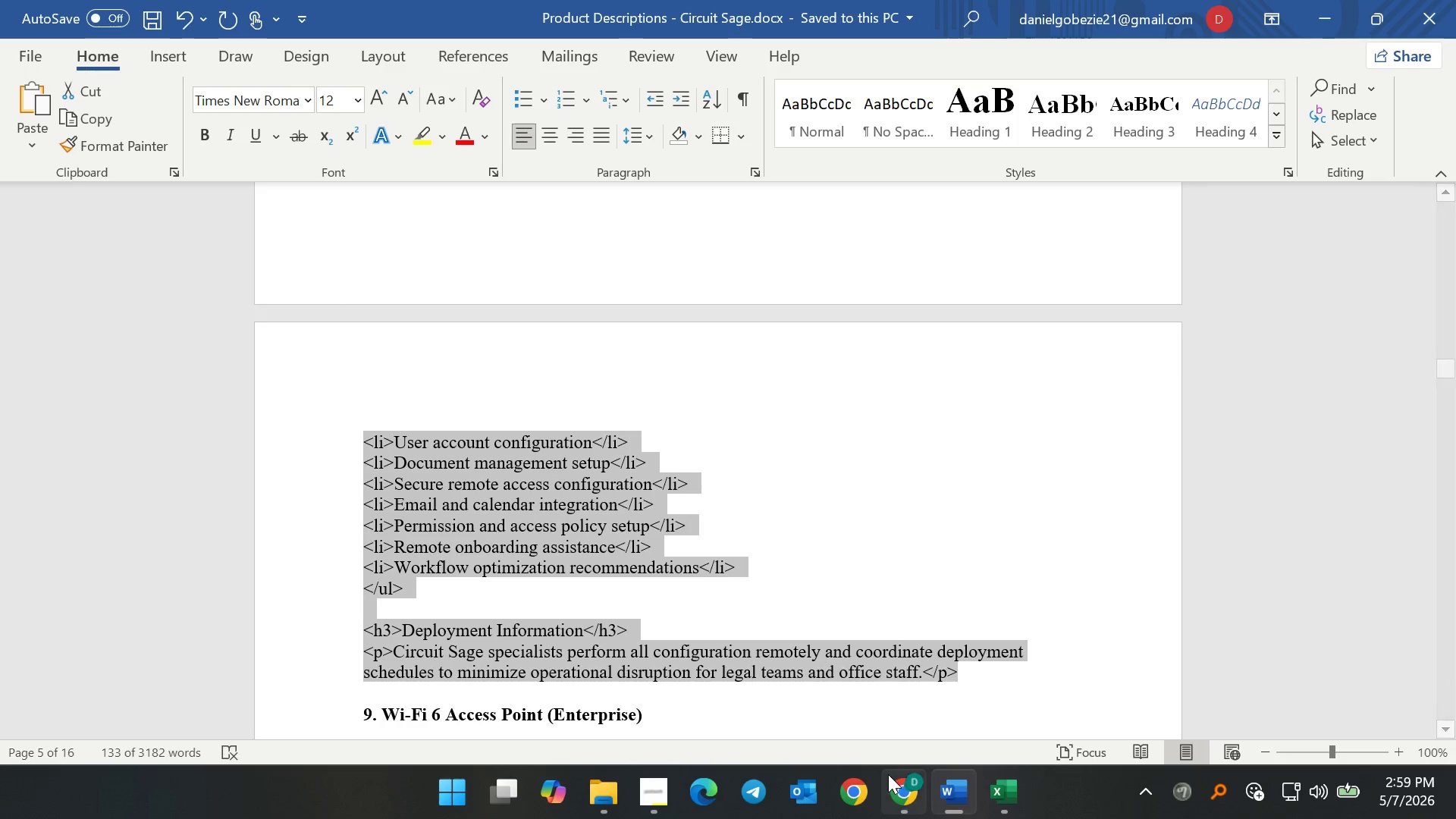 
key(Control+C)
 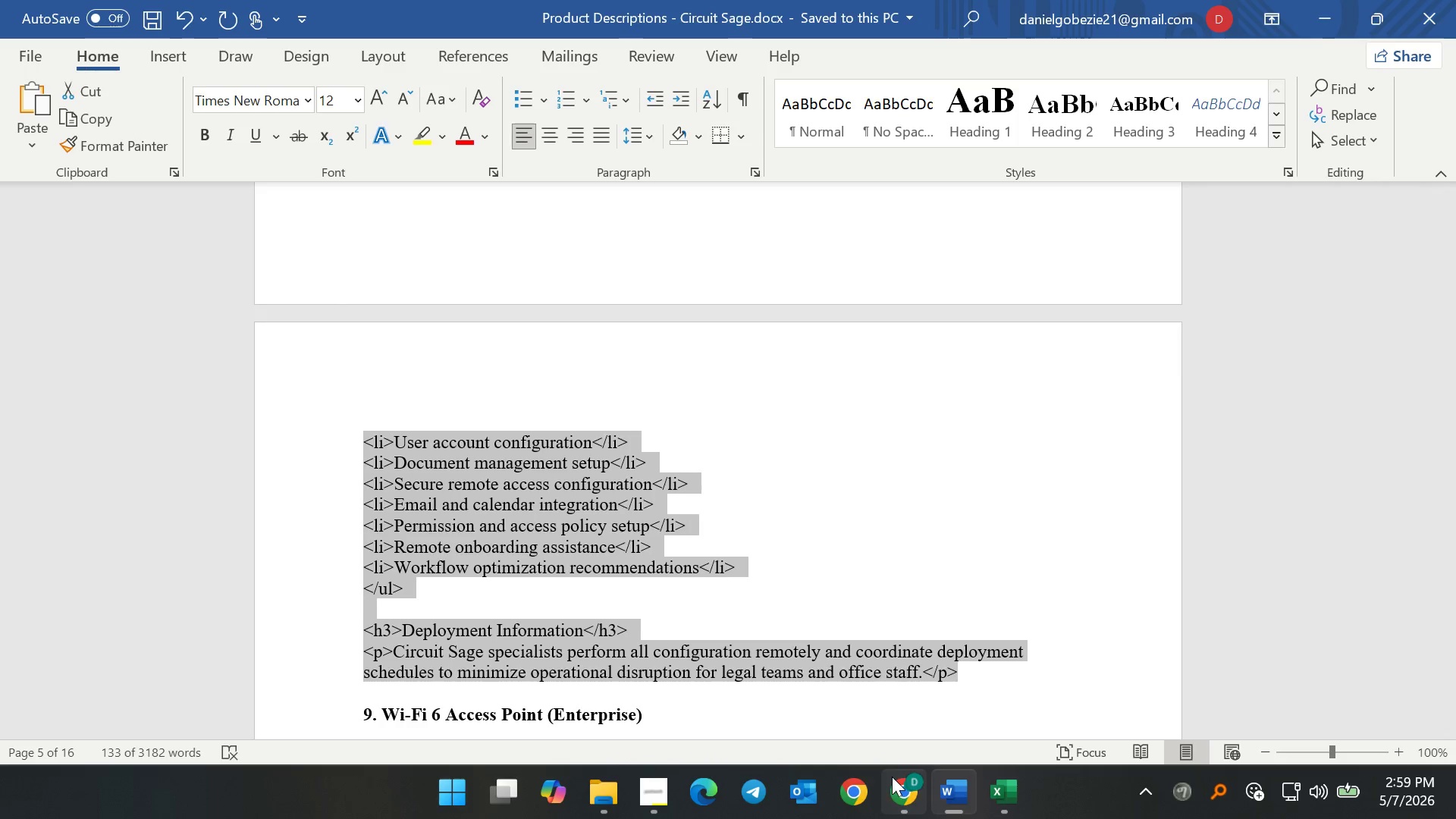 
key(Control+C)
 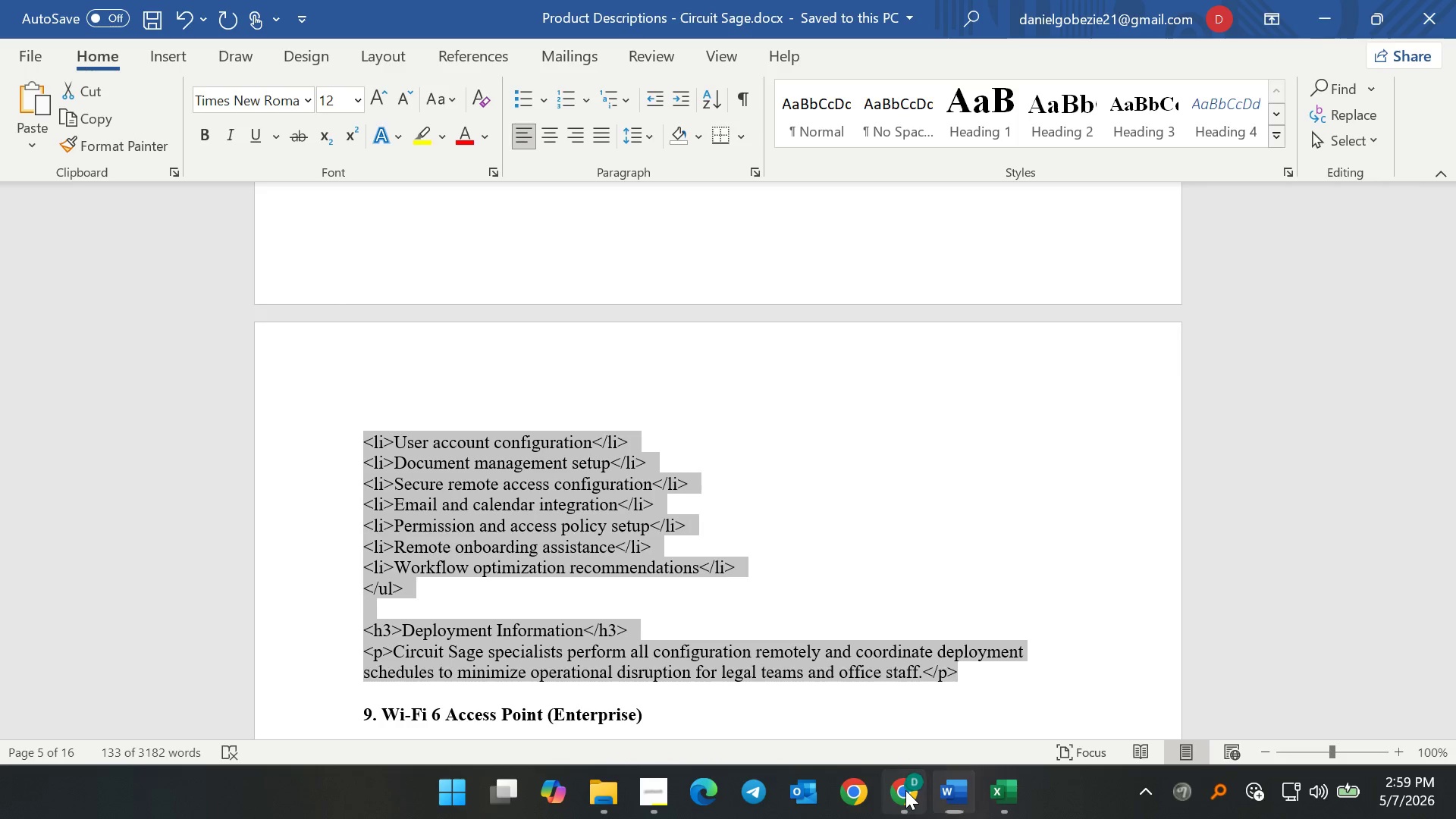 
left_click([905, 790])
 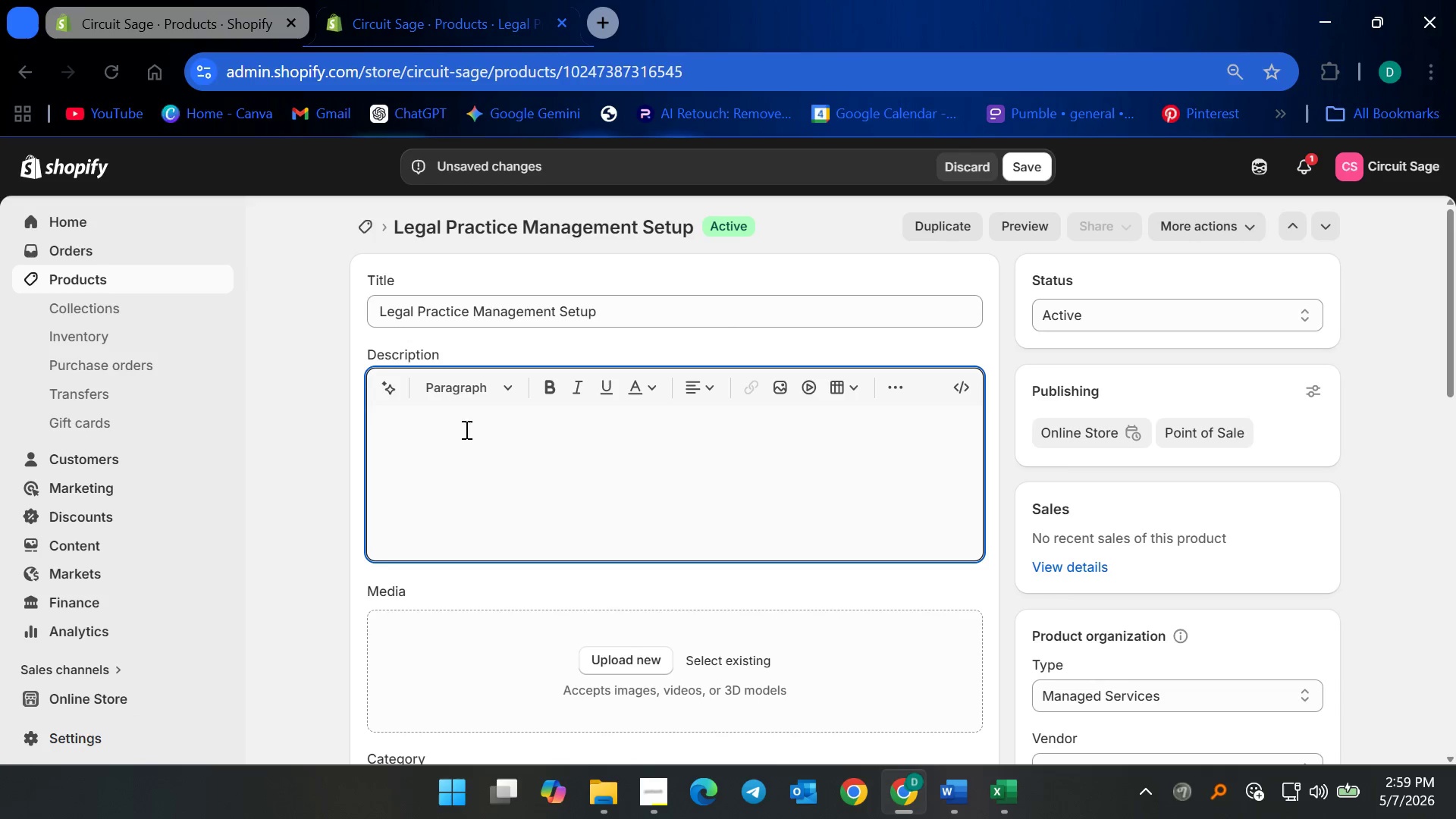 
left_click([488, 453])
 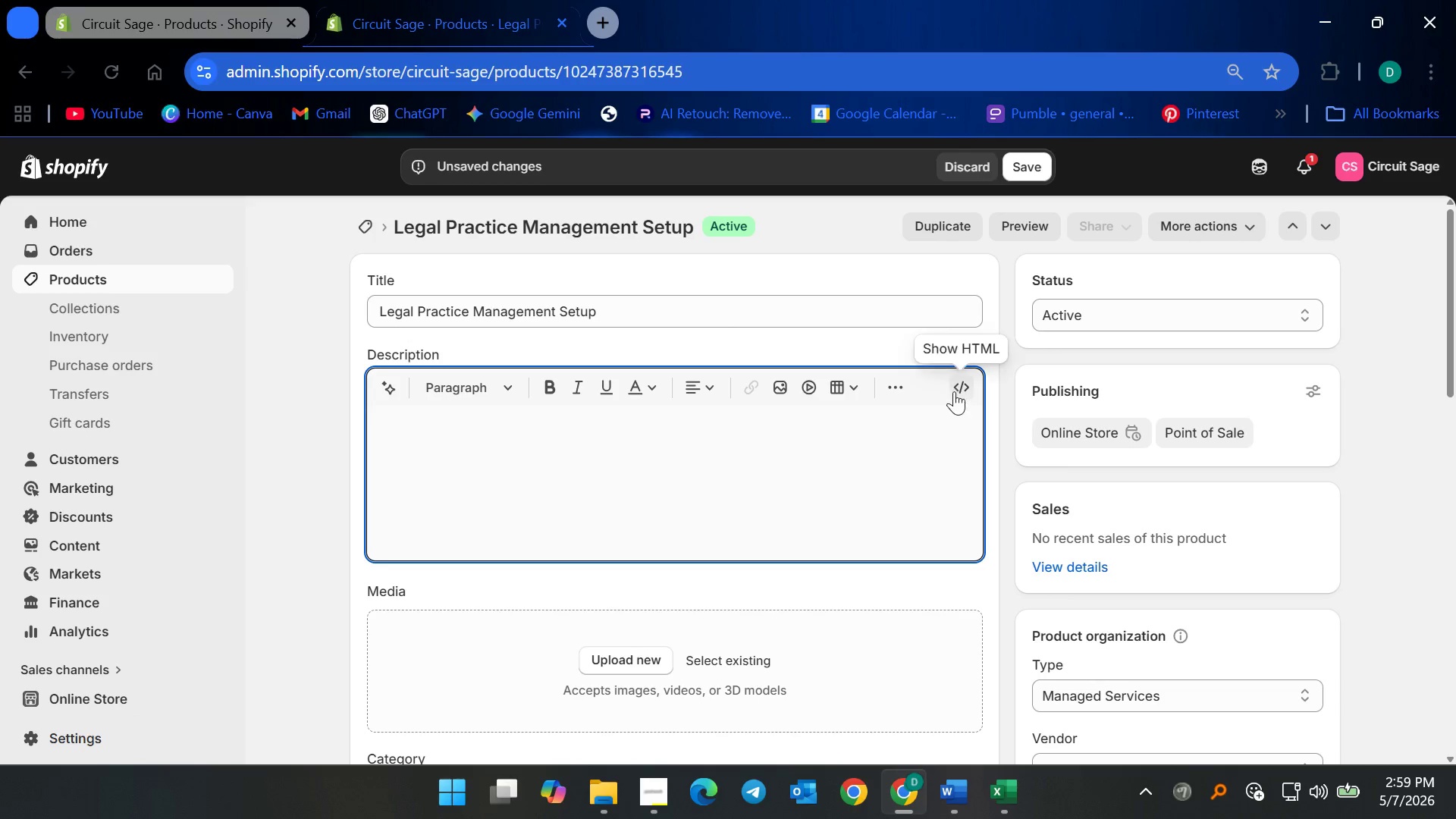 
left_click([957, 386])
 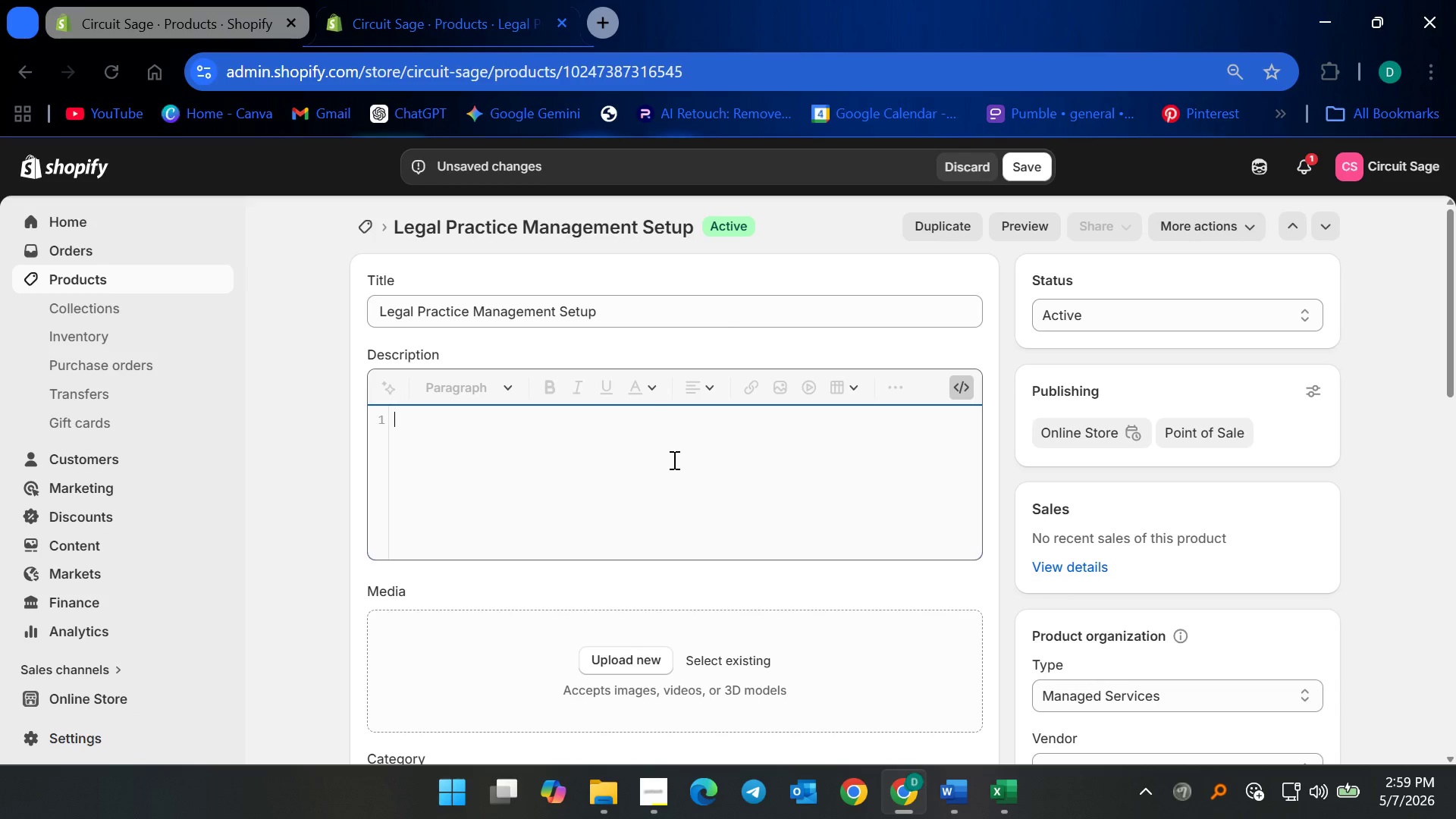 
key(Control+V)
 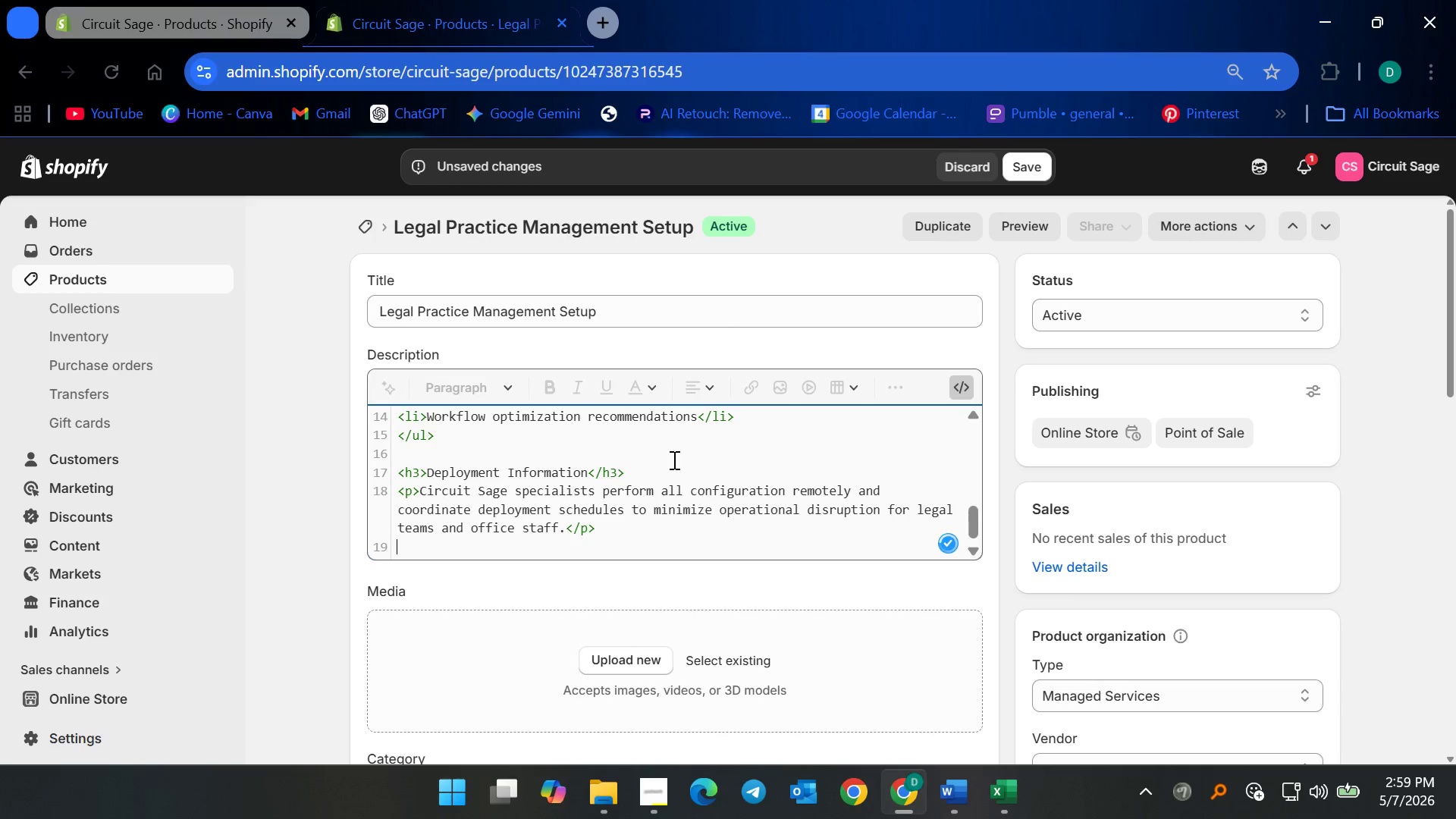 
key(Backspace)
 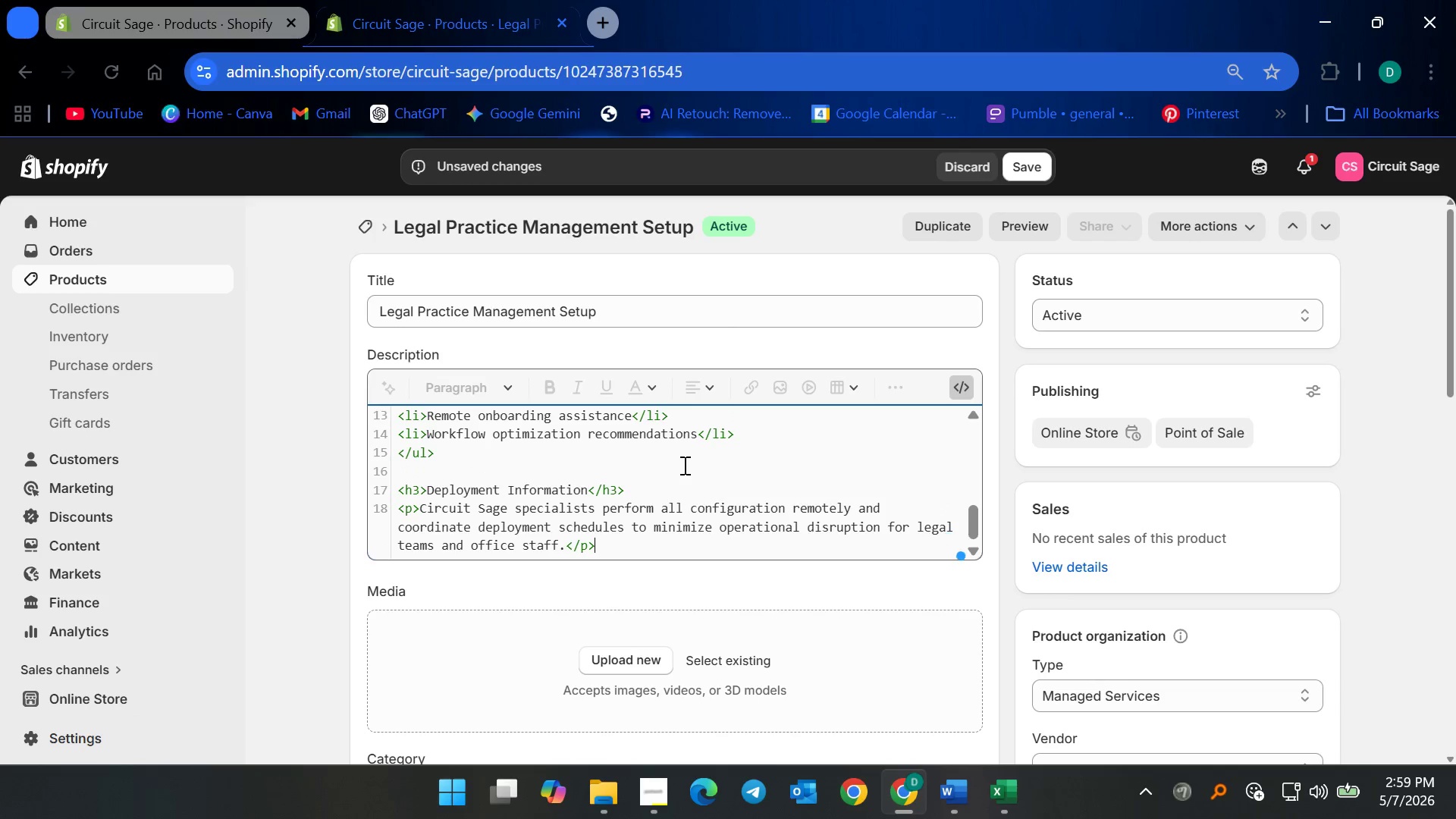 
scroll: coordinate [650, 476], scroll_direction: up, amount: 9.0
 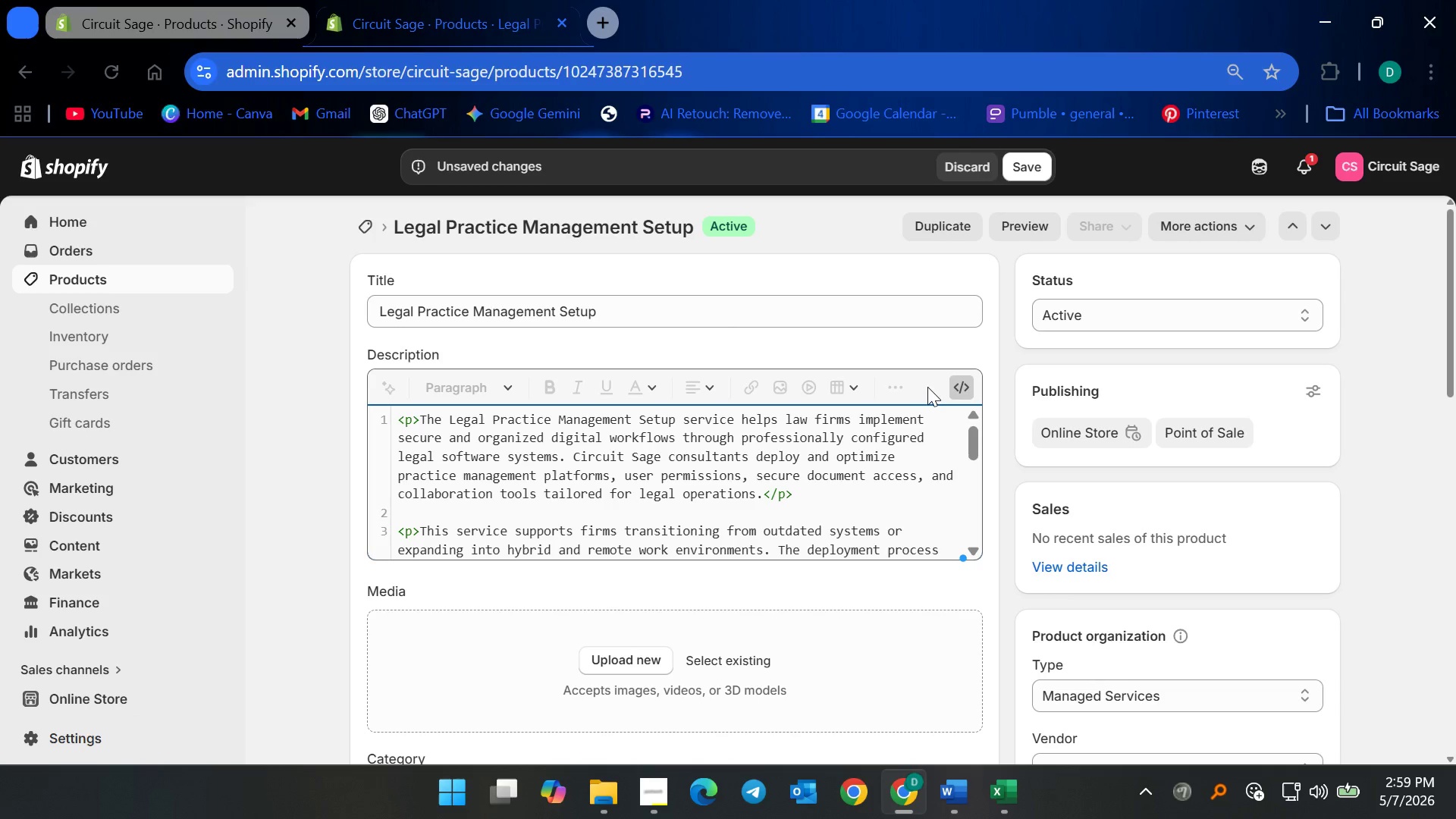 
mouse_move([942, 391])
 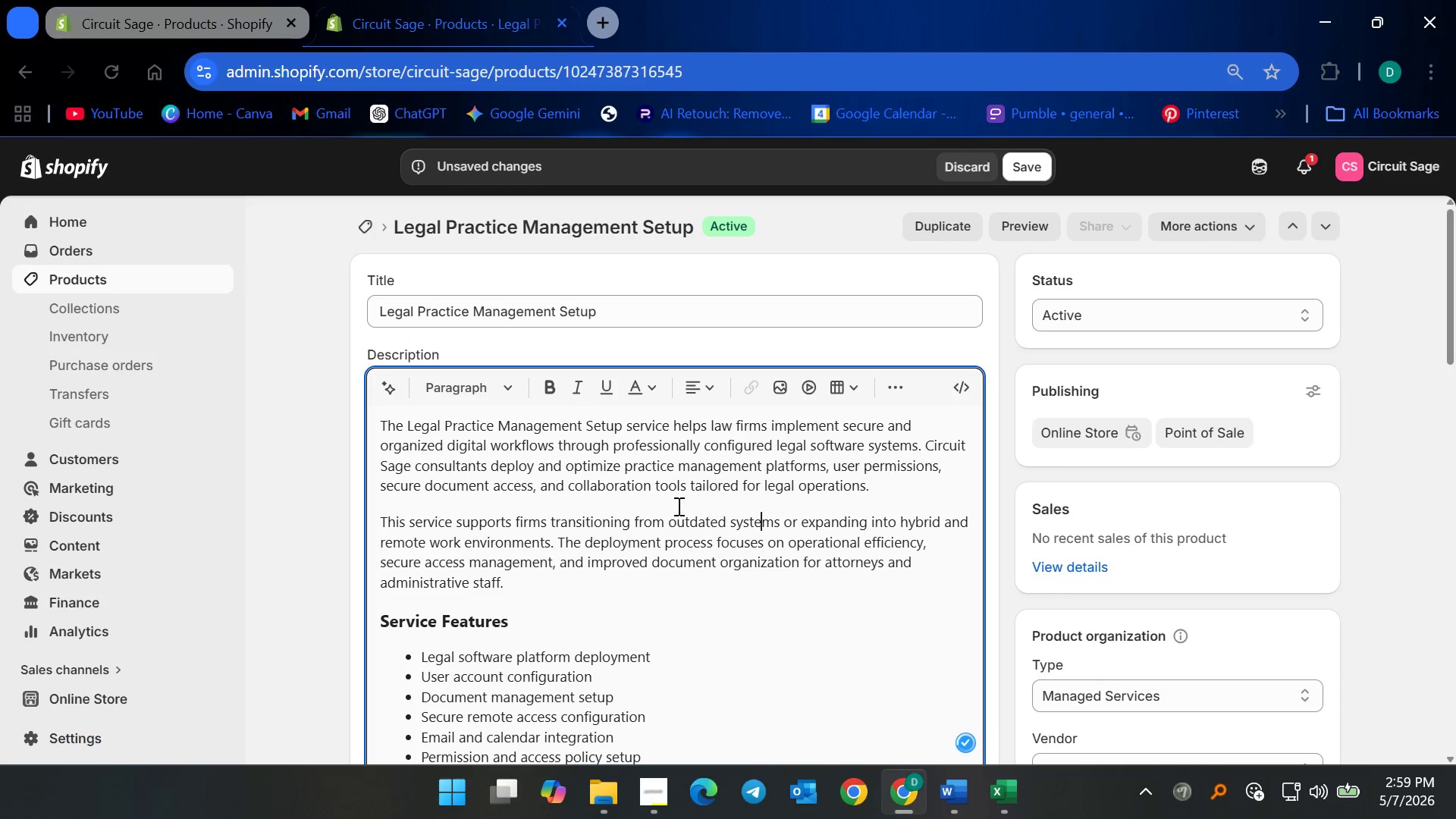 
scroll: coordinate [667, 551], scroll_direction: down, amount: 6.0
 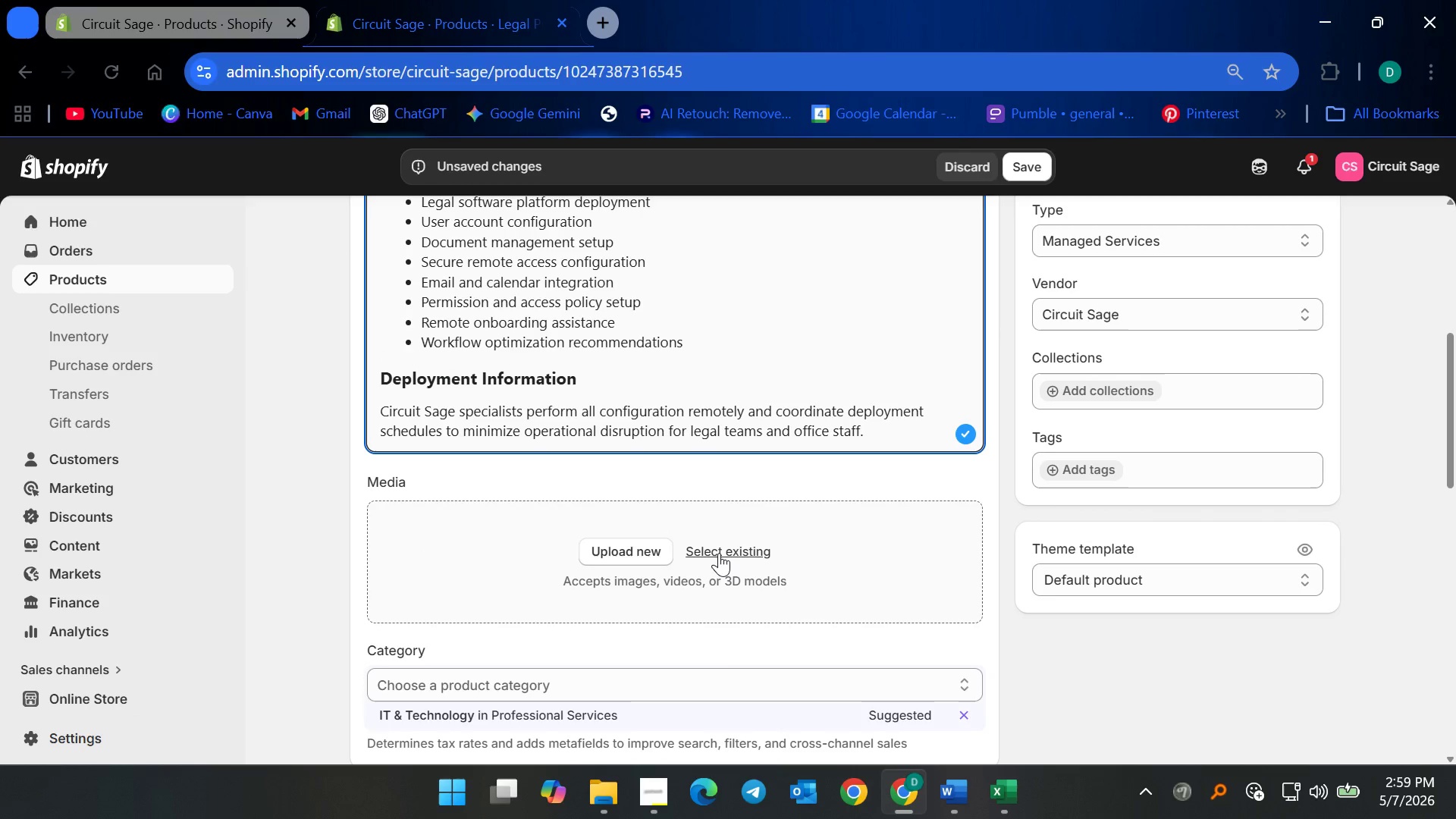 
left_click([720, 553])
 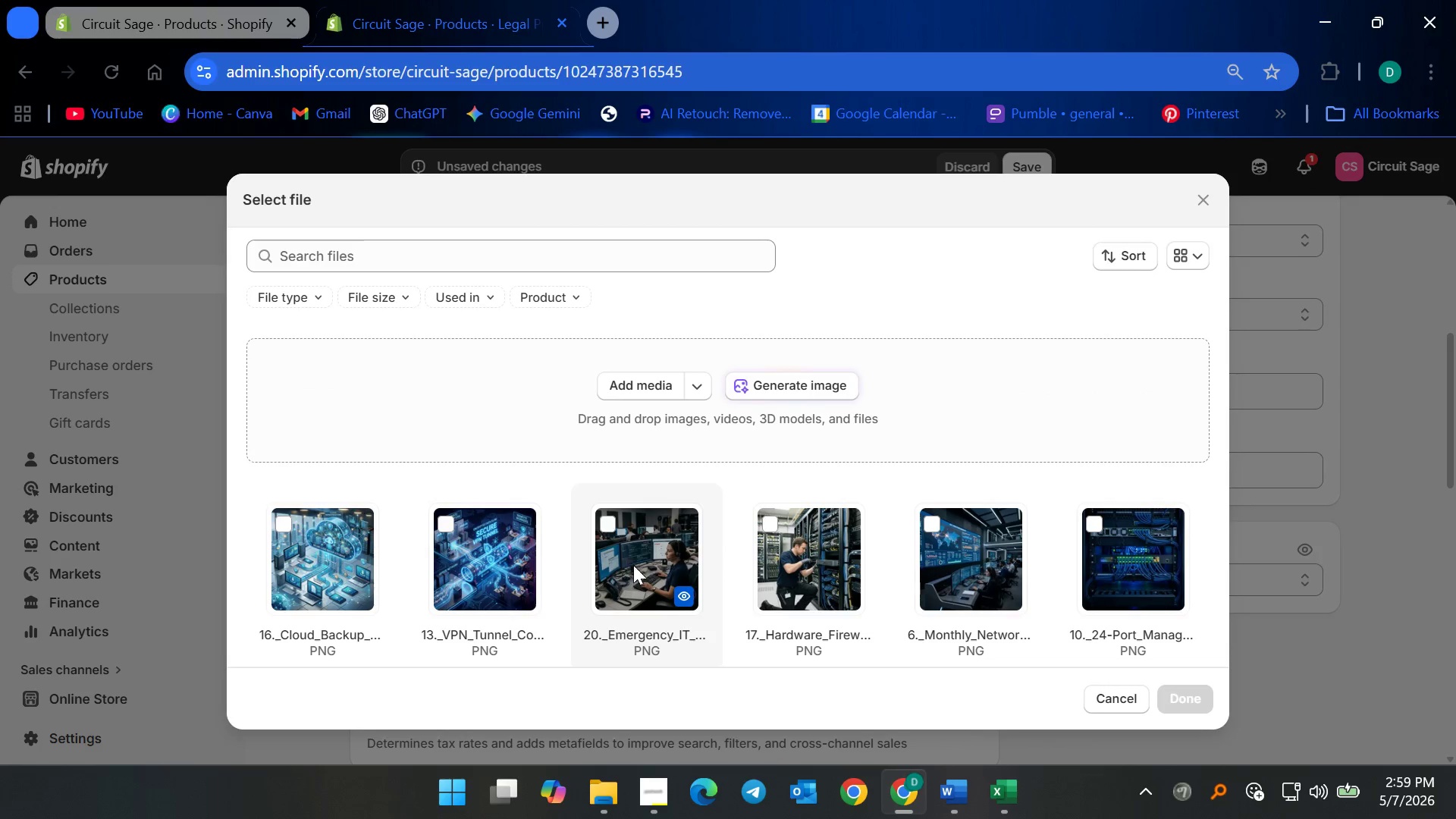 
scroll: coordinate [610, 571], scroll_direction: down, amount: 3.0
 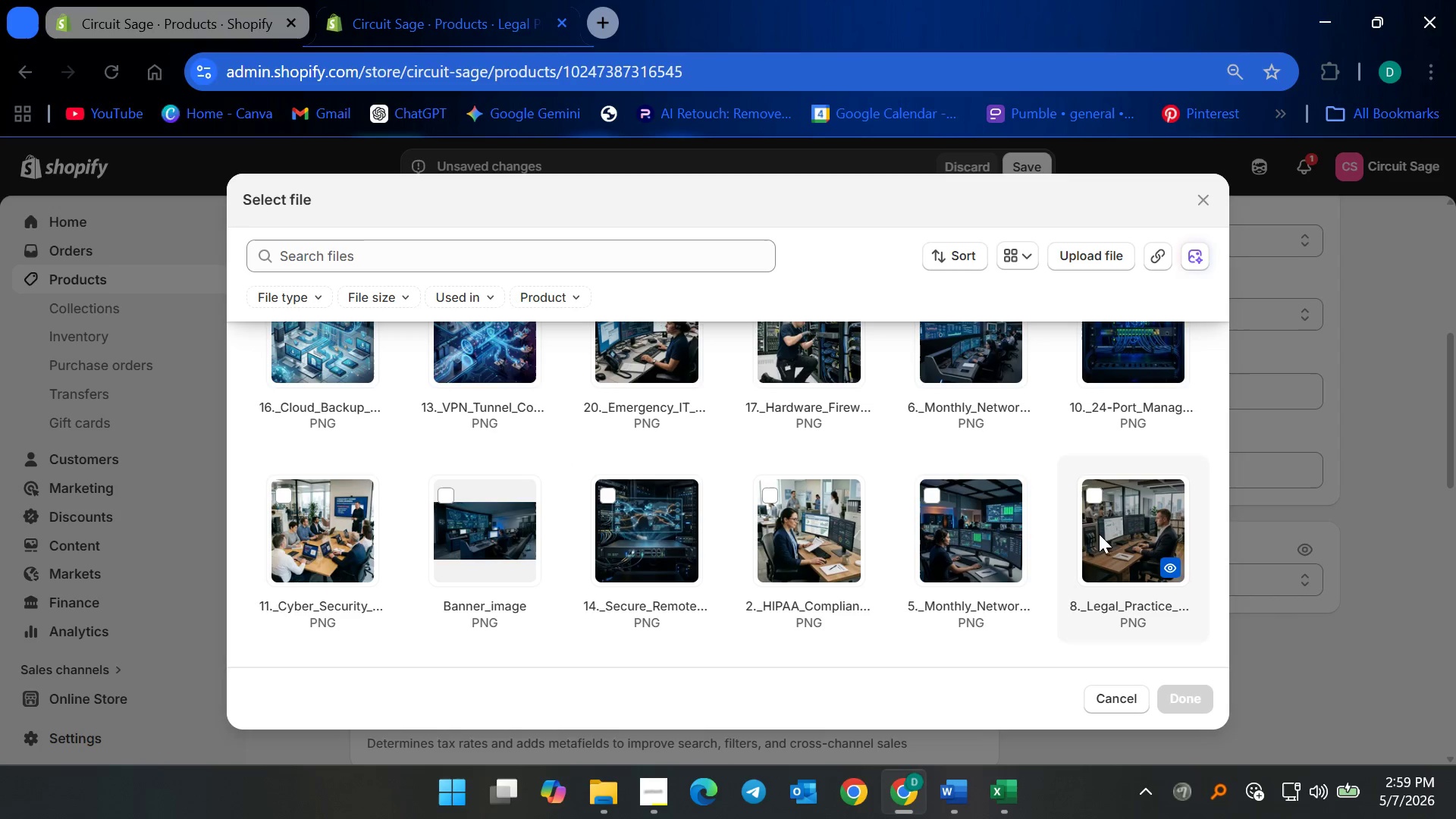 
left_click([1097, 495])
 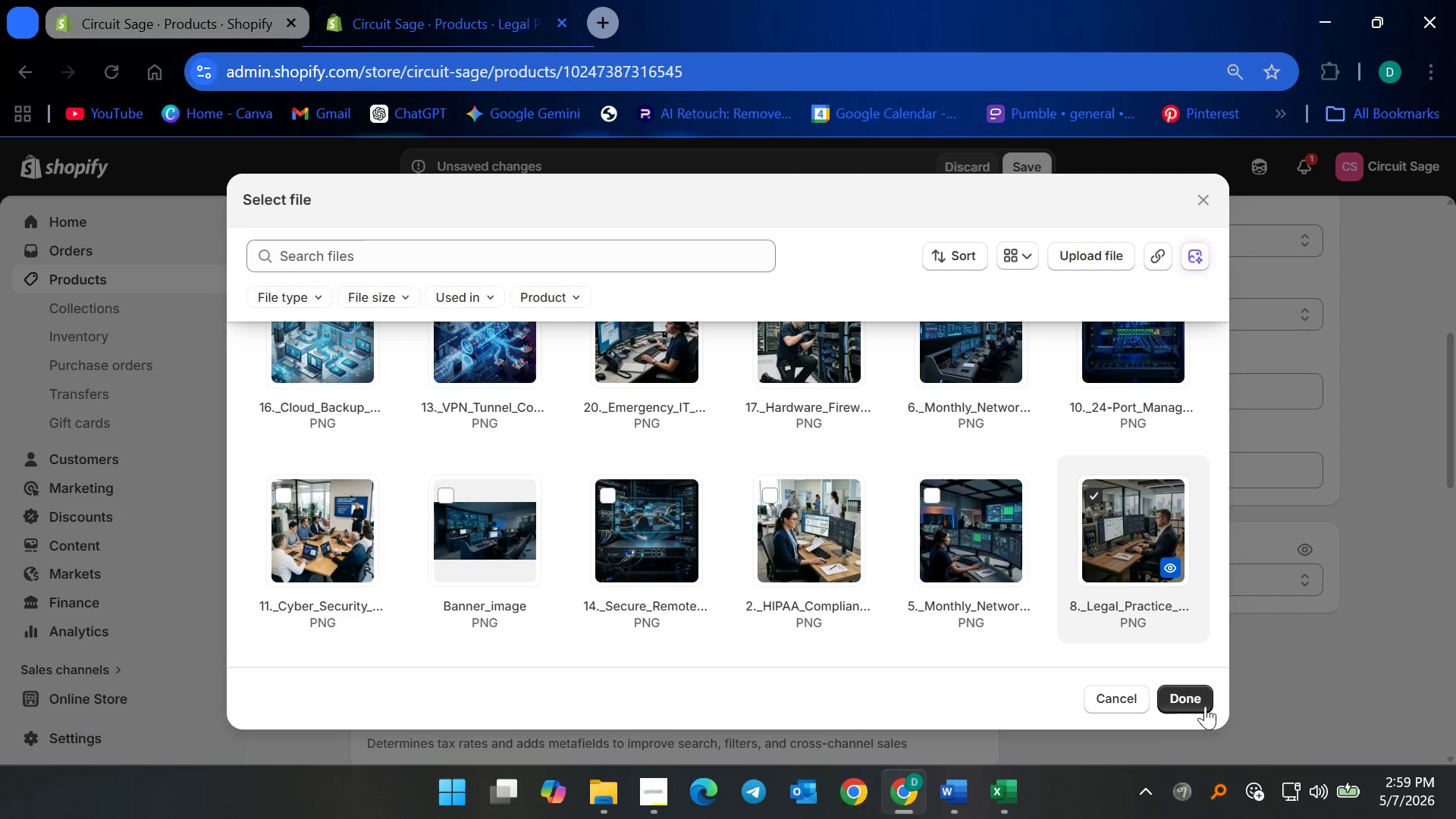 
left_click([1172, 710])
 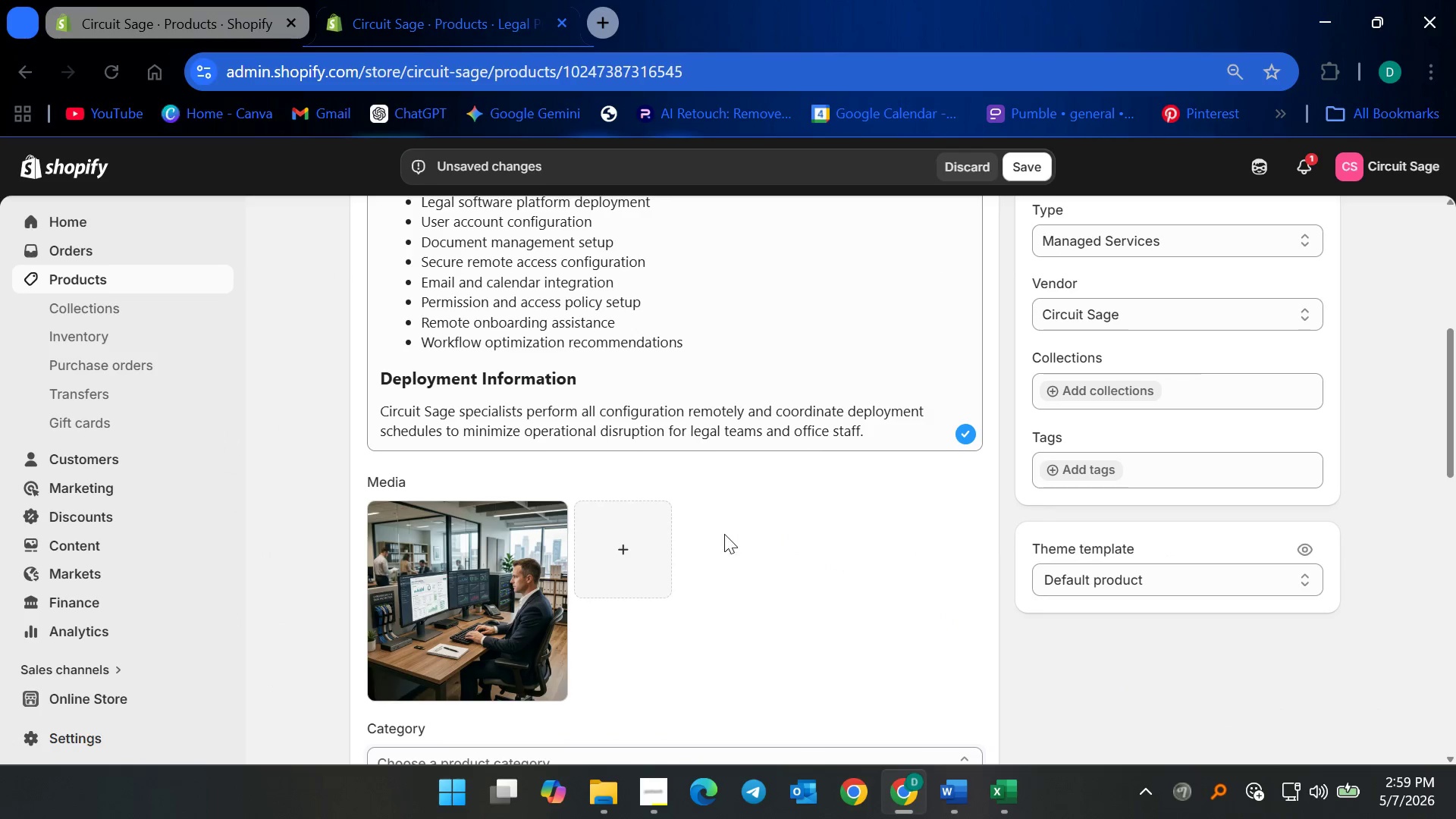 
scroll: coordinate [729, 574], scroll_direction: down, amount: 5.0
 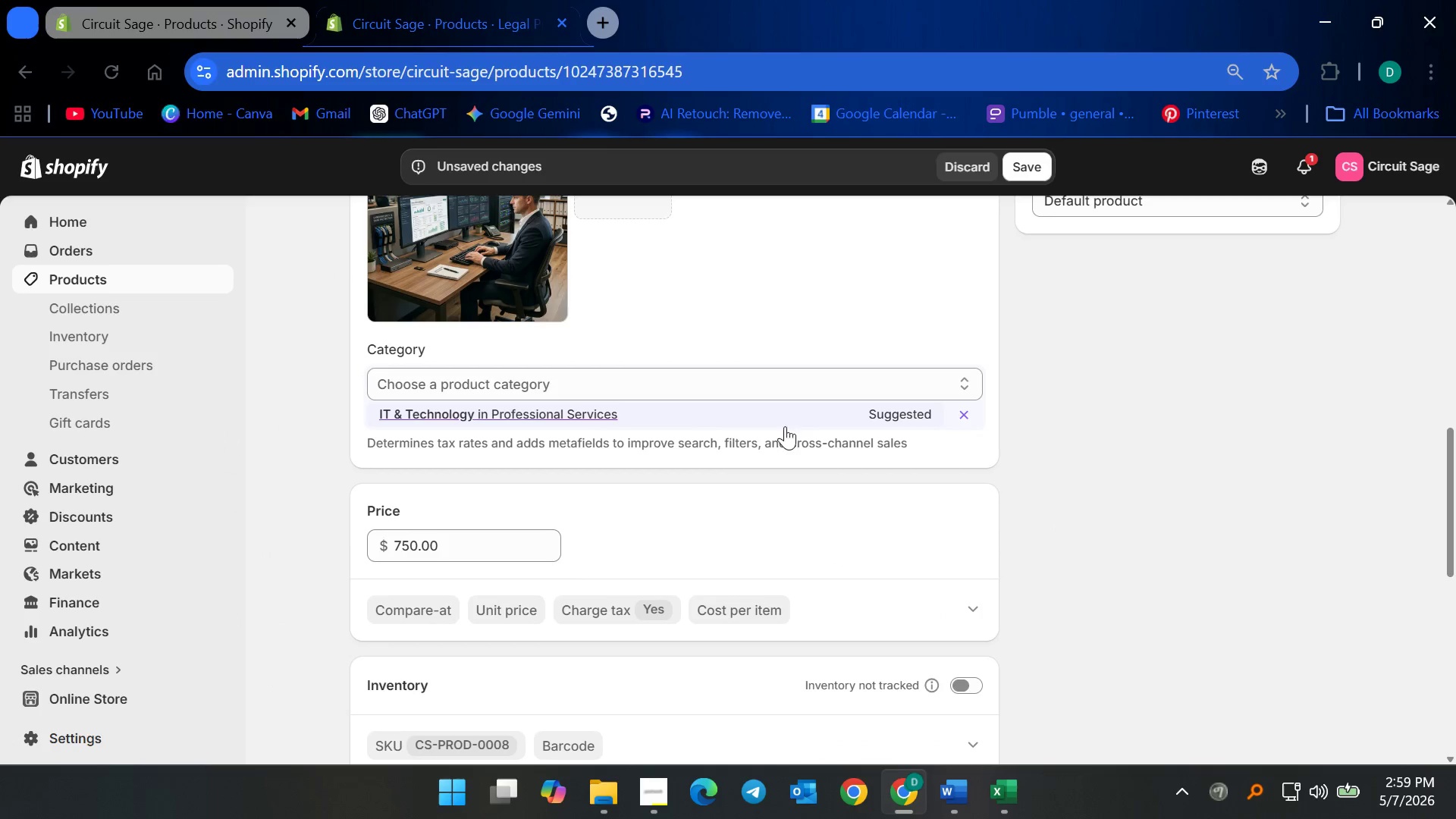 
scroll: coordinate [1140, 520], scroll_direction: up, amount: 2.0
 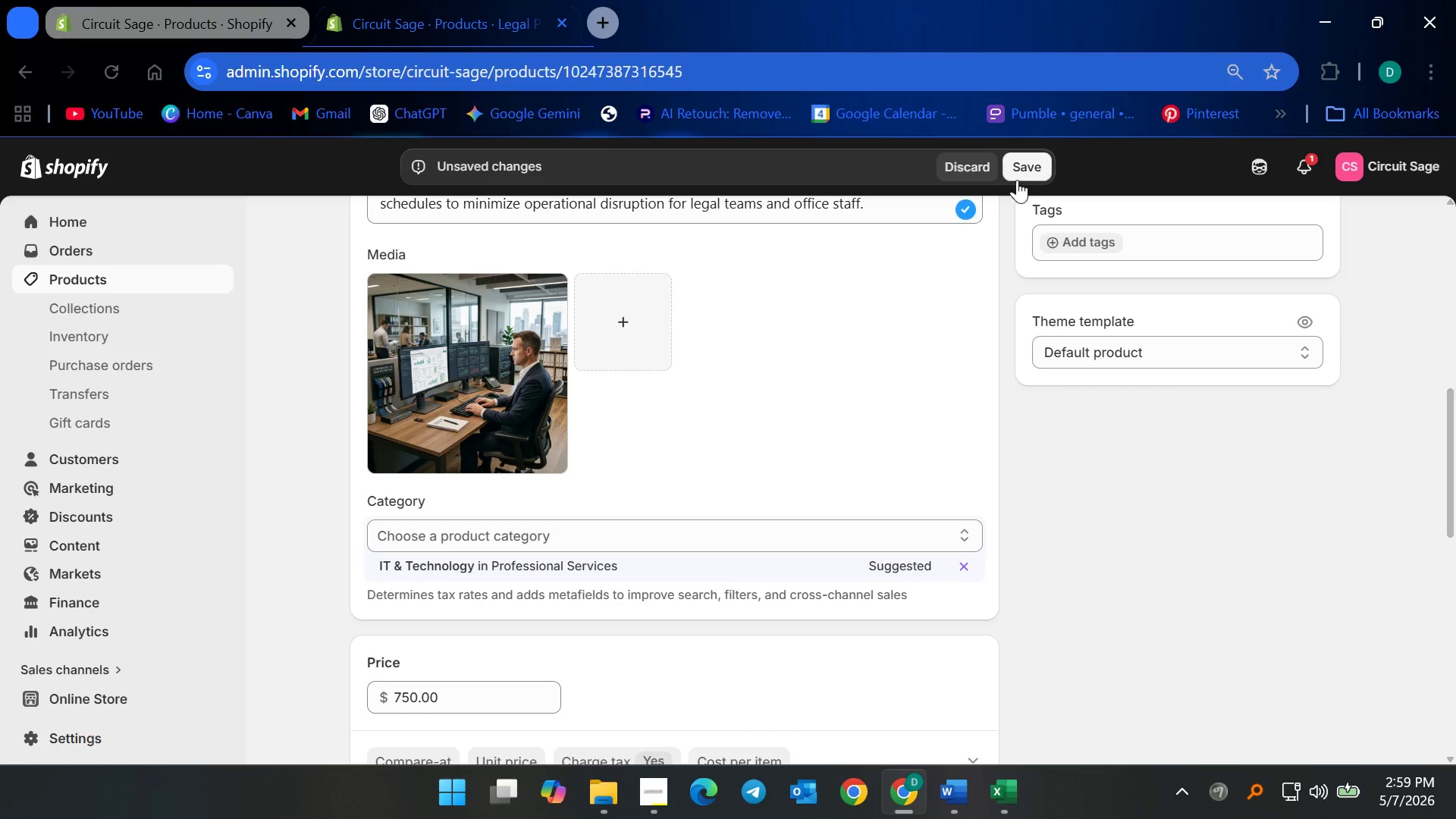 
left_click([1025, 165])
 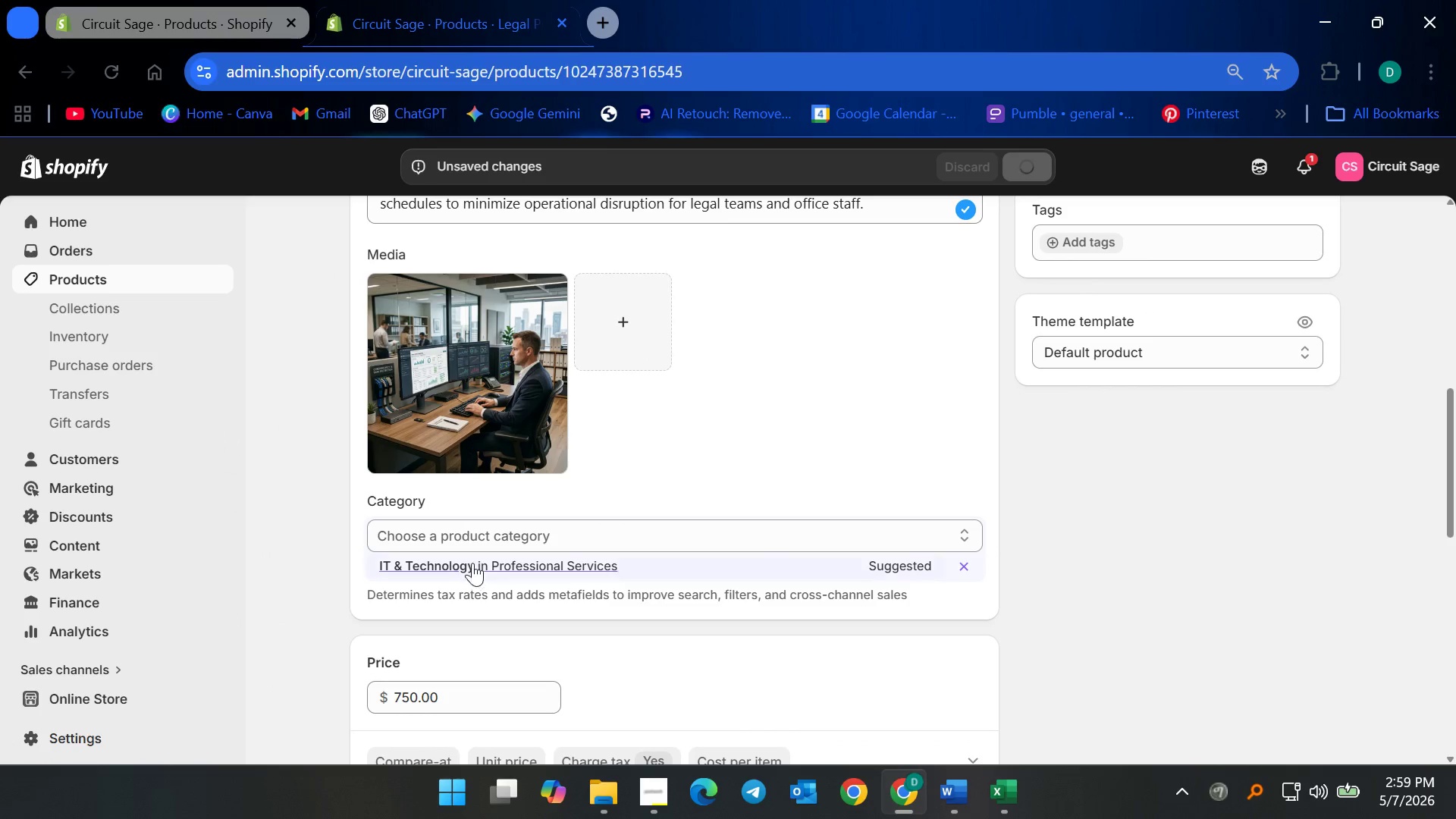 
left_click([472, 558])
 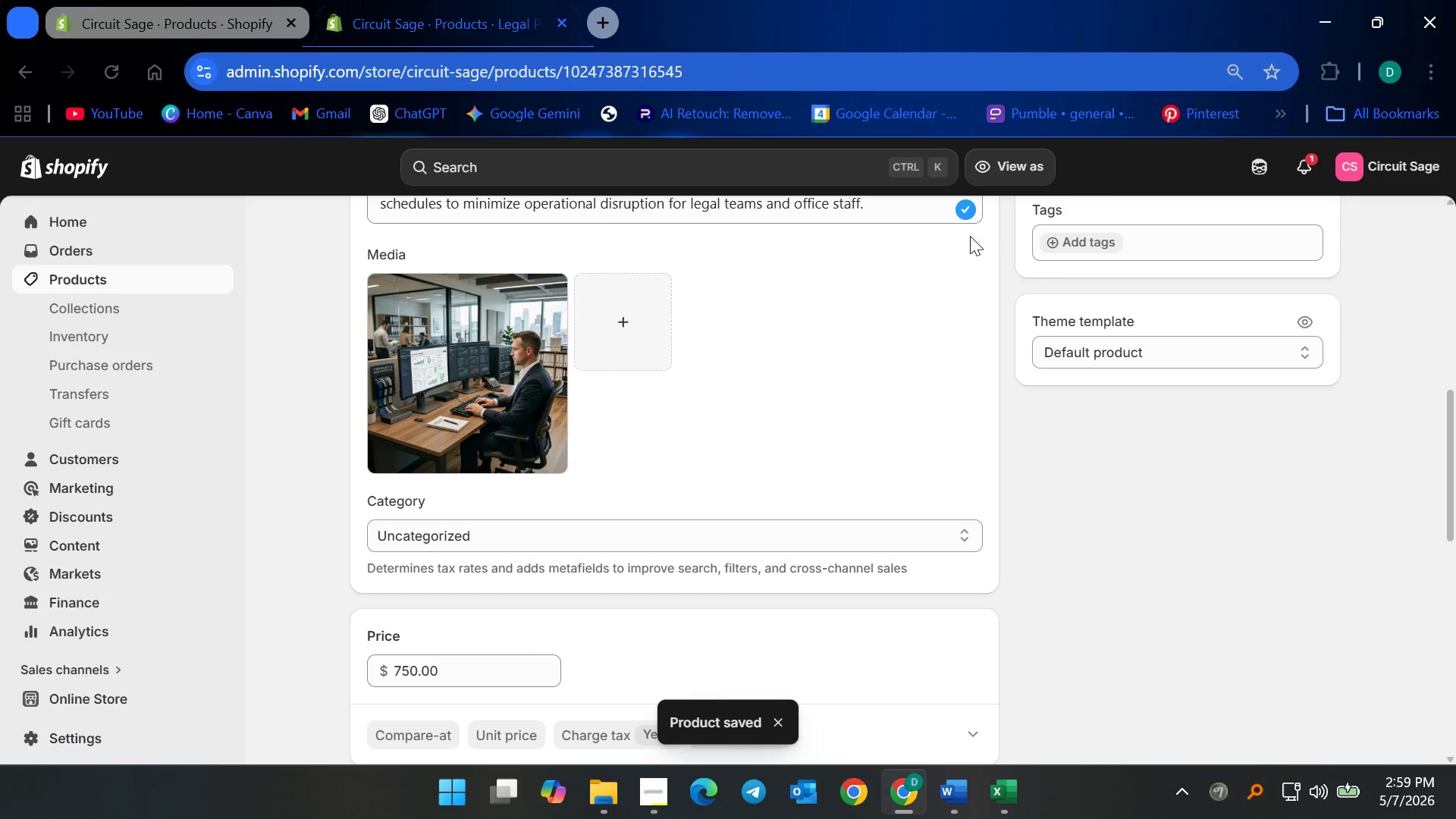 
left_click([601, 540])
 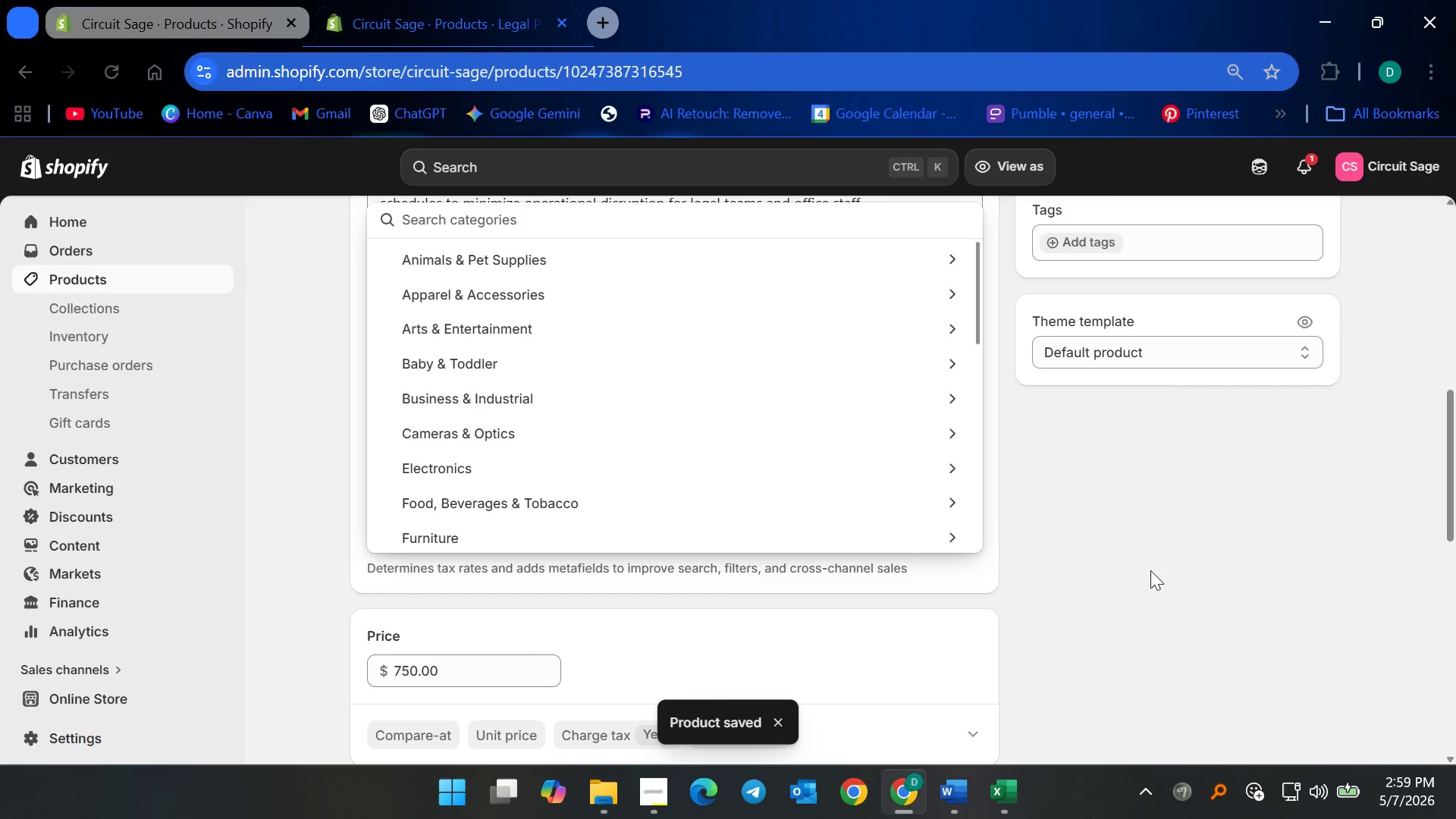 
left_click([1319, 579])
 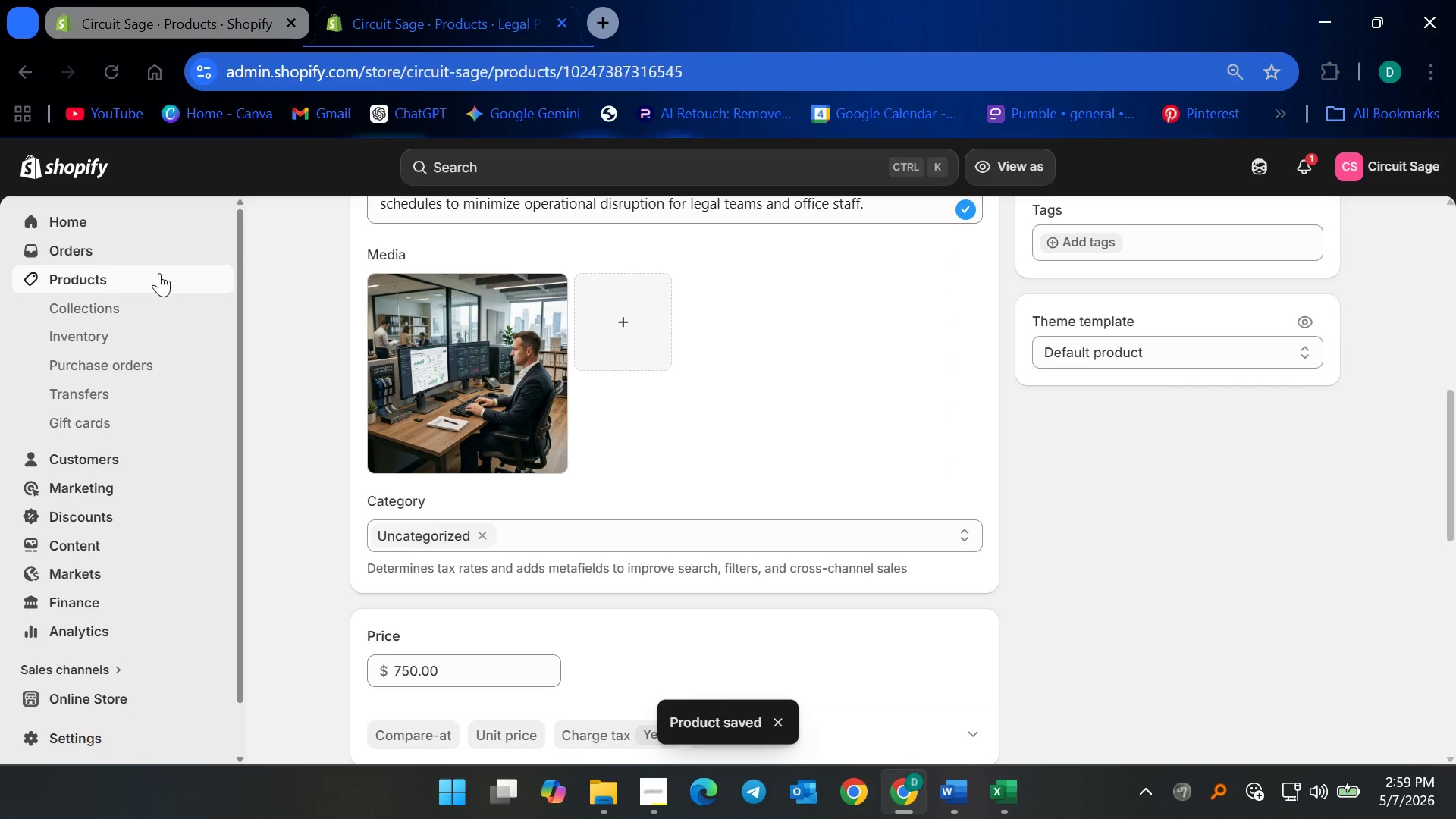 
left_click([154, 275])
 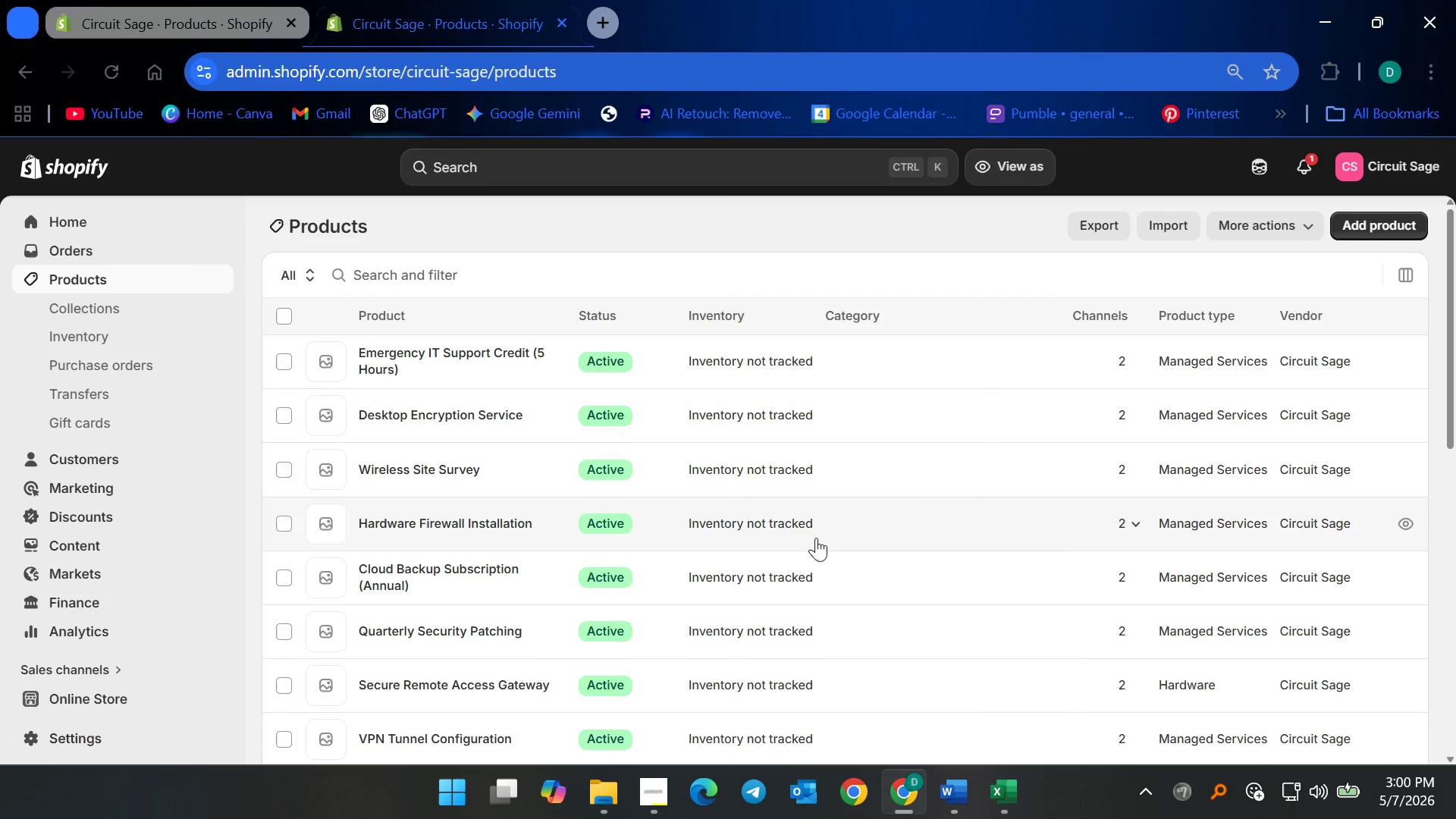 
scroll: coordinate [519, 541], scroll_direction: down, amount: 8.0
 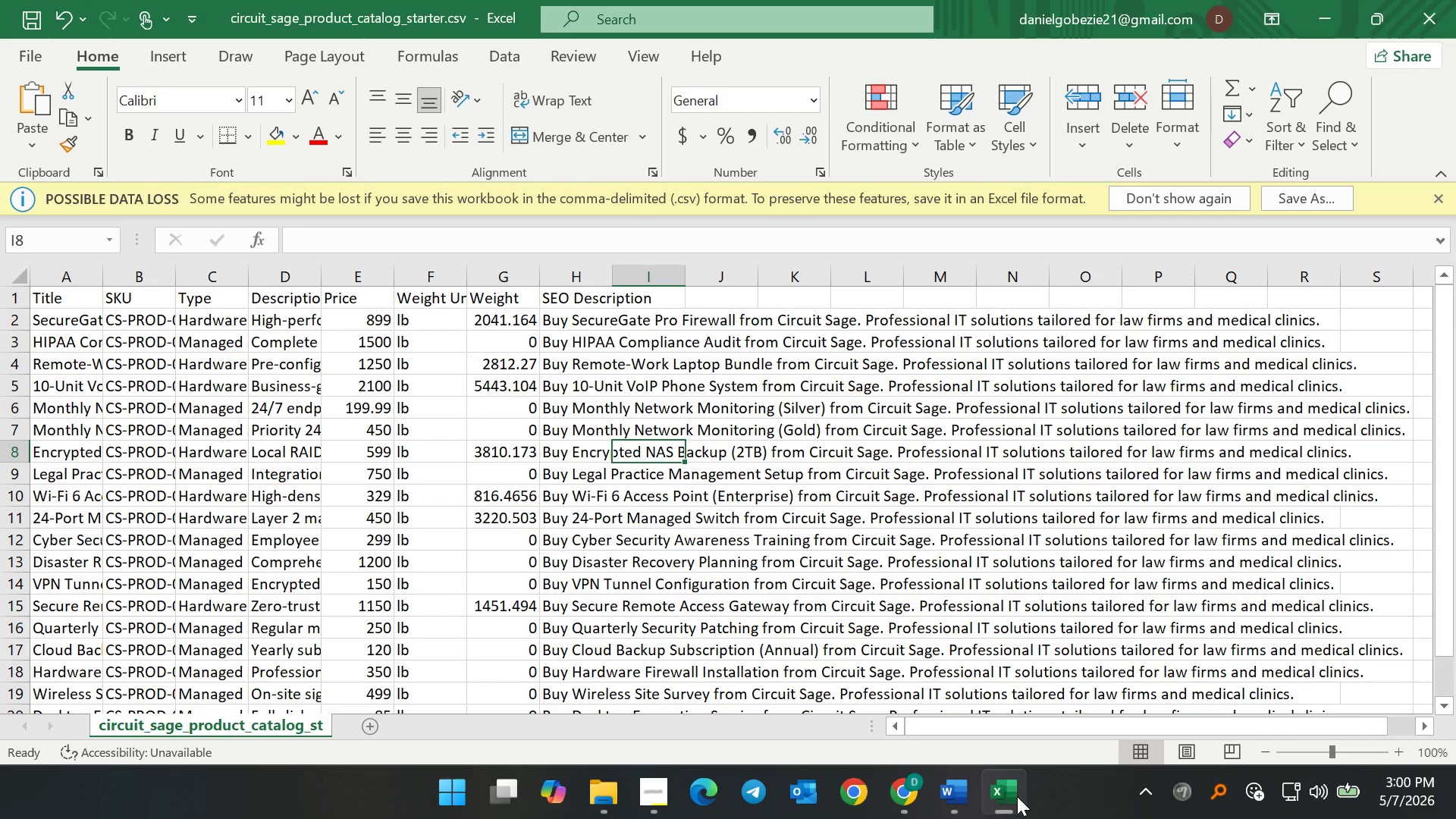 
left_click([1017, 796])
 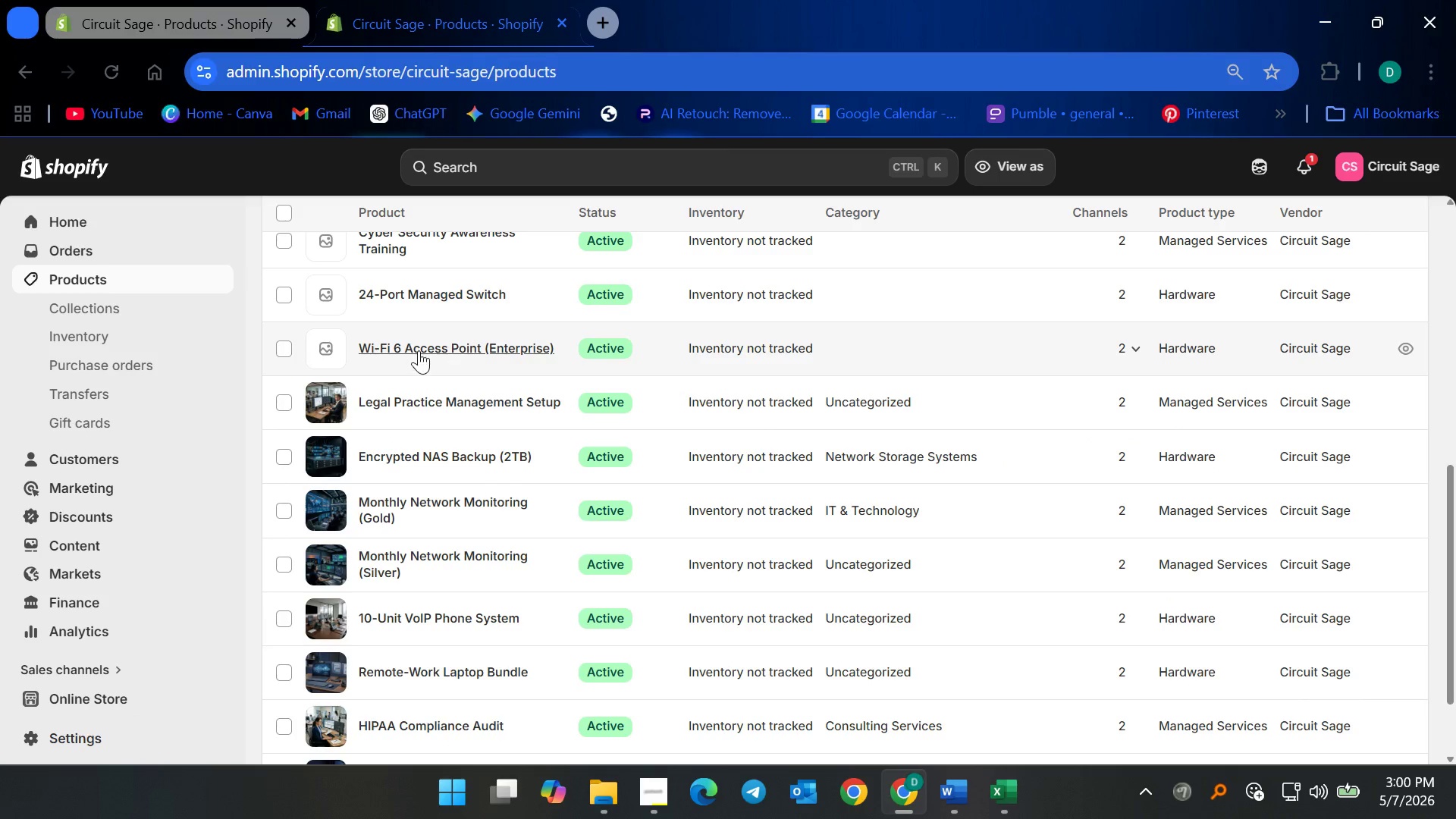 
left_click([419, 350])
 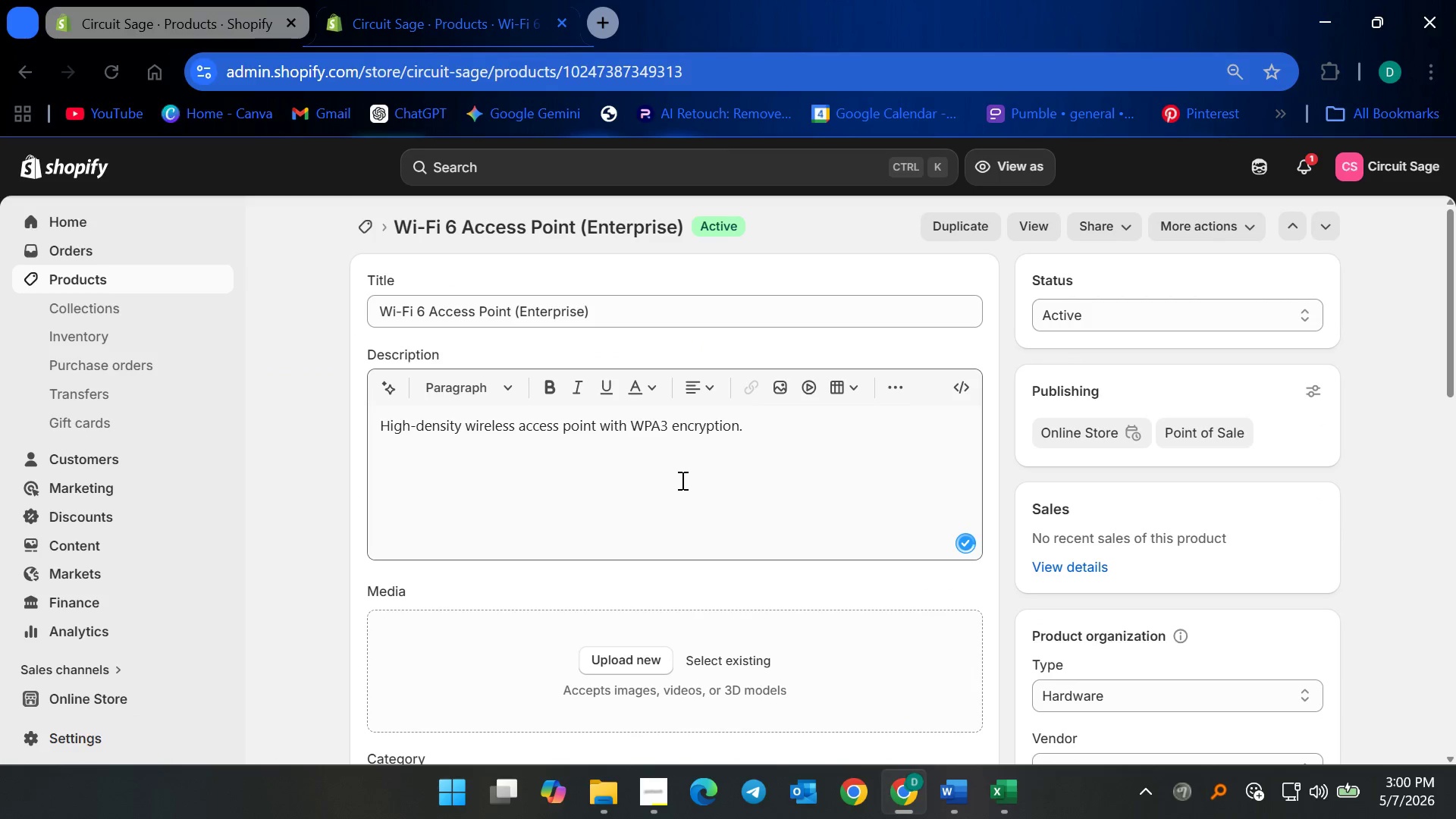 
wait(5.22)
 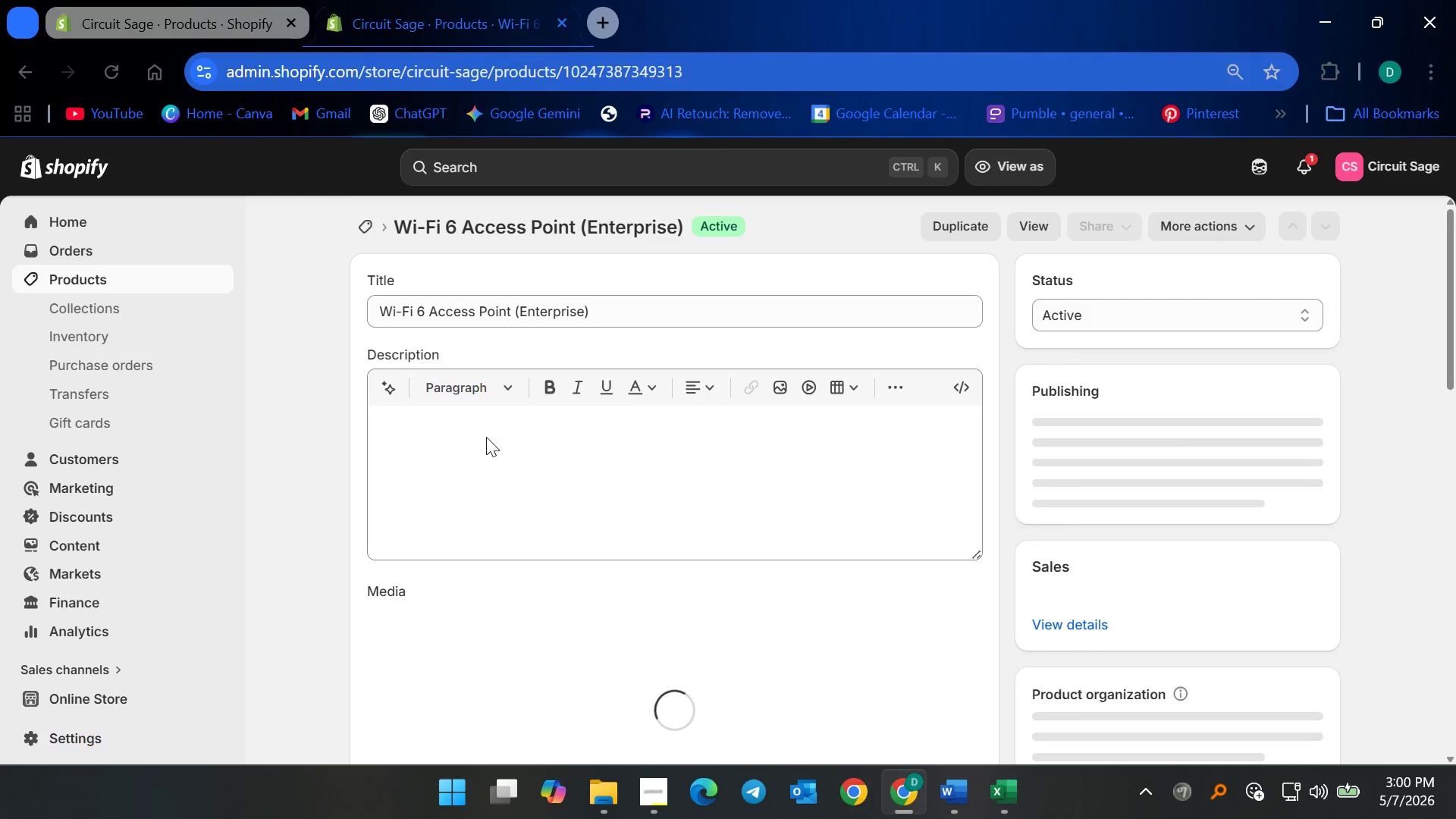 
left_click([636, 494])
 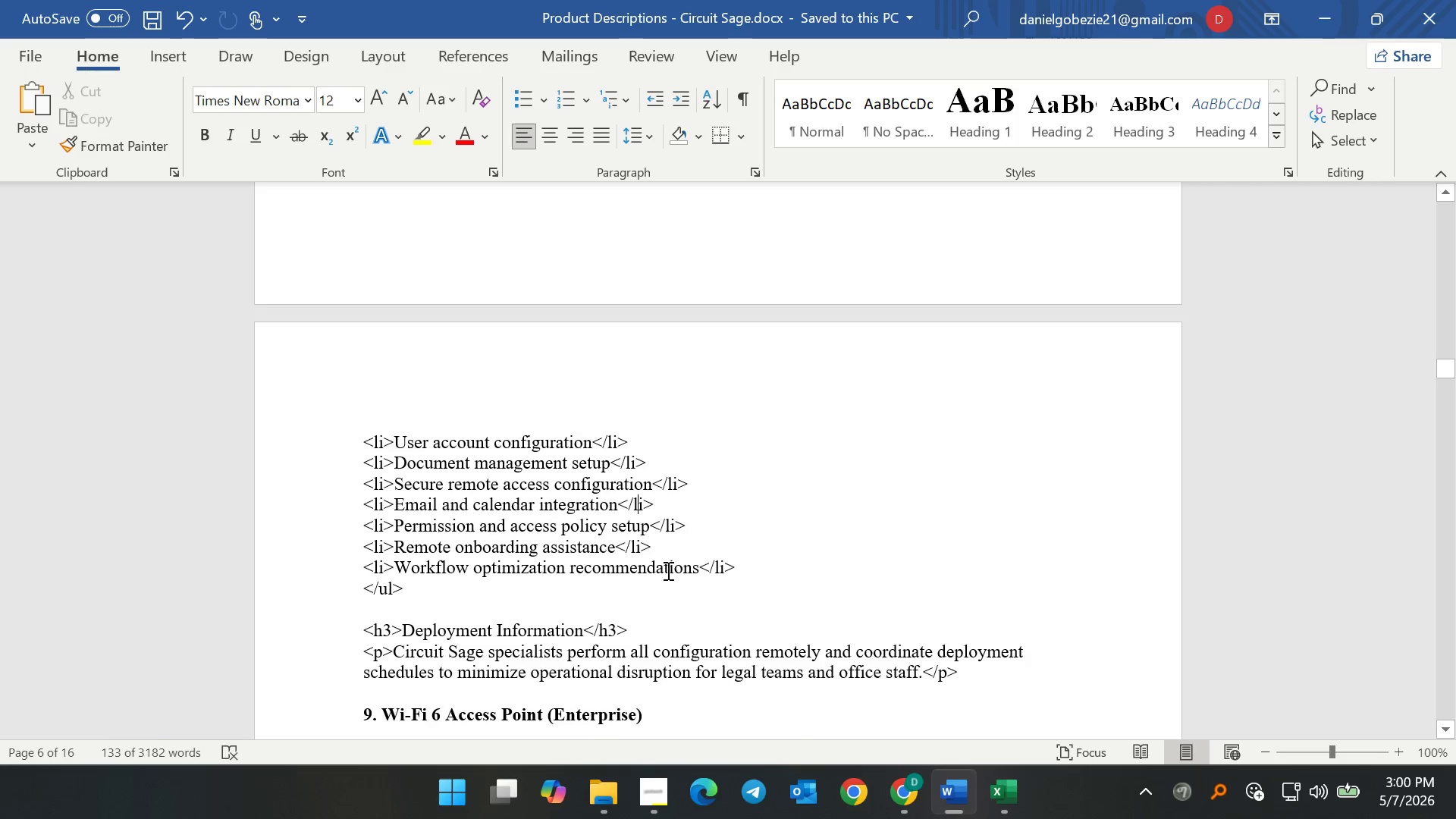 
scroll: coordinate [504, 609], scroll_direction: down, amount: 9.0
 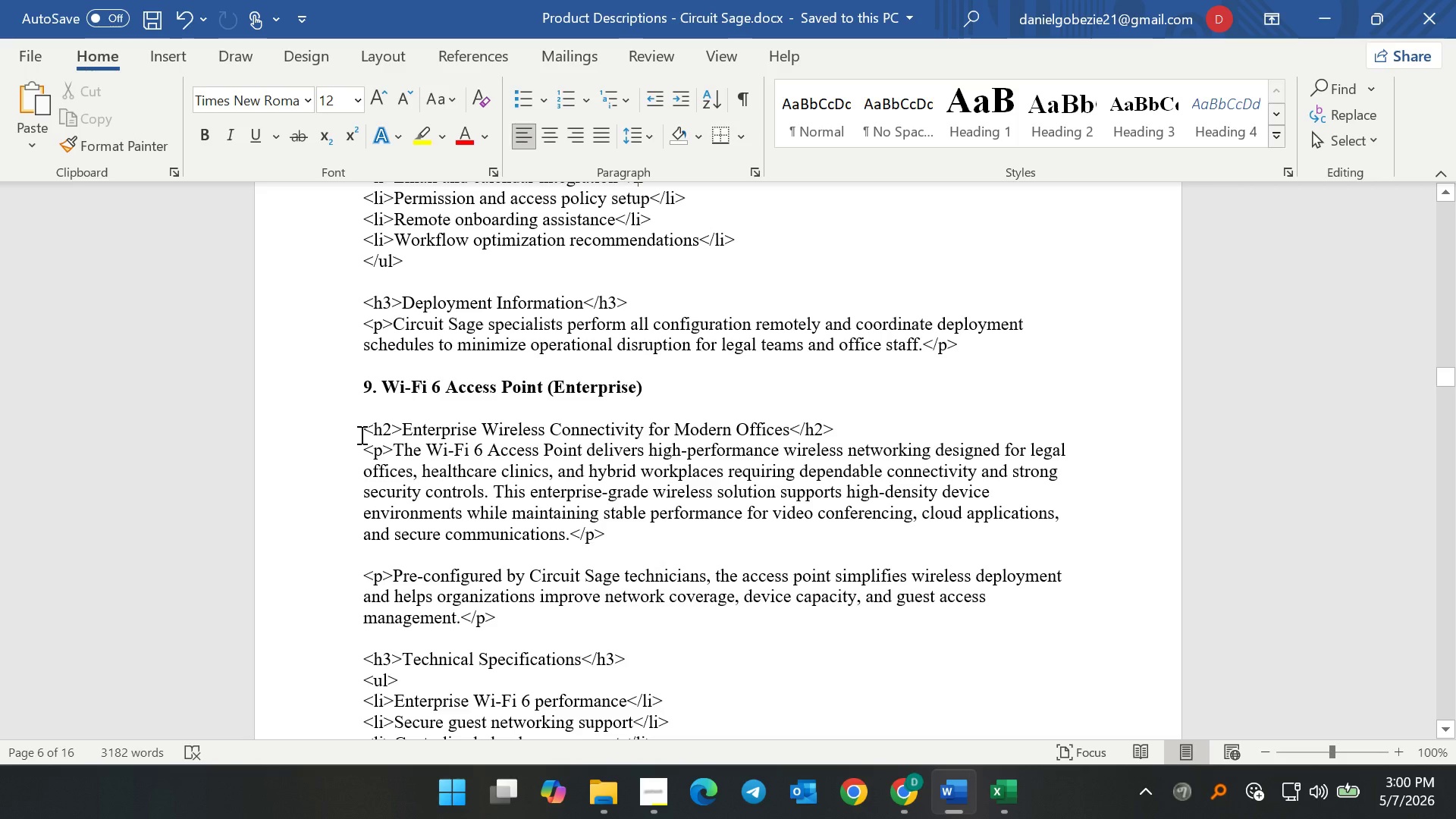 
left_click_drag(start_coordinate=[362, 435], to_coordinate=[491, 548])
 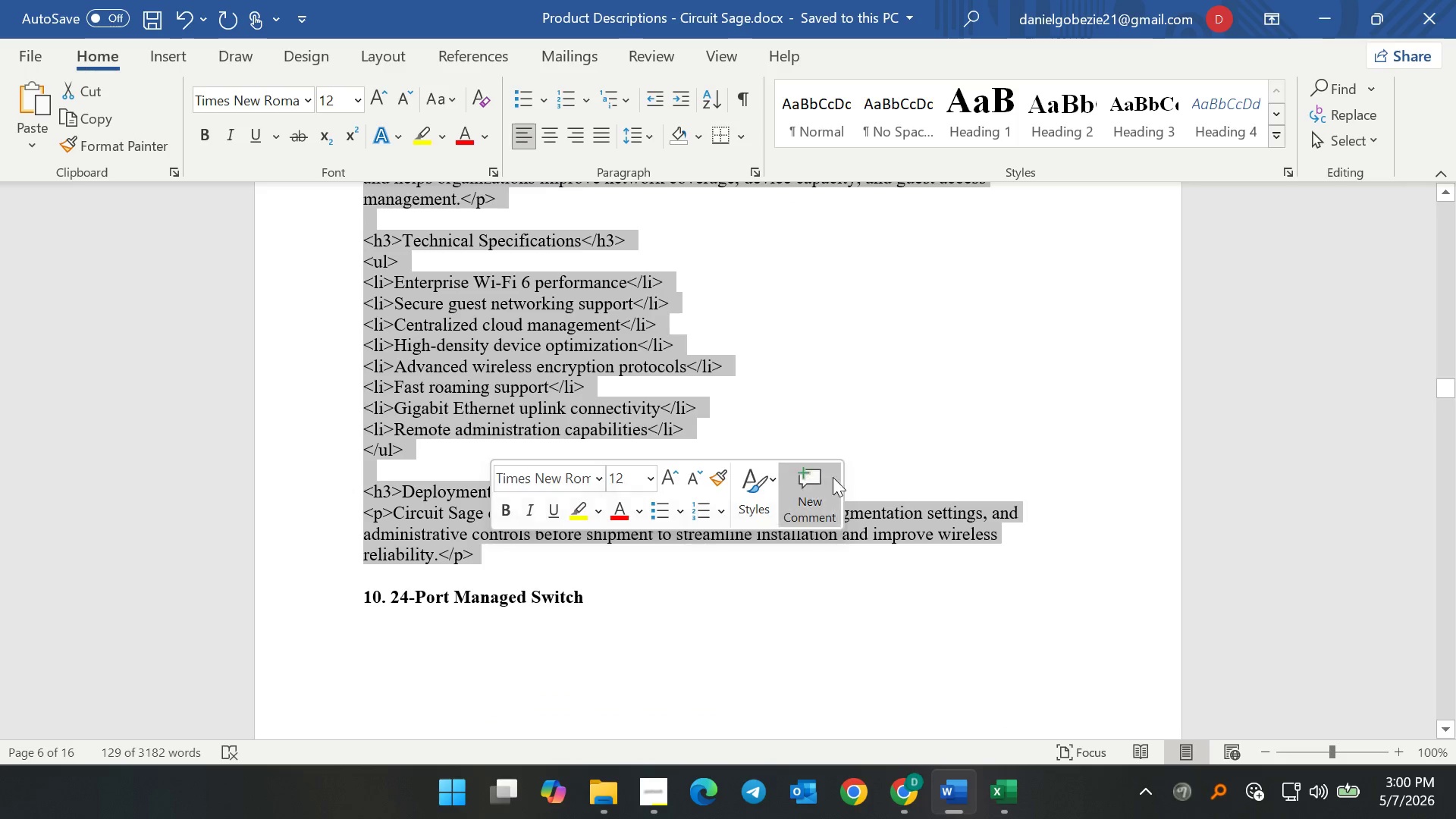 
key(Control+C)
 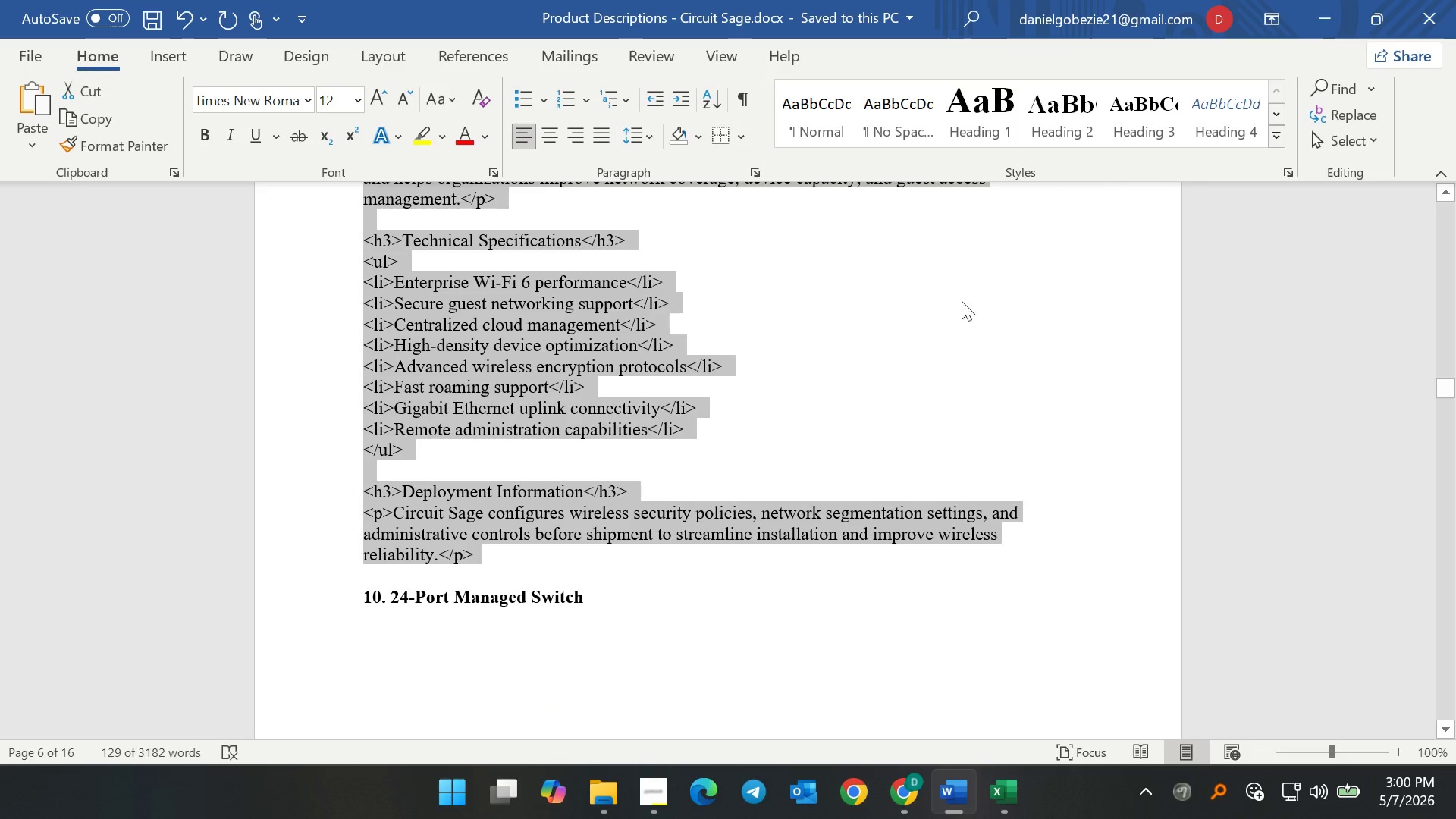 
key(Control+C)
 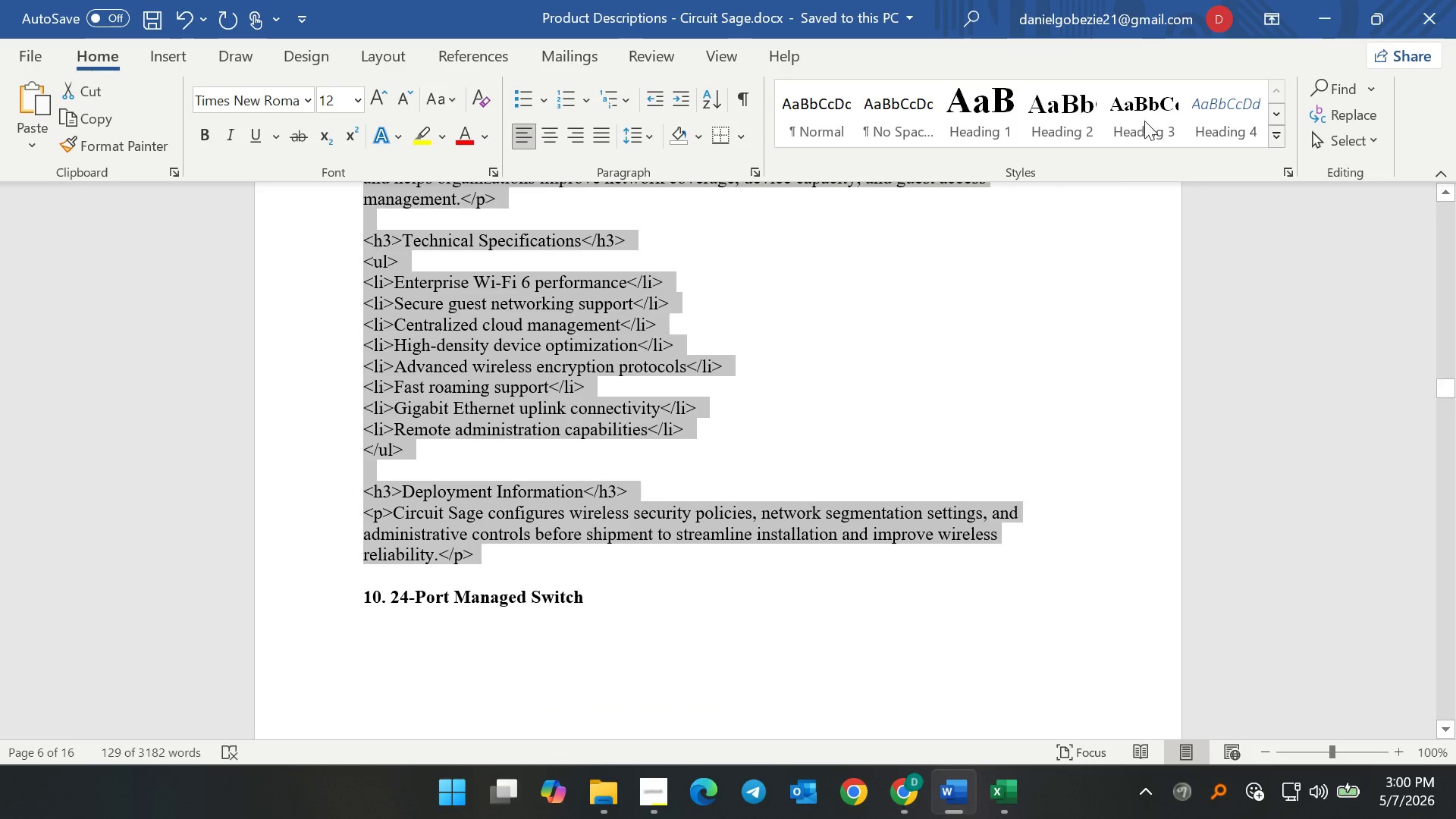 
key(Control+C)
 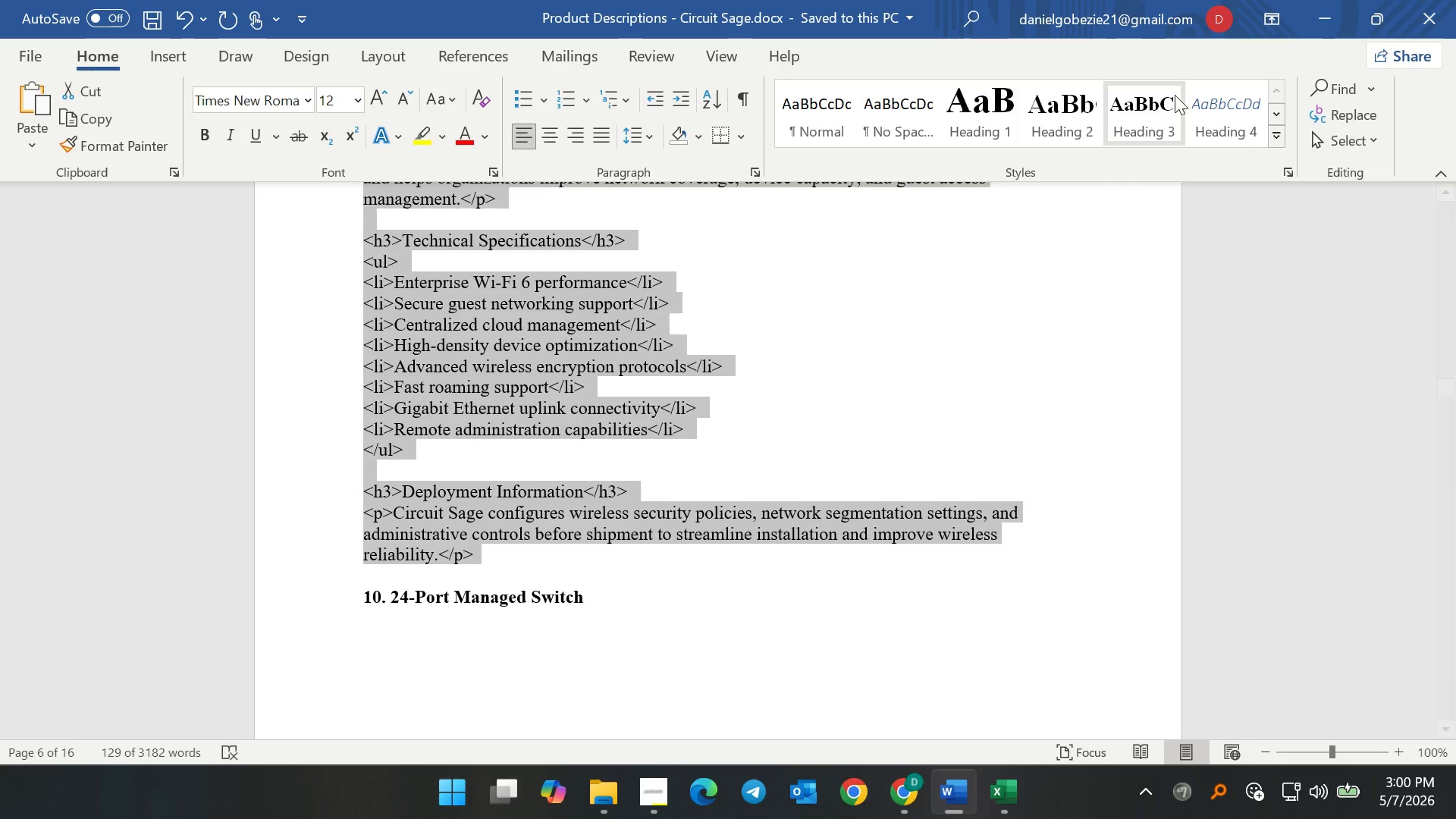 
key(Control+C)
 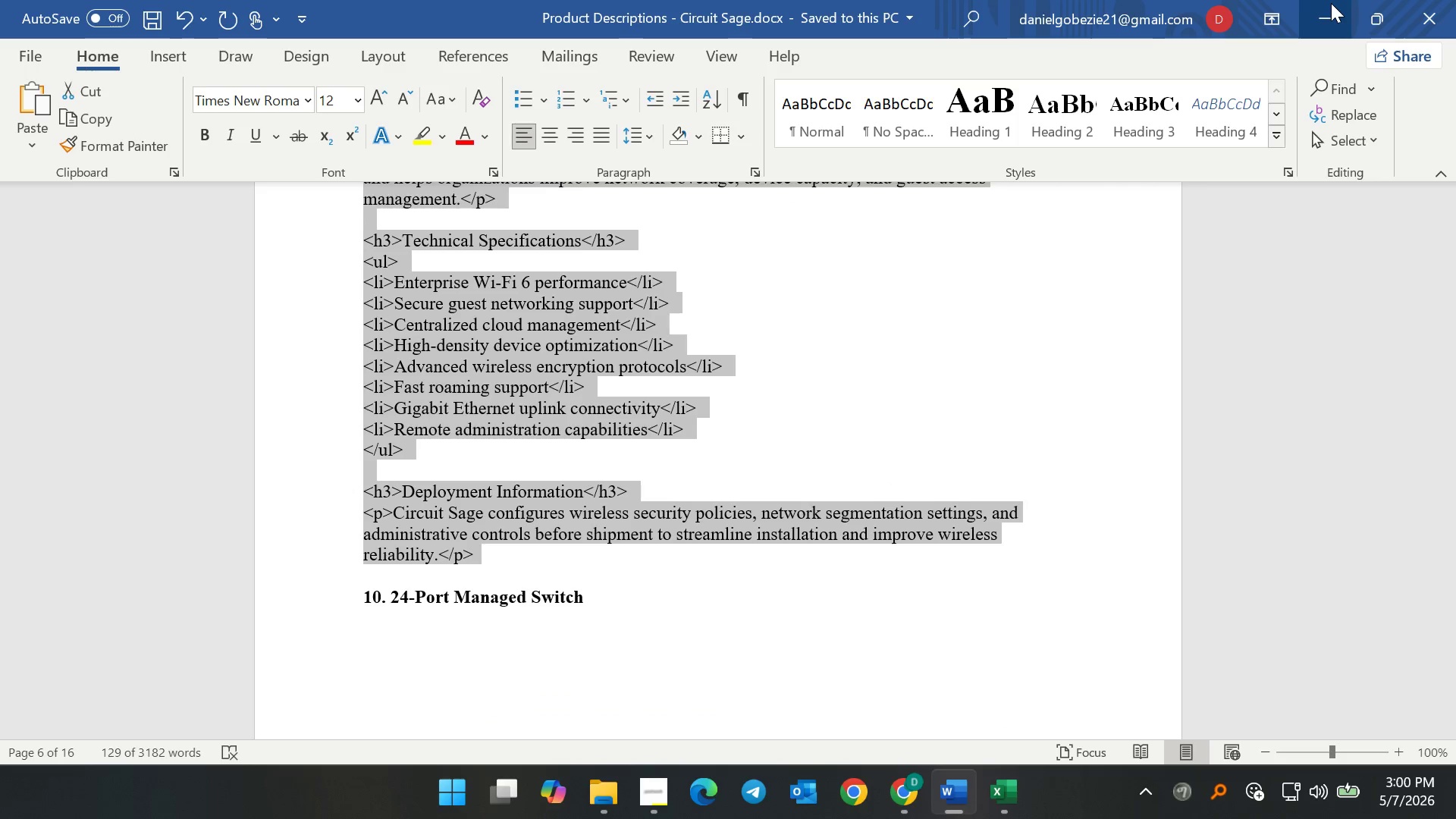 
left_click([1331, 3])
 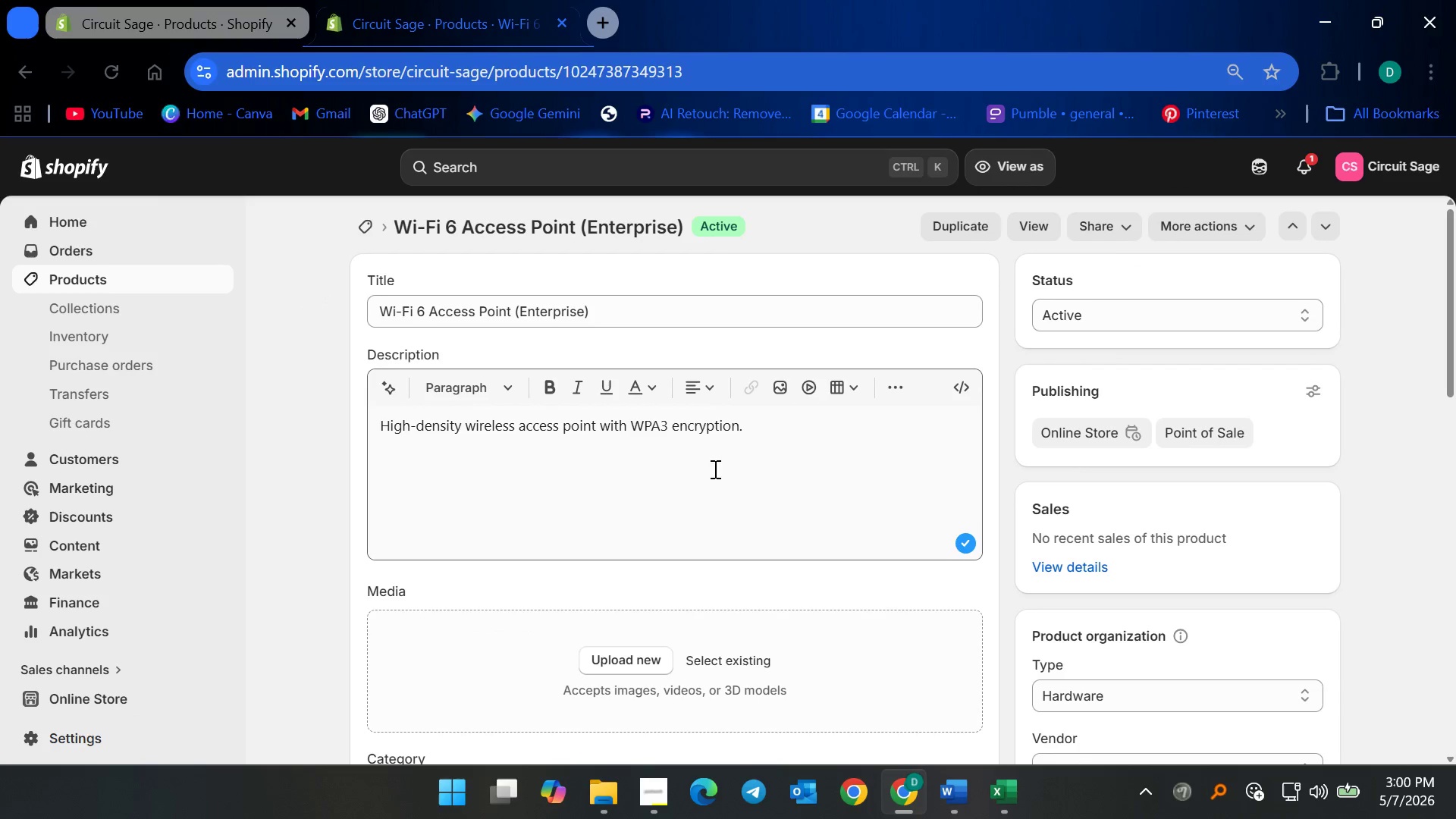 
left_click([673, 445])
 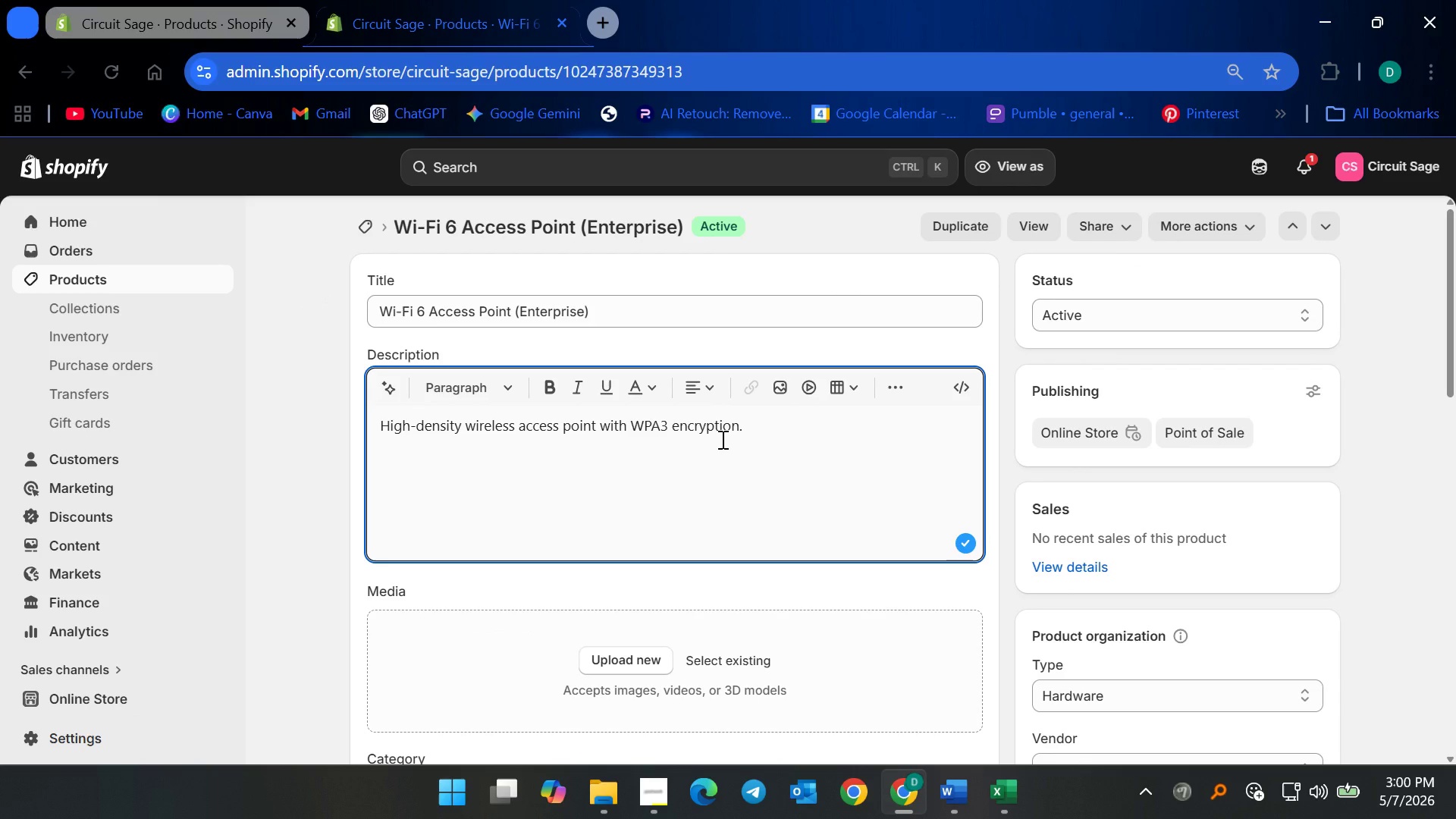 
key(Control+ControlLeft)
 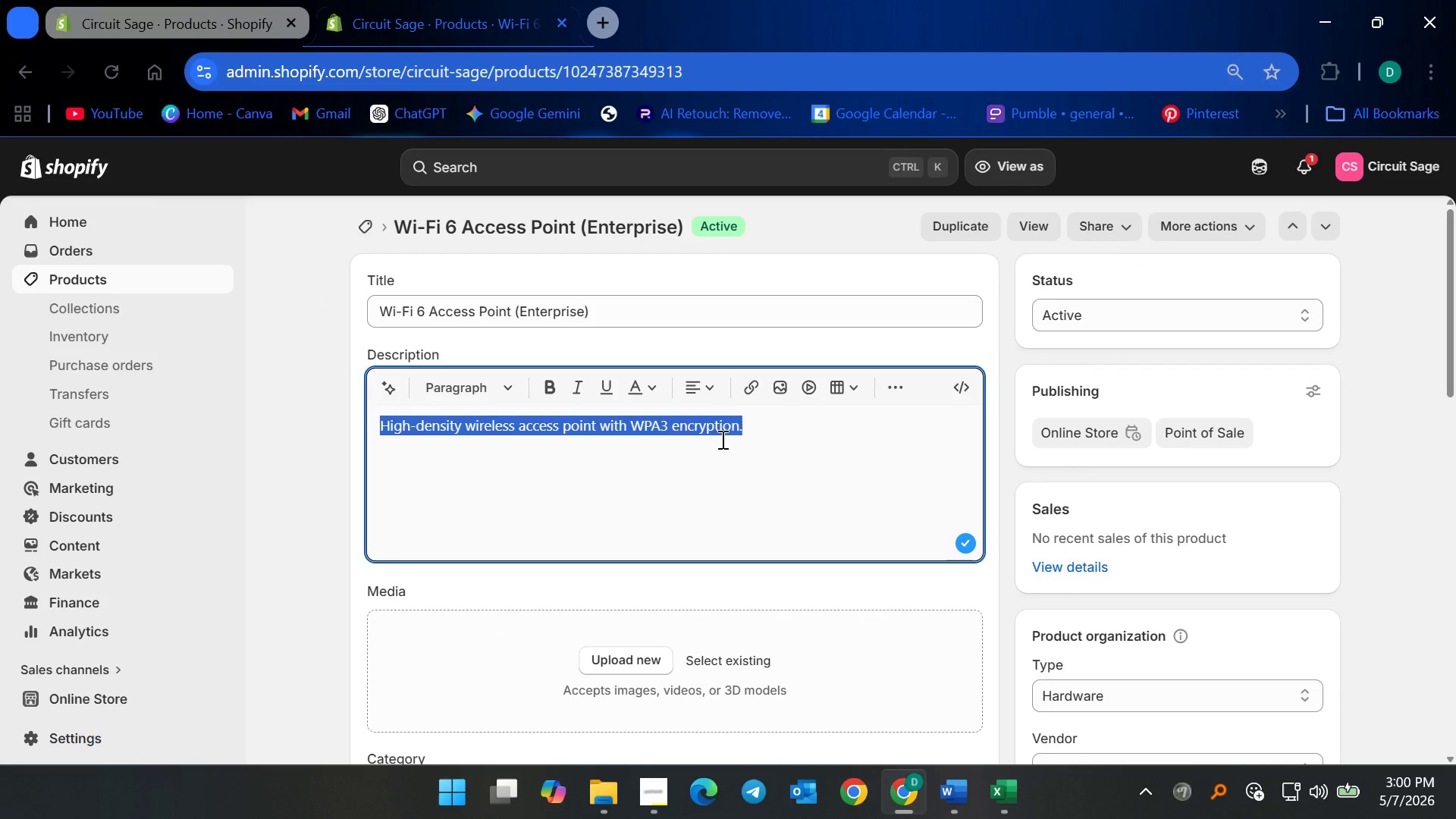 
key(Control+A)
 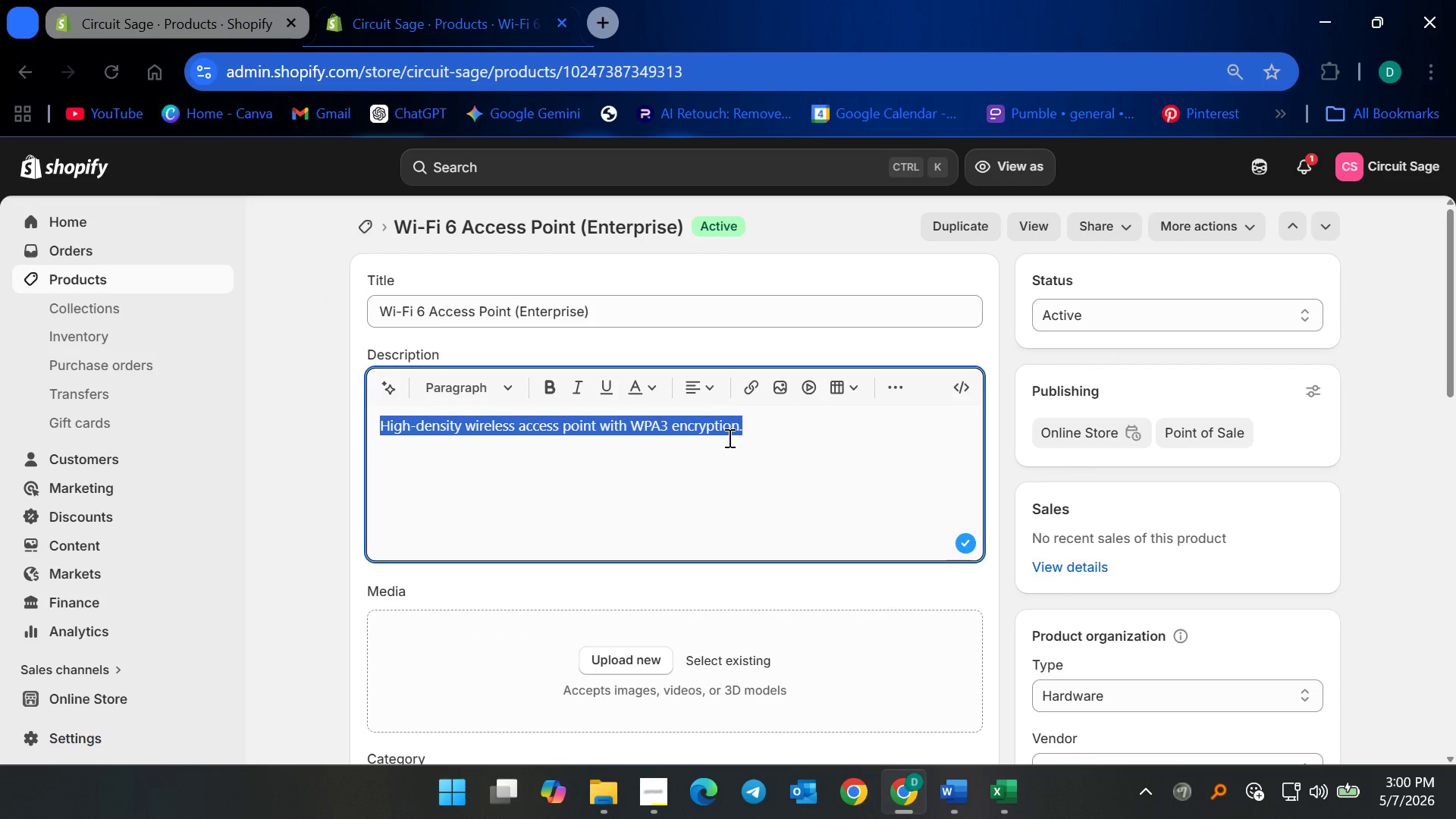 
key(Control+V)
 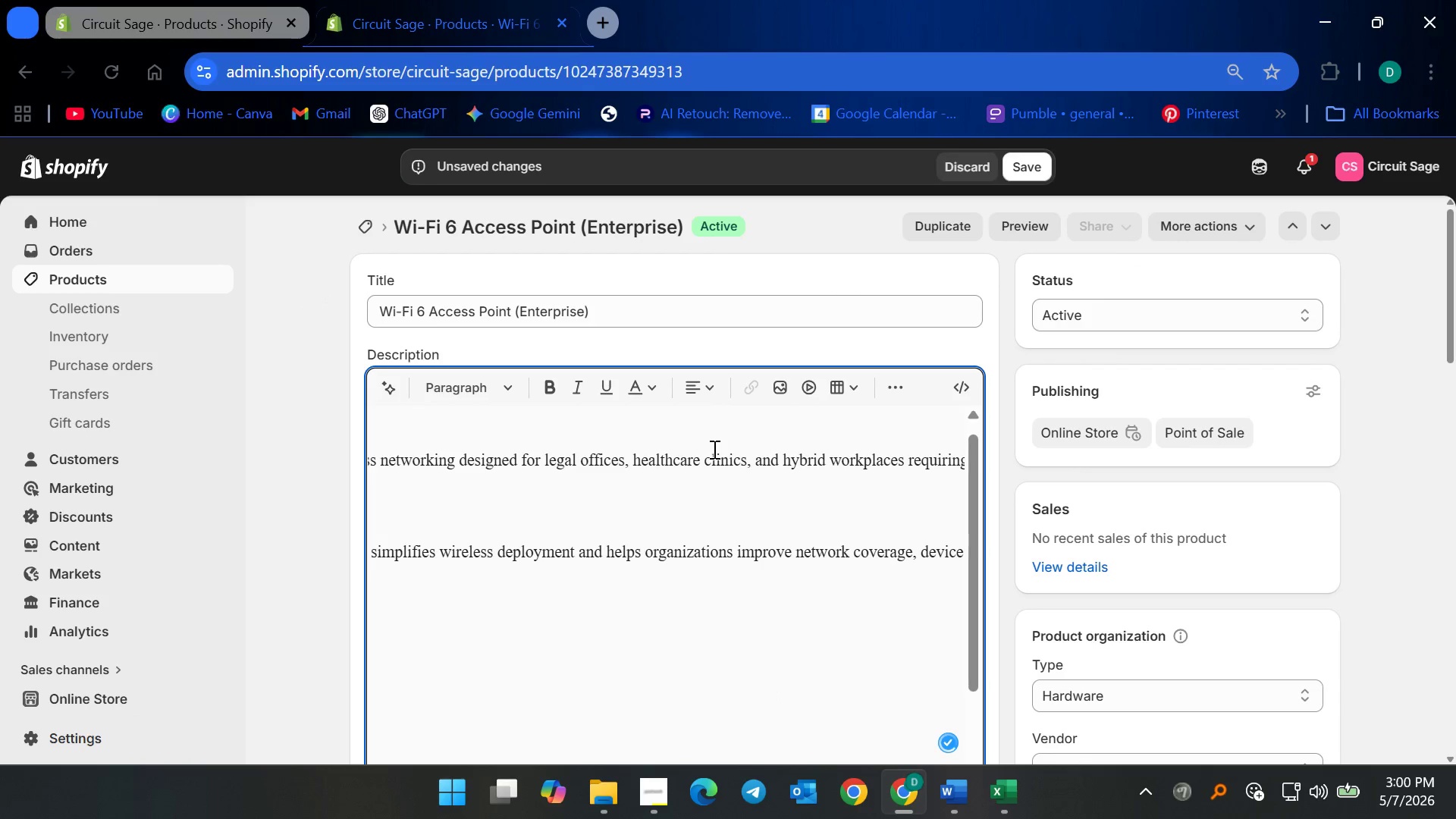 
key(Control+A)
 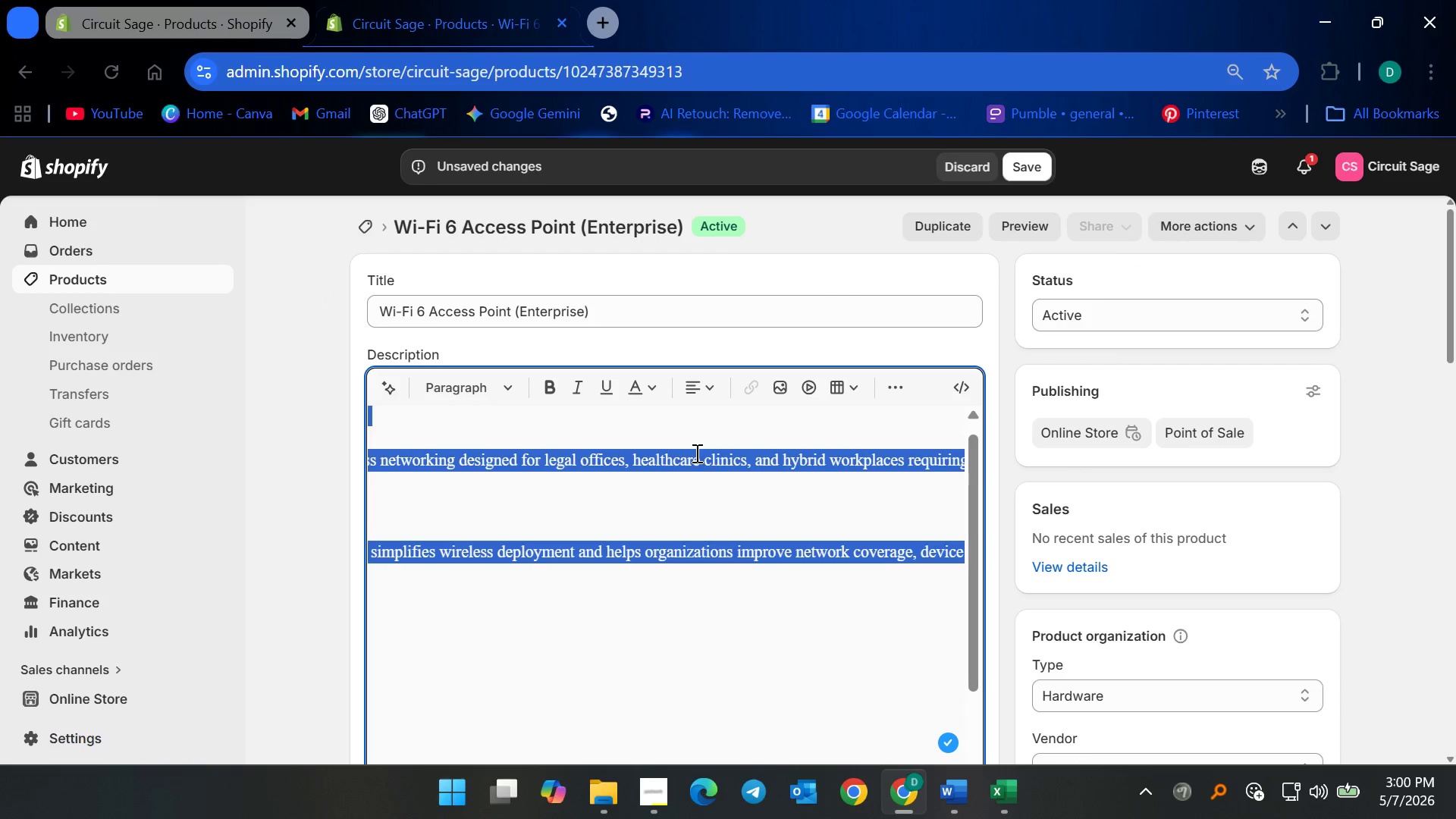 
key(Backspace)
 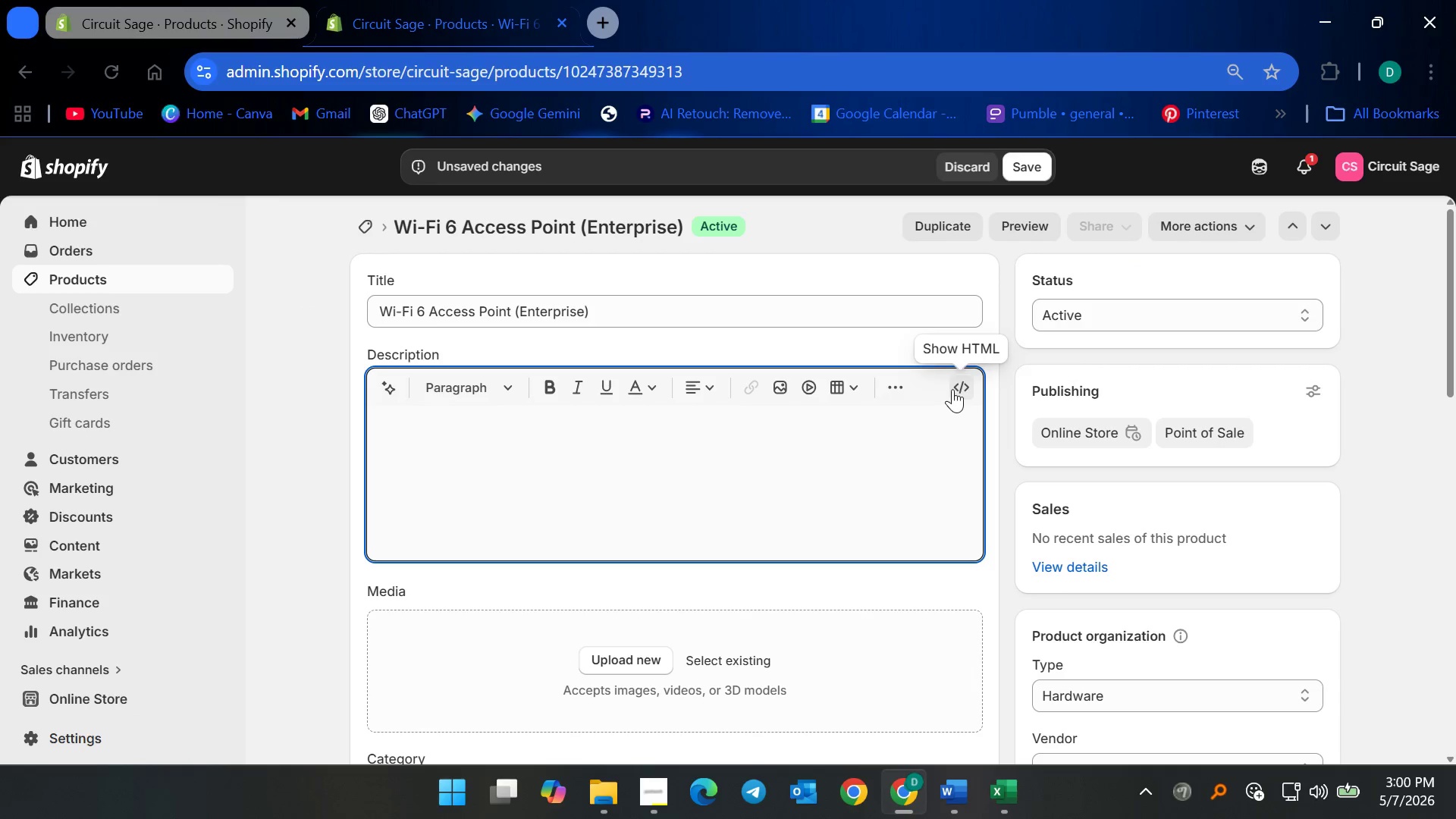 
left_click([959, 384])
 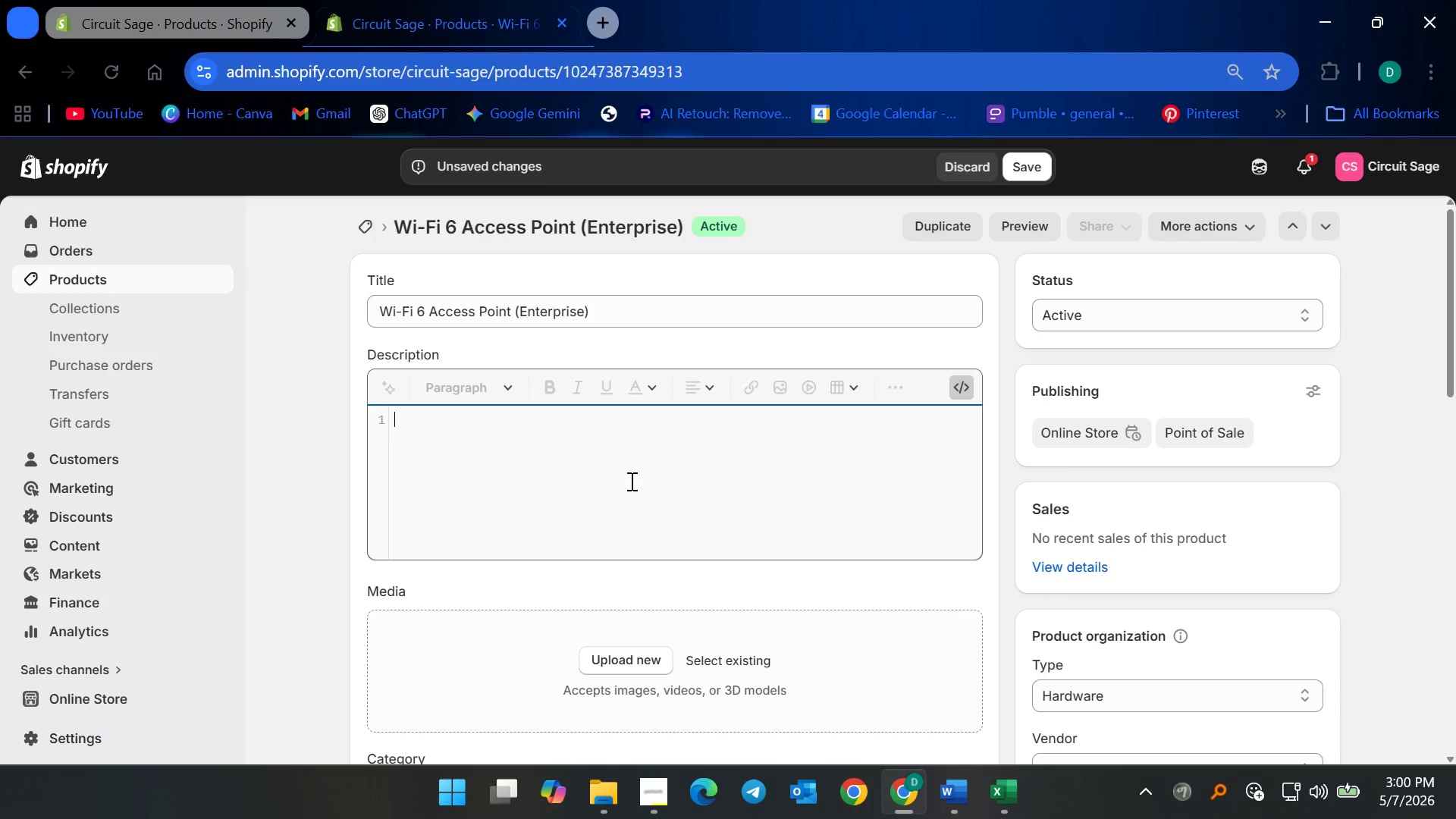 
left_click([628, 481])
 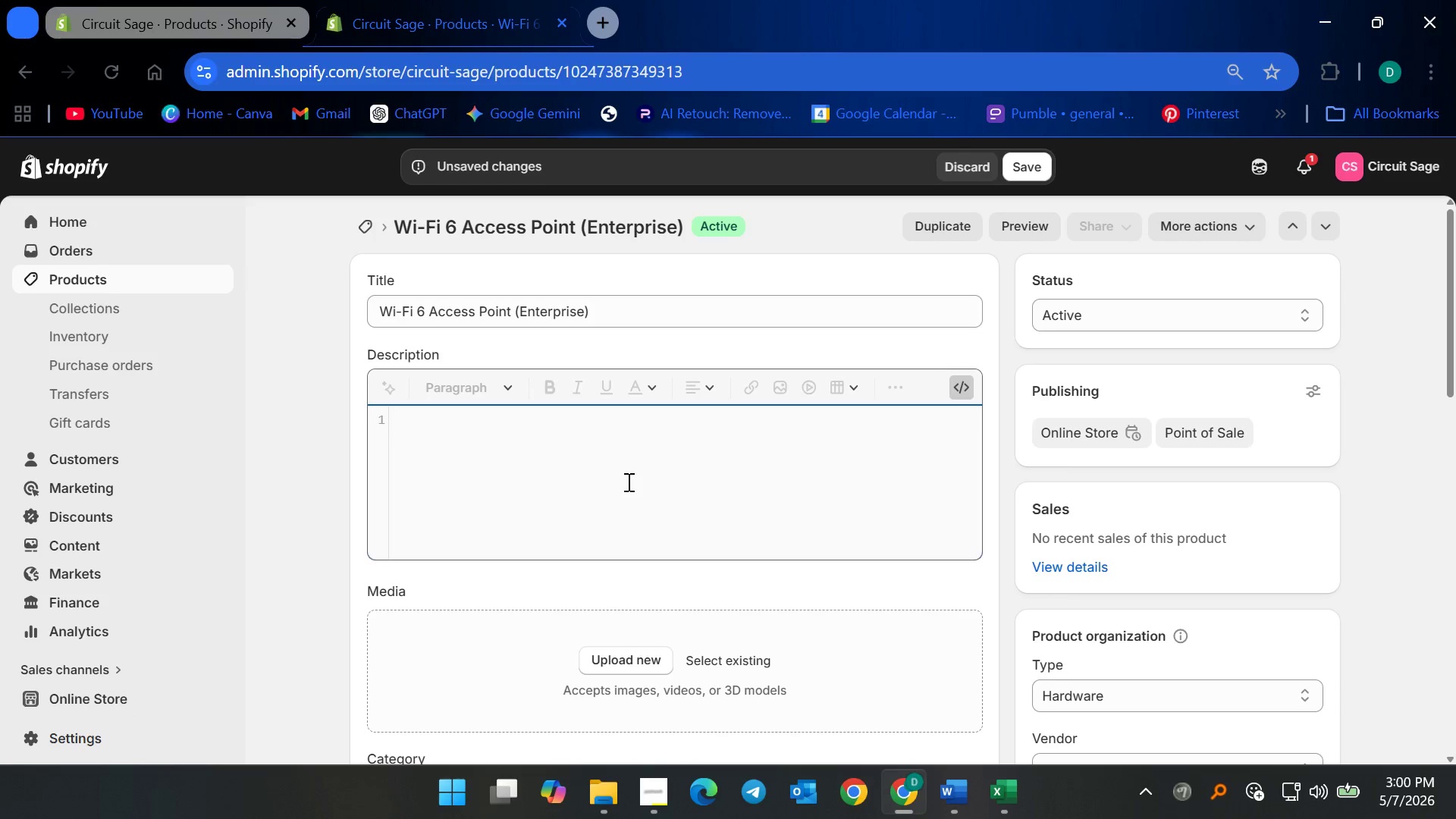 
key(Control+V)
 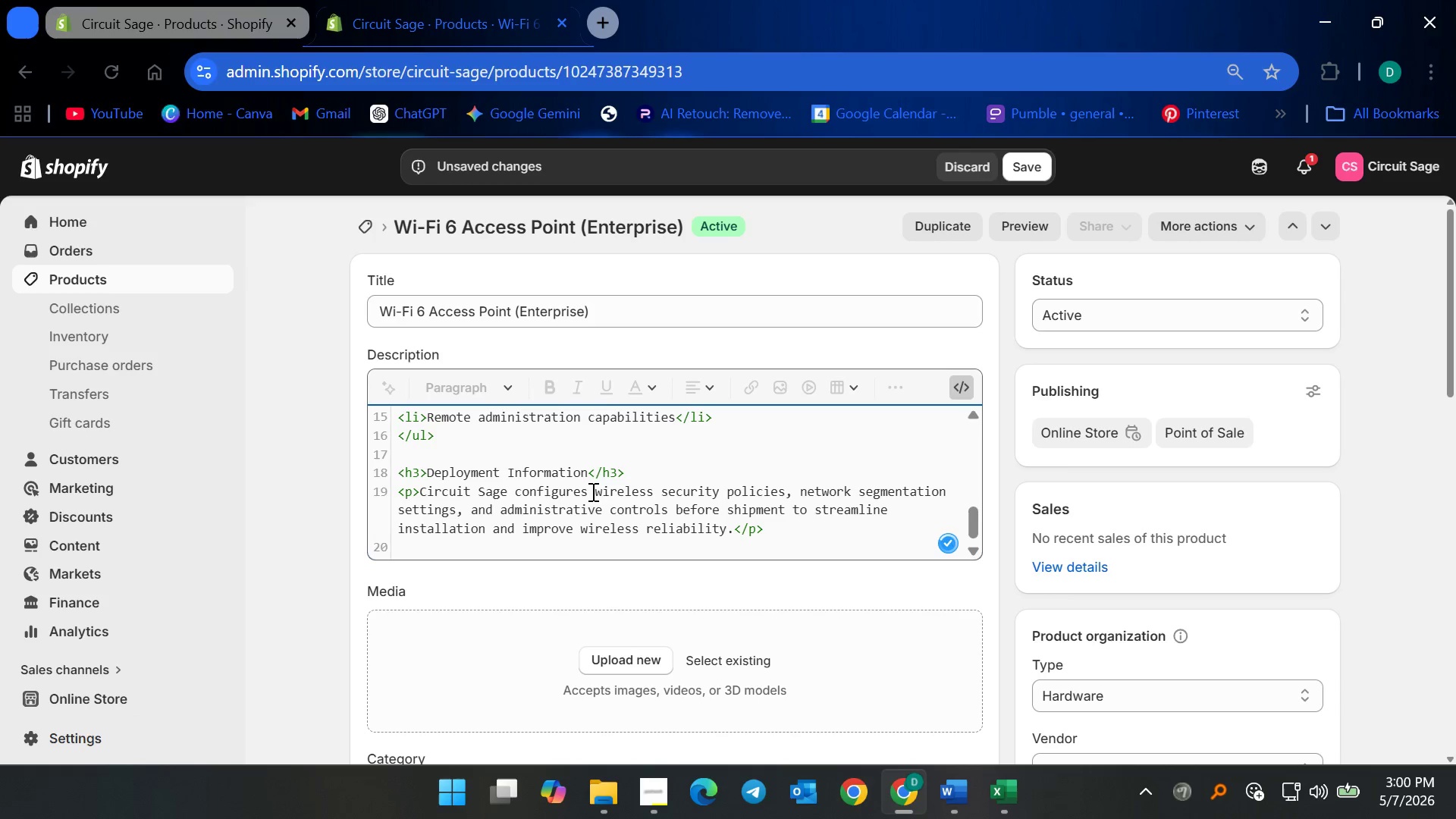 
key(Backspace)
 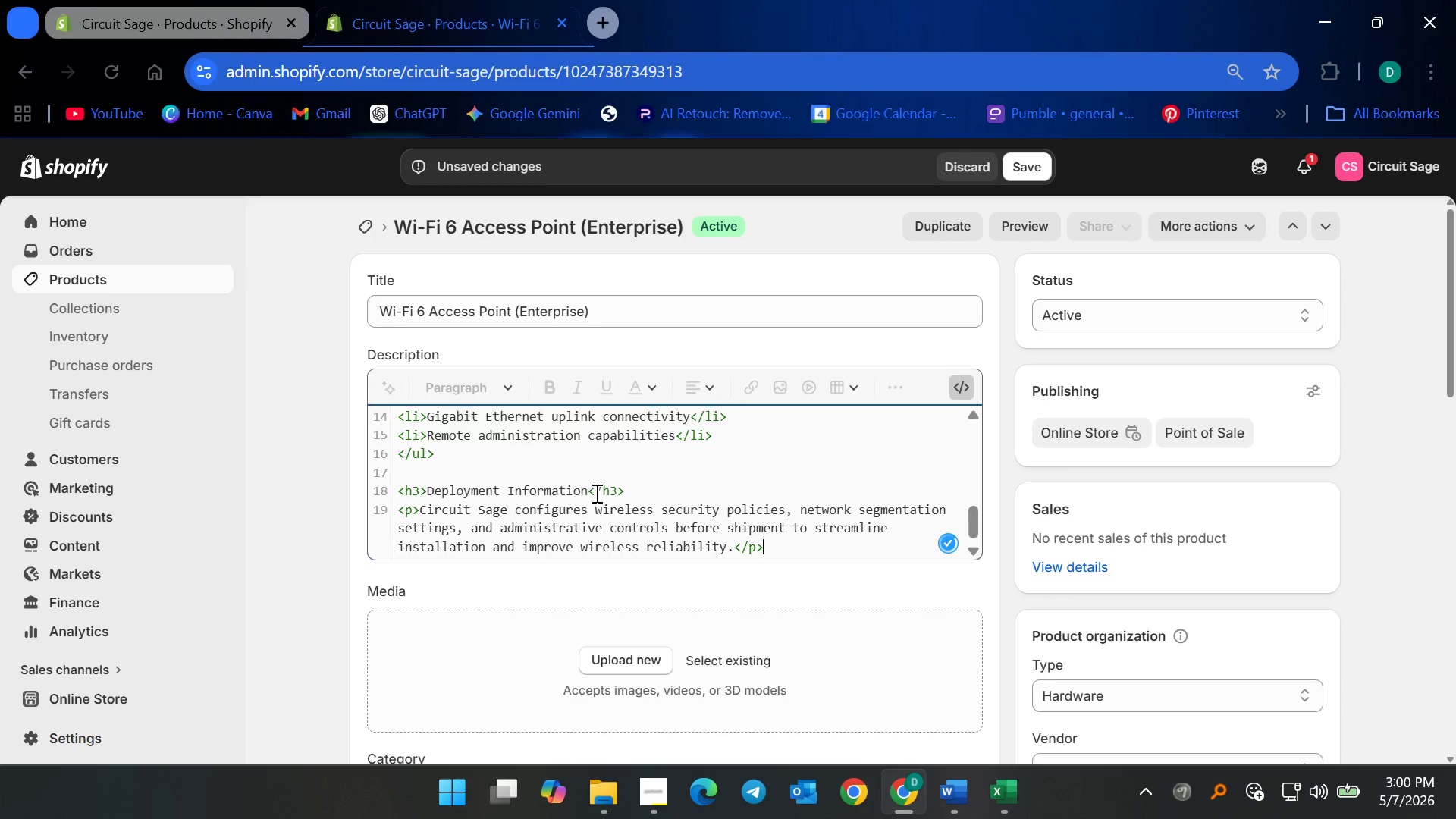 
scroll: coordinate [582, 494], scroll_direction: up, amount: 11.0
 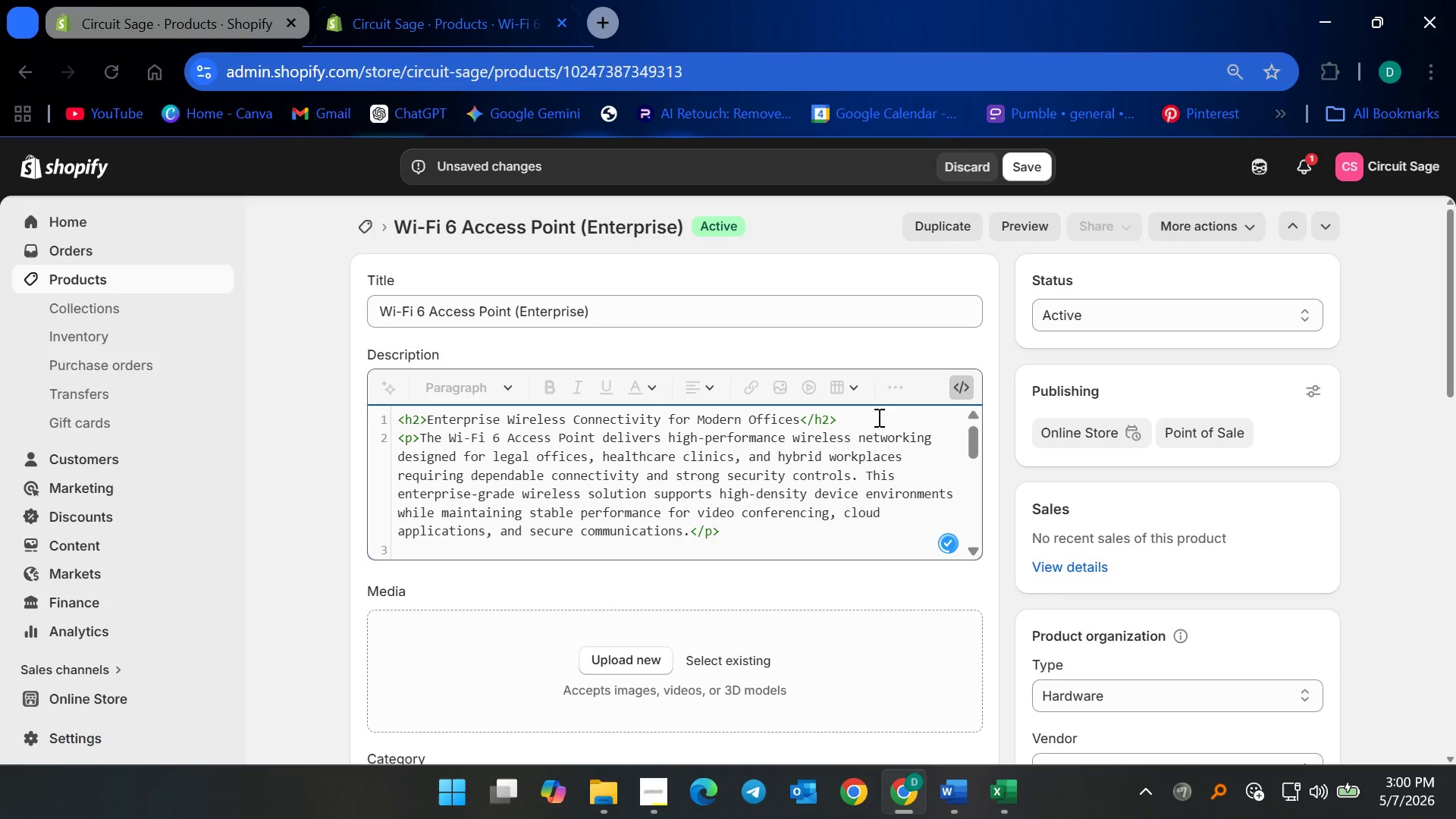 
left_click_drag(start_coordinate=[868, 415], to_coordinate=[376, 386])
 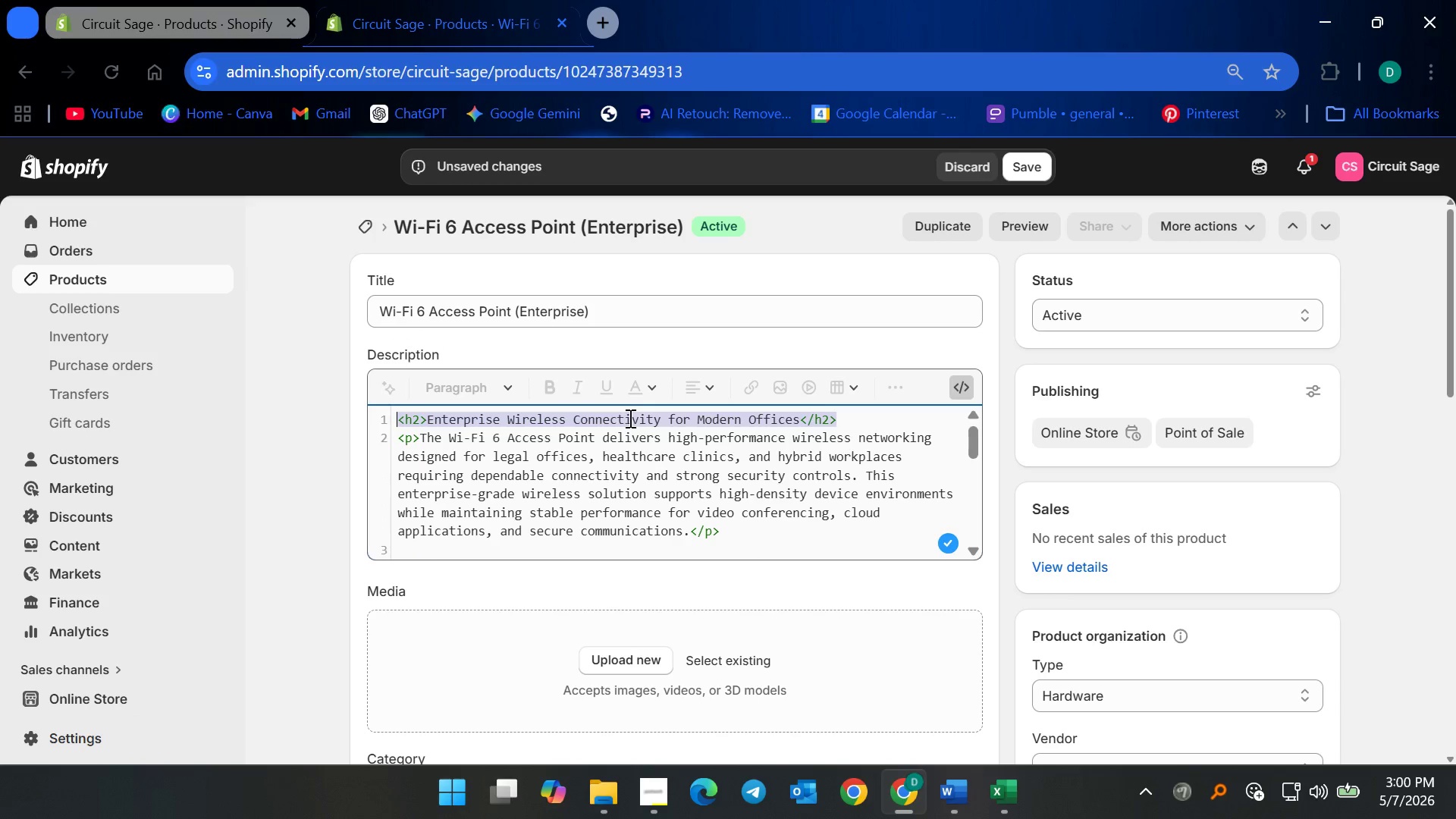 
key(Delete)
 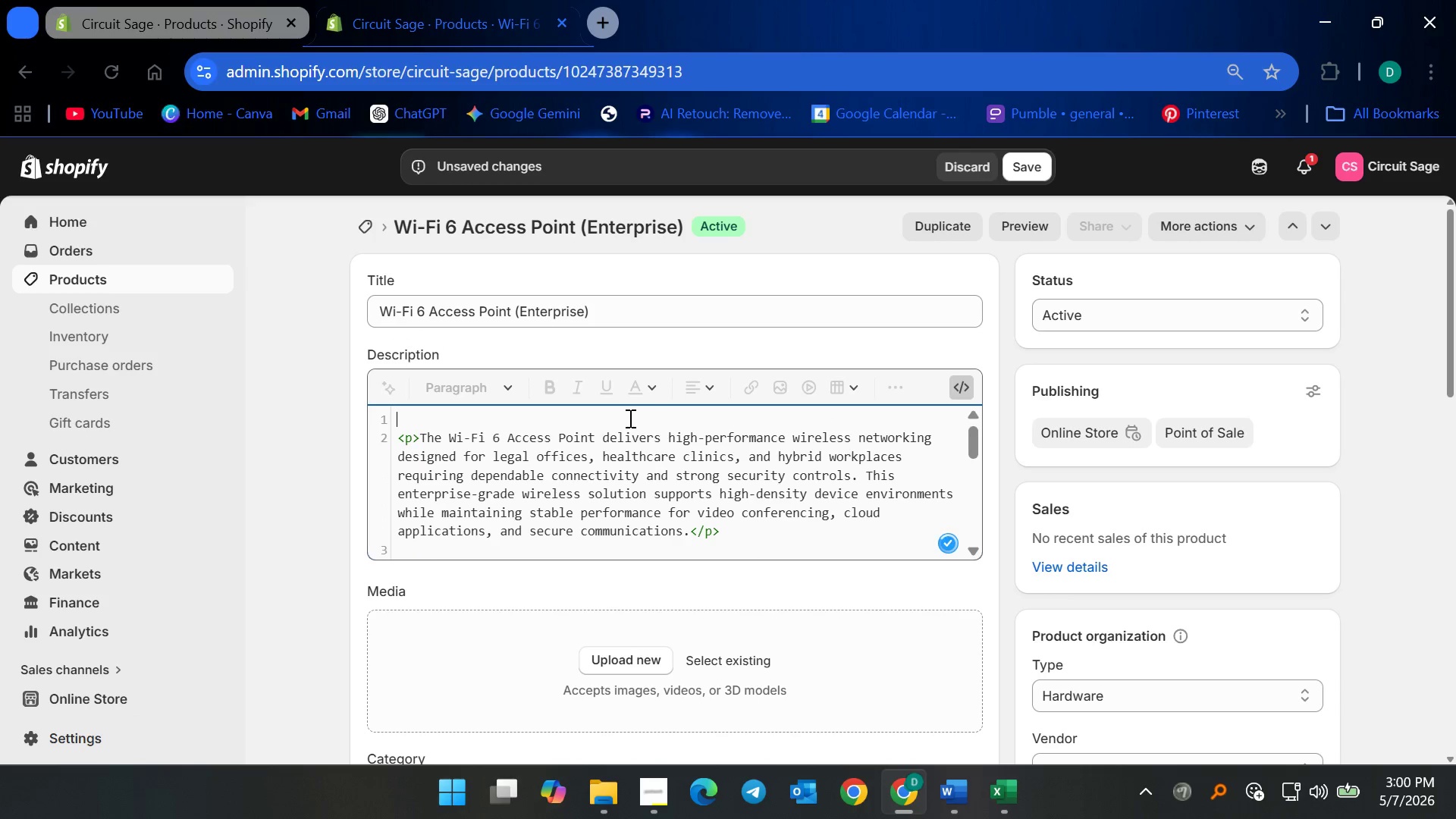 
key(Delete)
 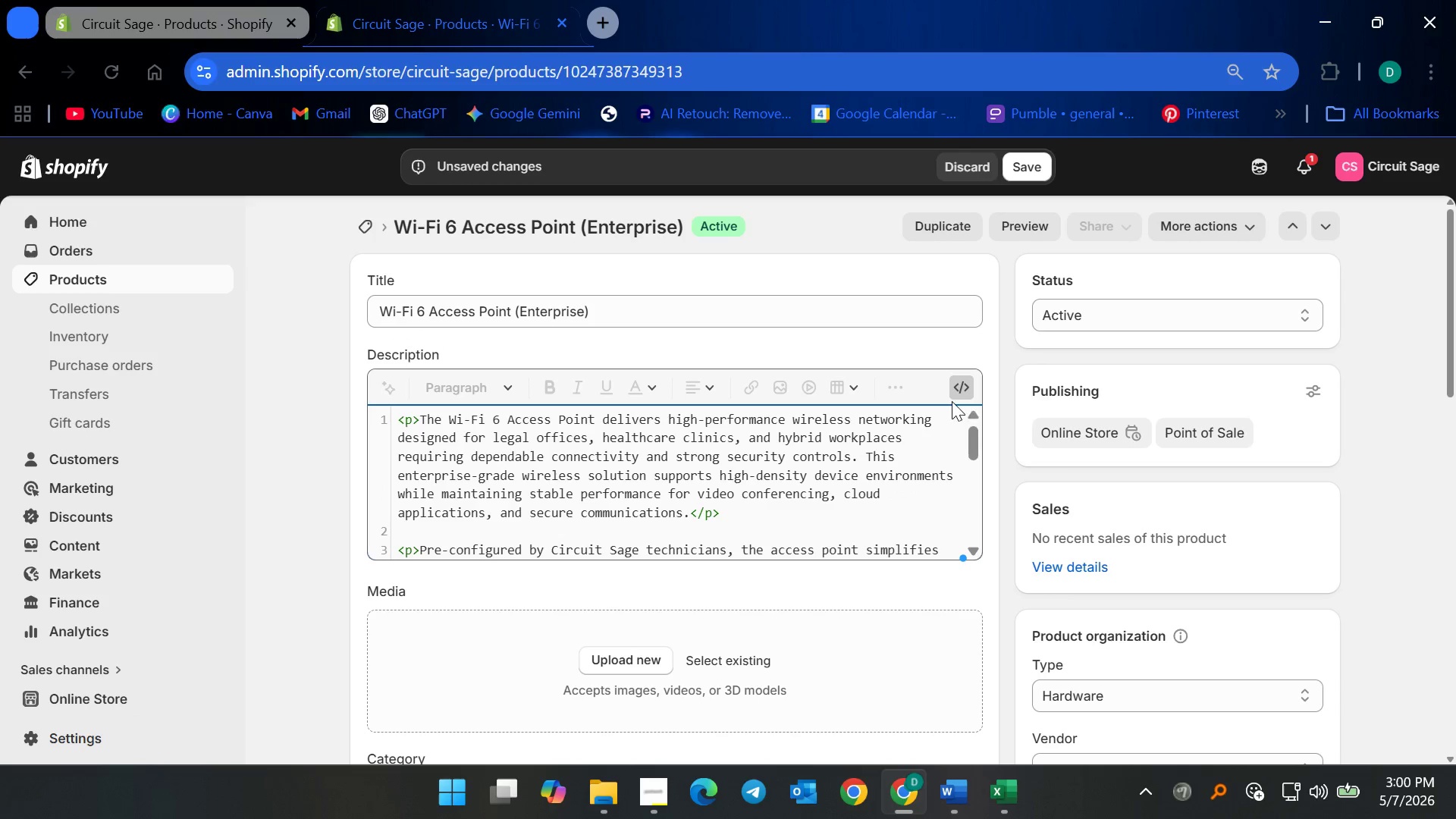 
left_click([953, 384])
 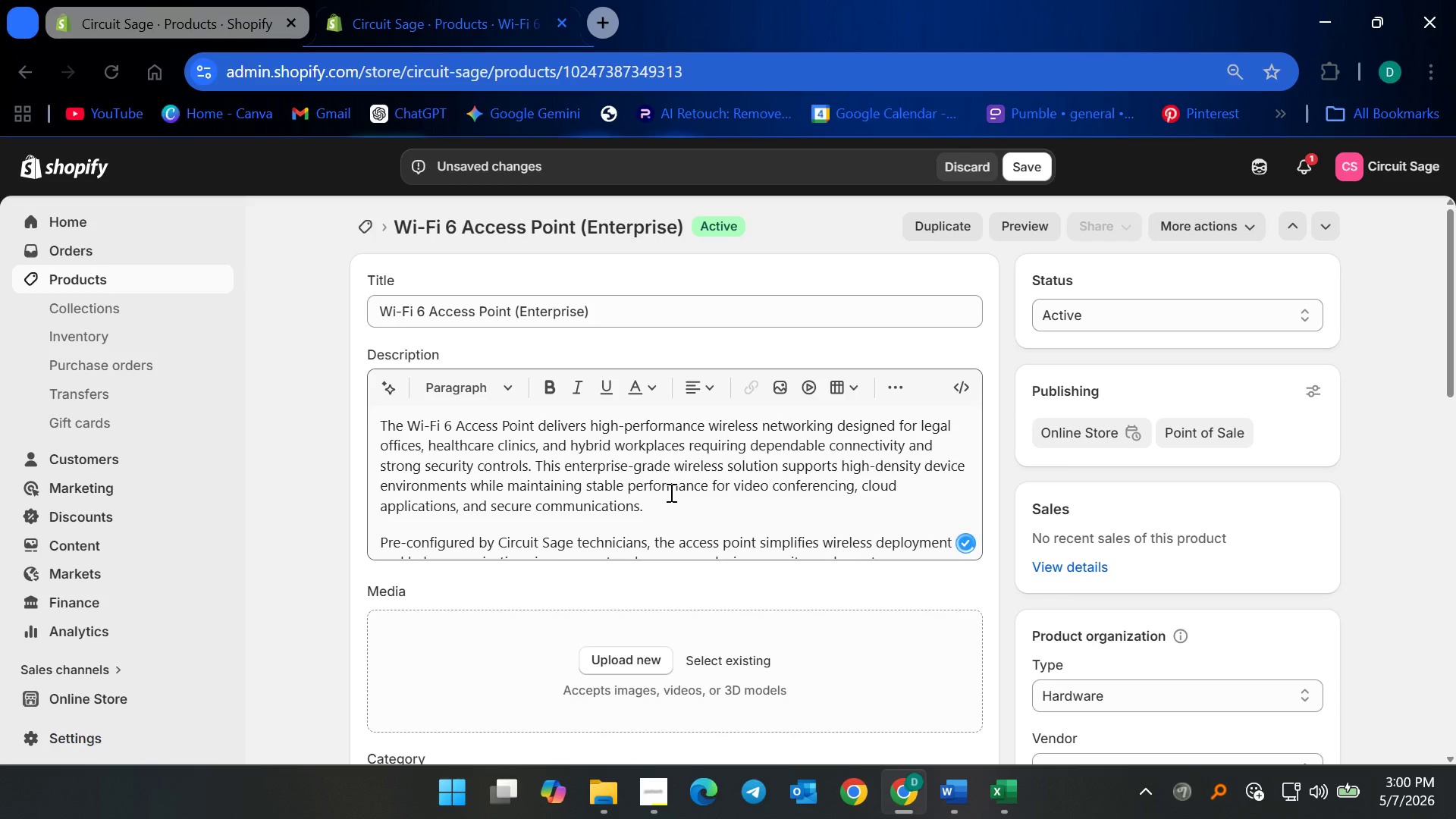 
left_click([670, 492])
 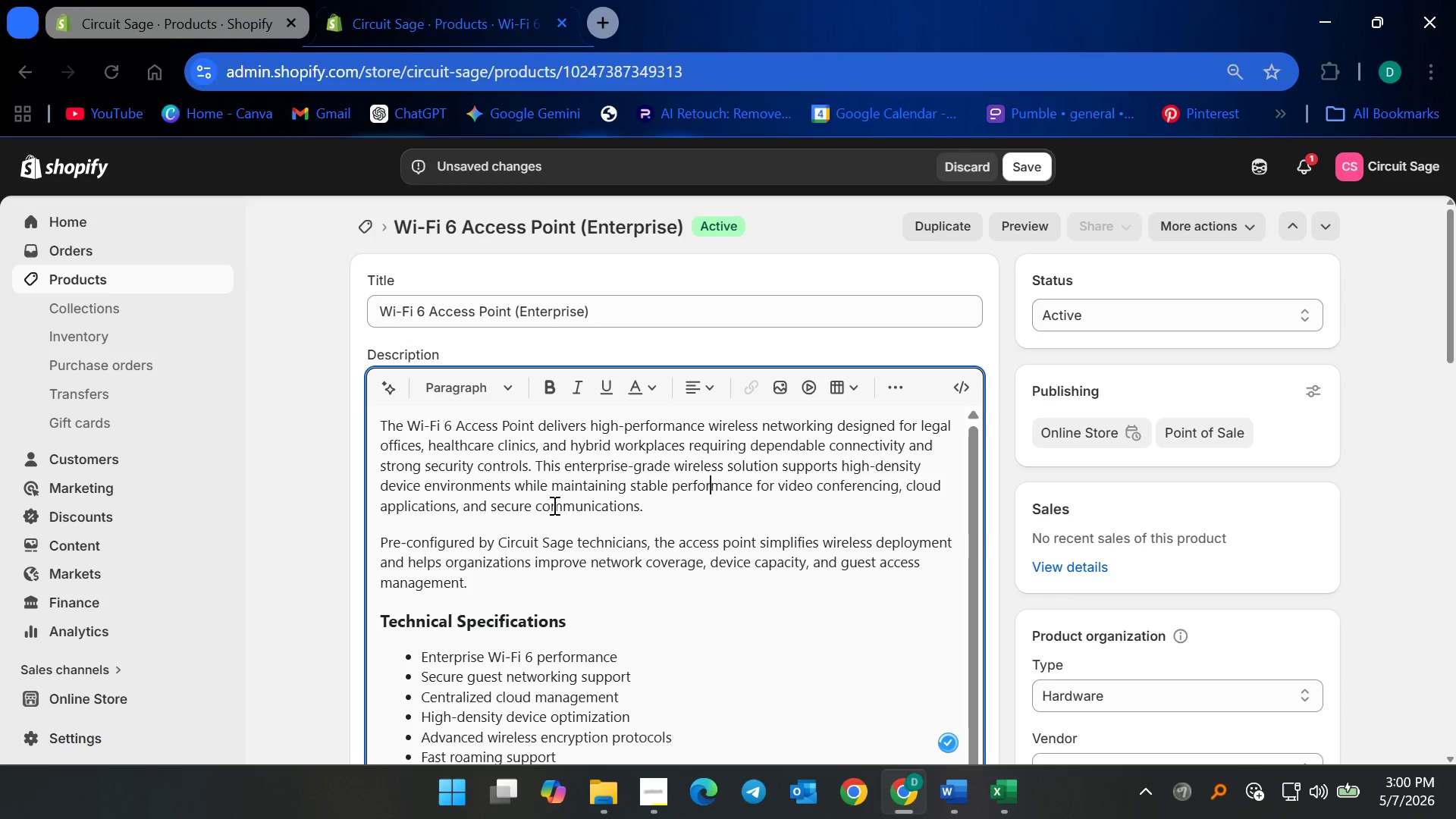 
scroll: coordinate [601, 597], scroll_direction: down, amount: 9.0
 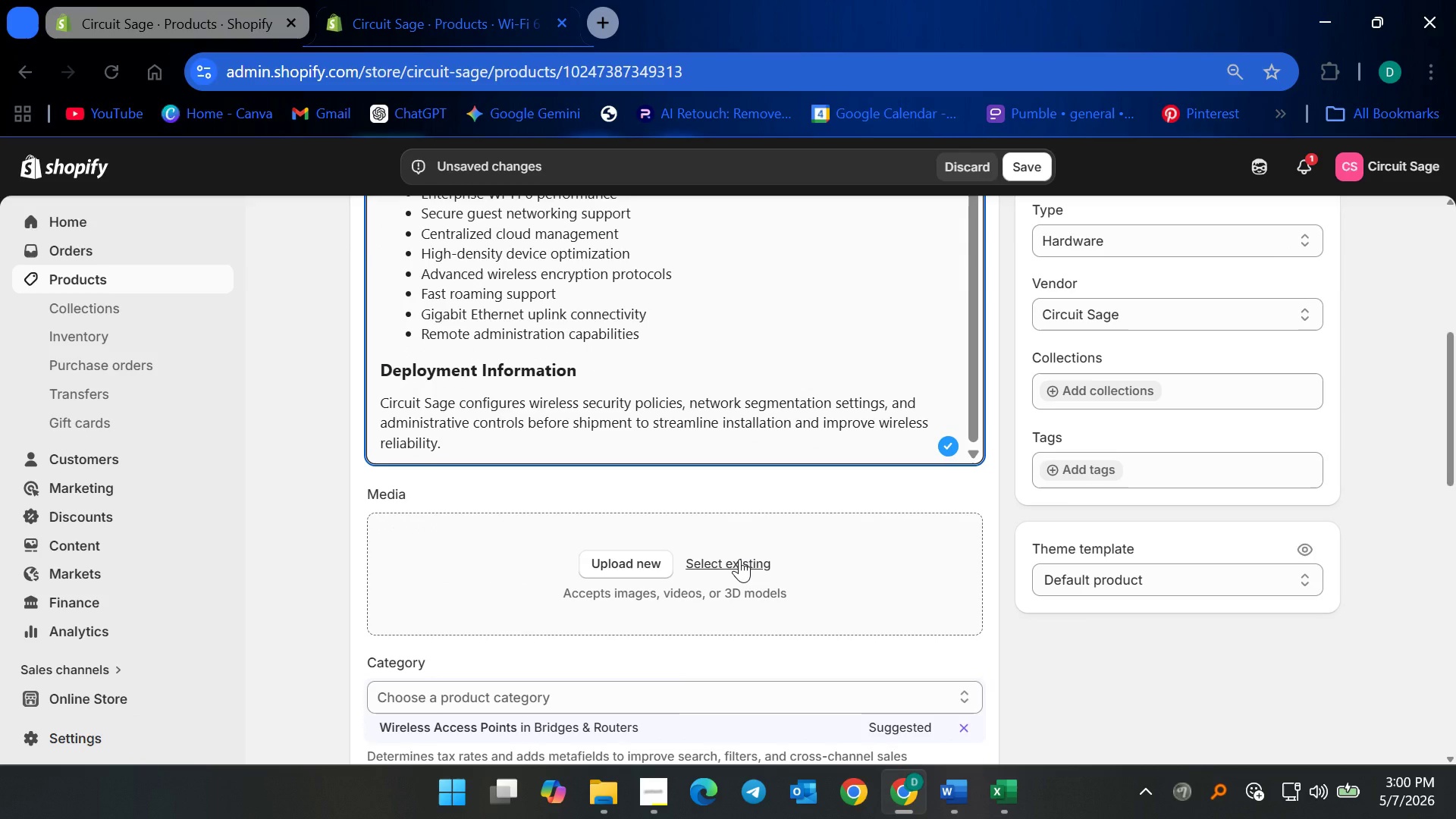 
left_click([739, 559])
 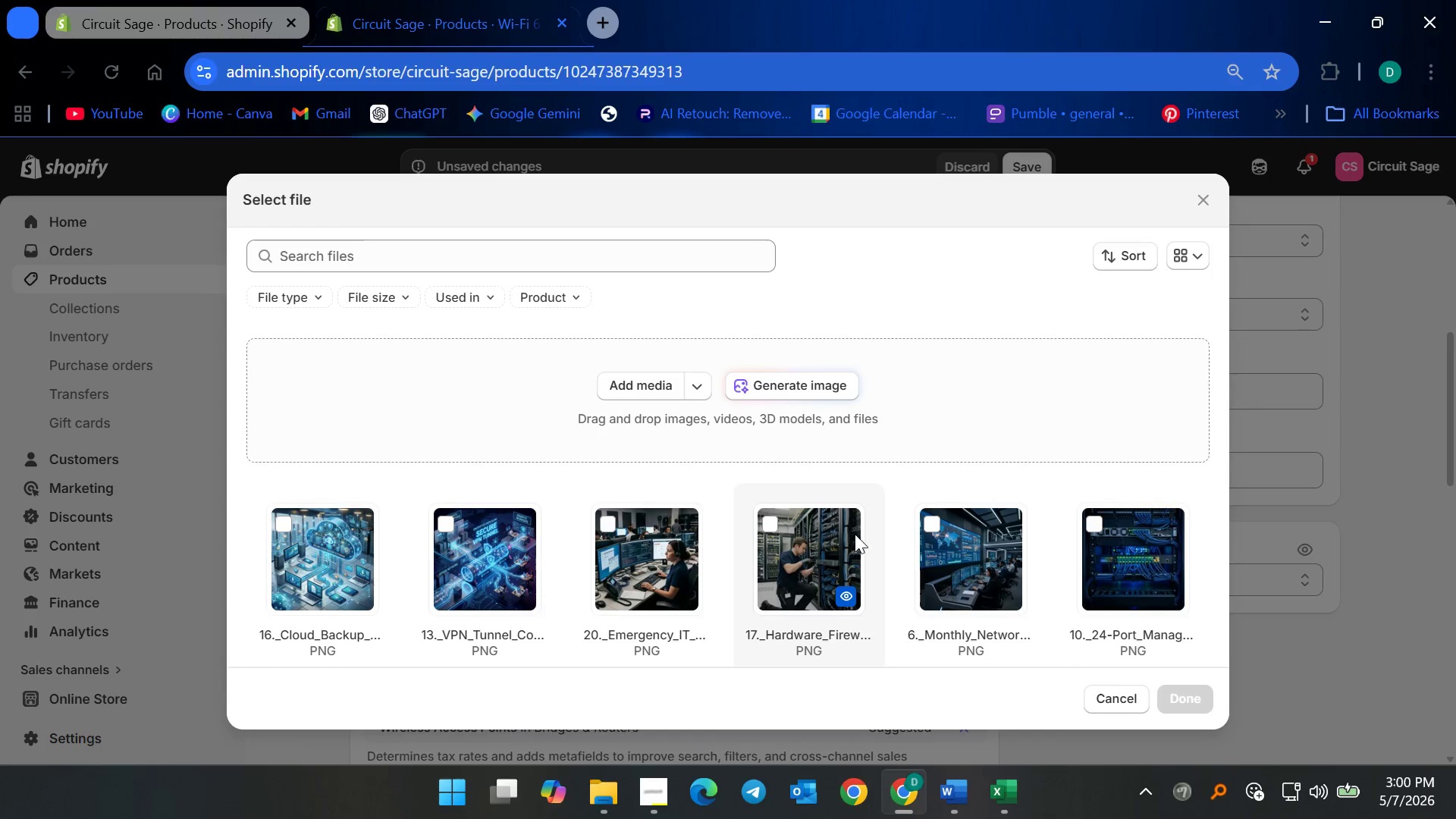 
scroll: coordinate [698, 560], scroll_direction: down, amount: 8.0
 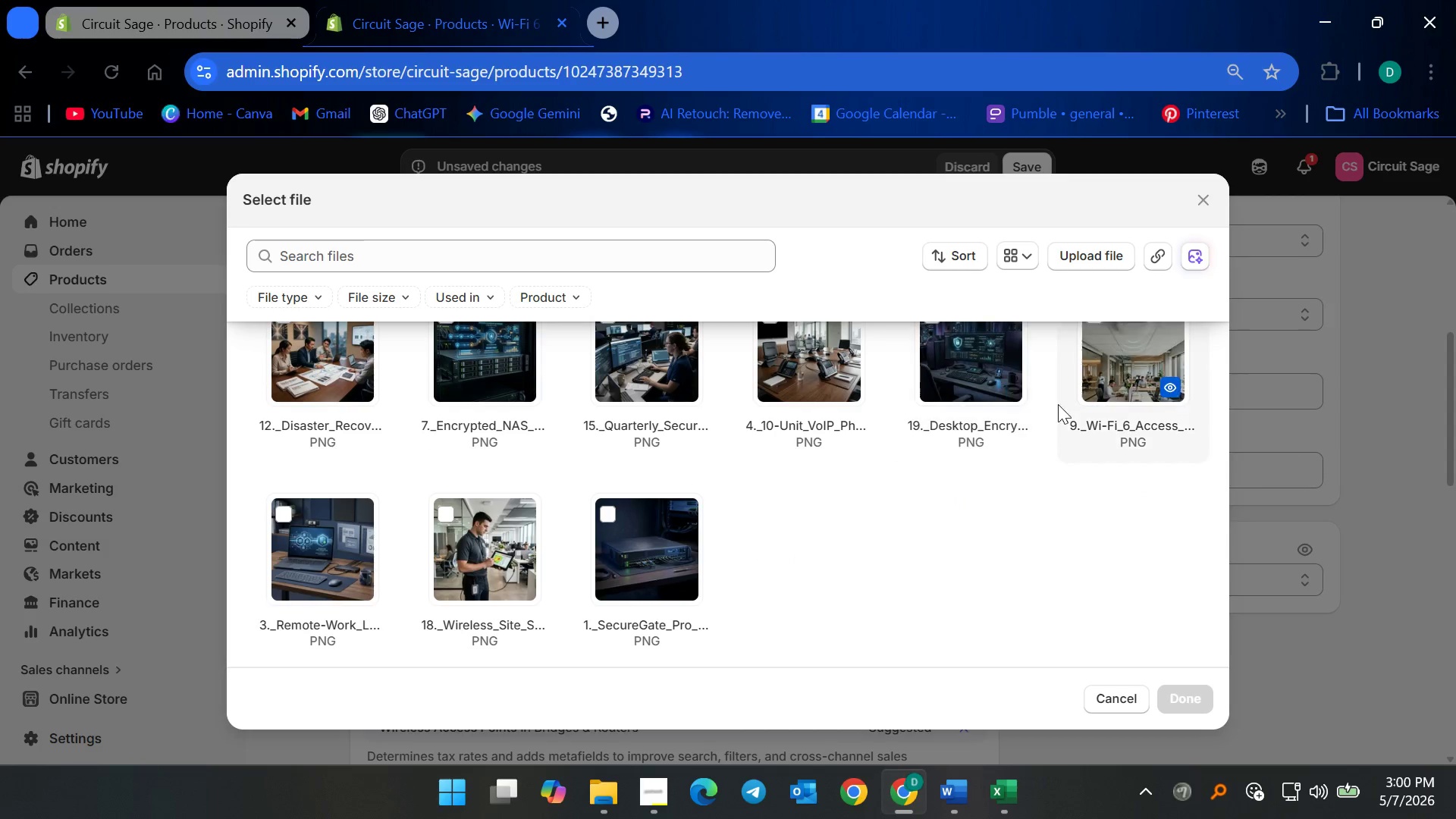 
scroll: coordinate [995, 510], scroll_direction: up, amount: 3.0
 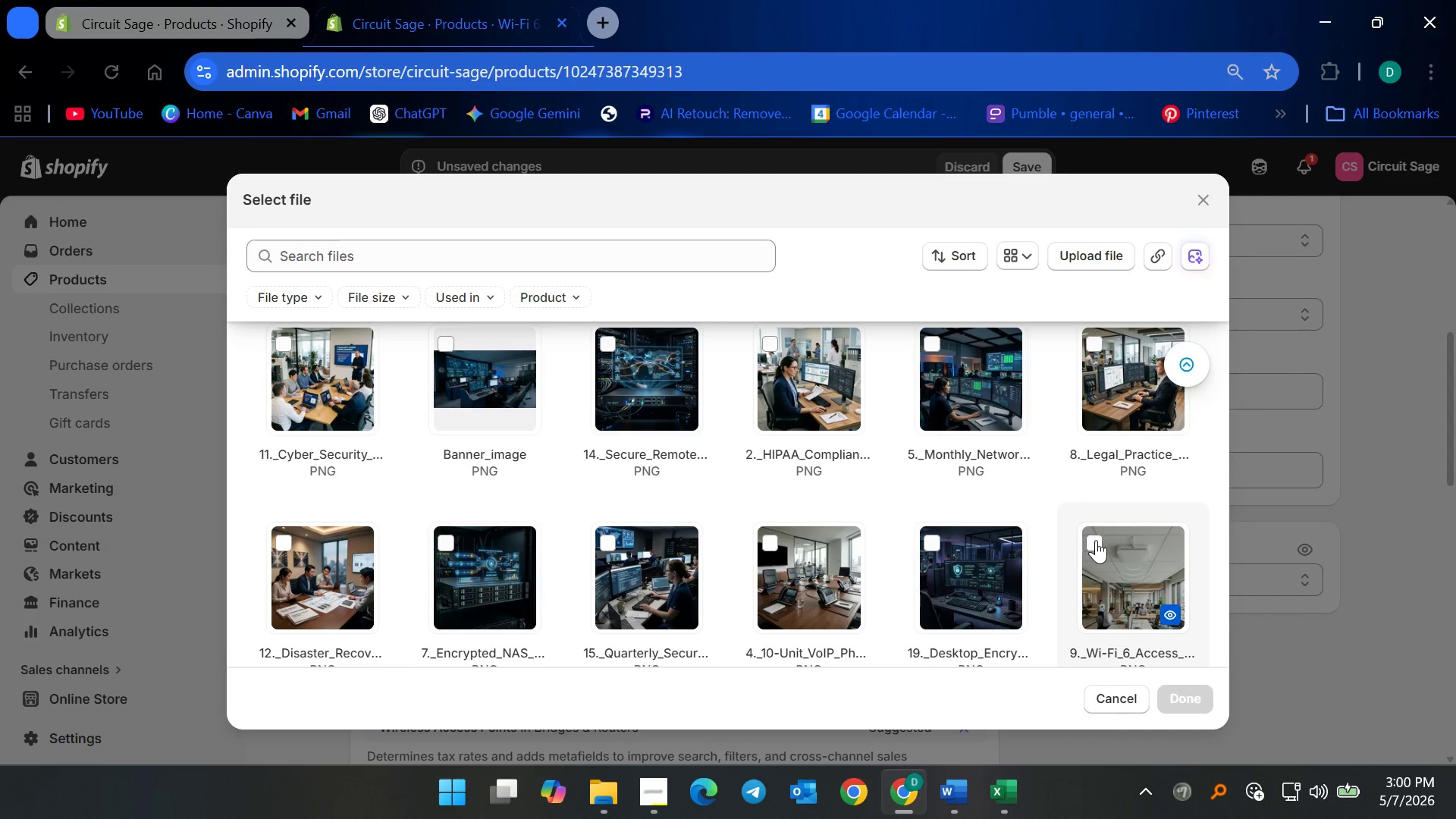 
left_click([1096, 540])
 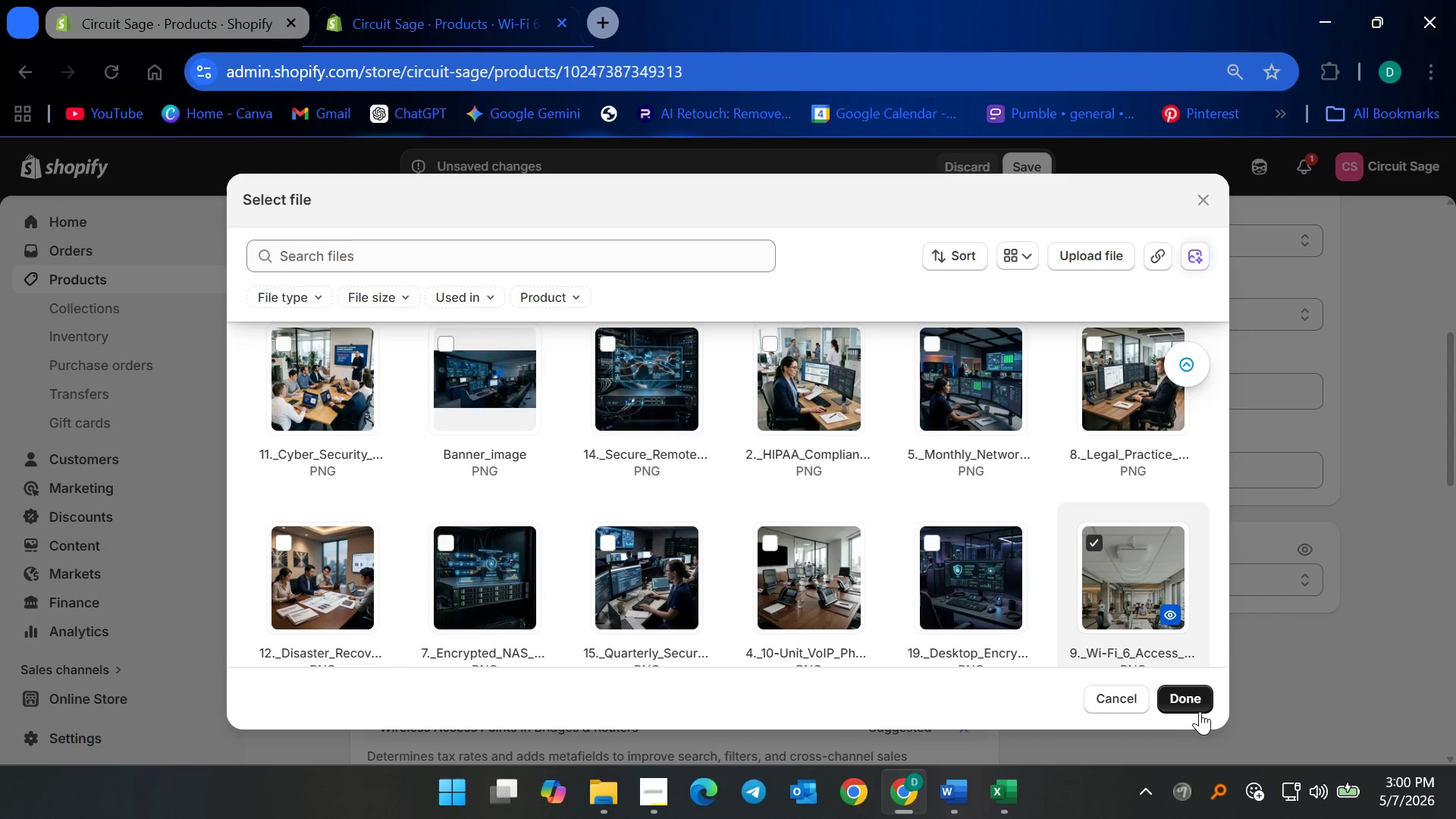 
left_click([1203, 704])
 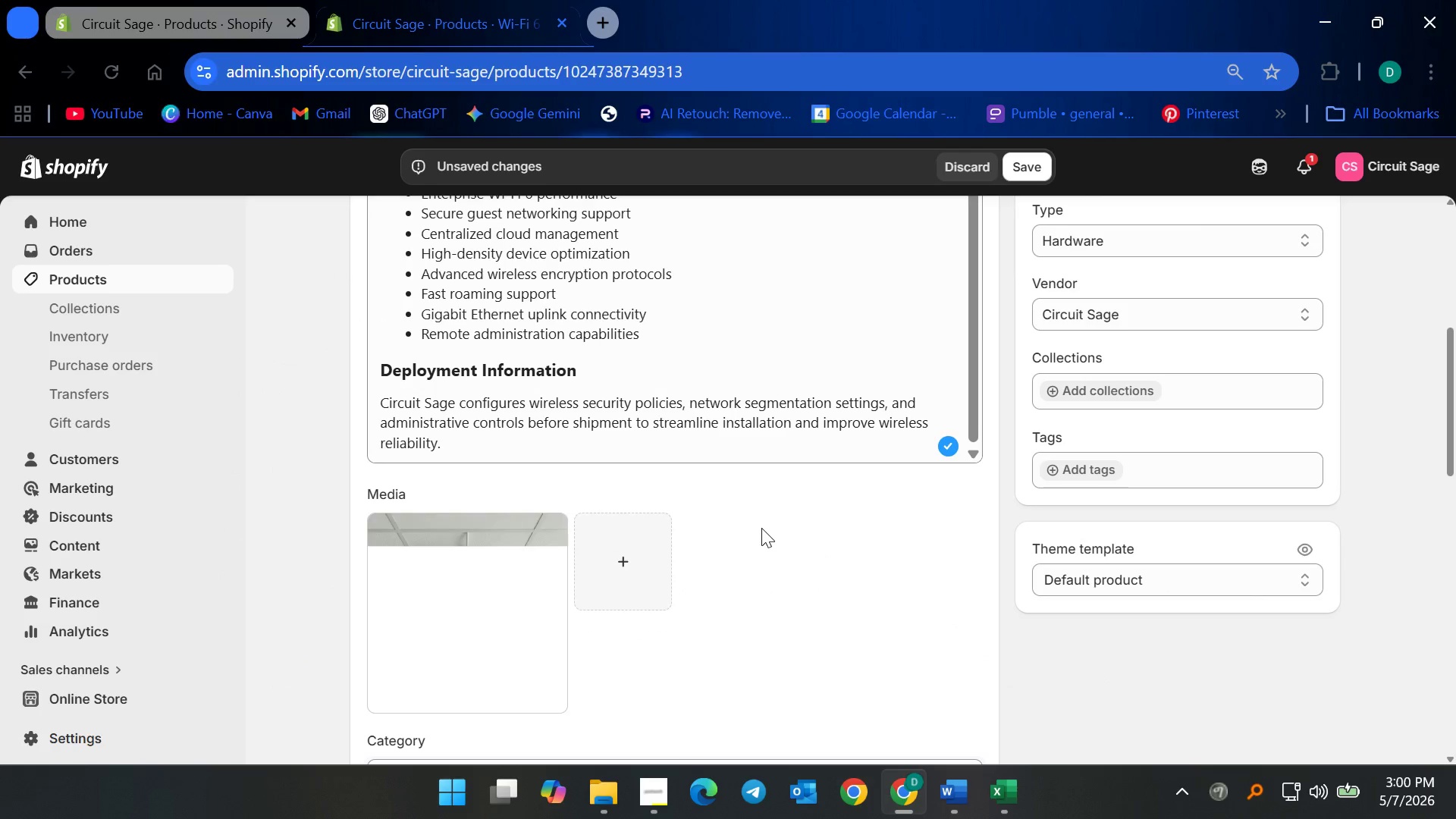 
scroll: coordinate [780, 528], scroll_direction: down, amount: 3.0
 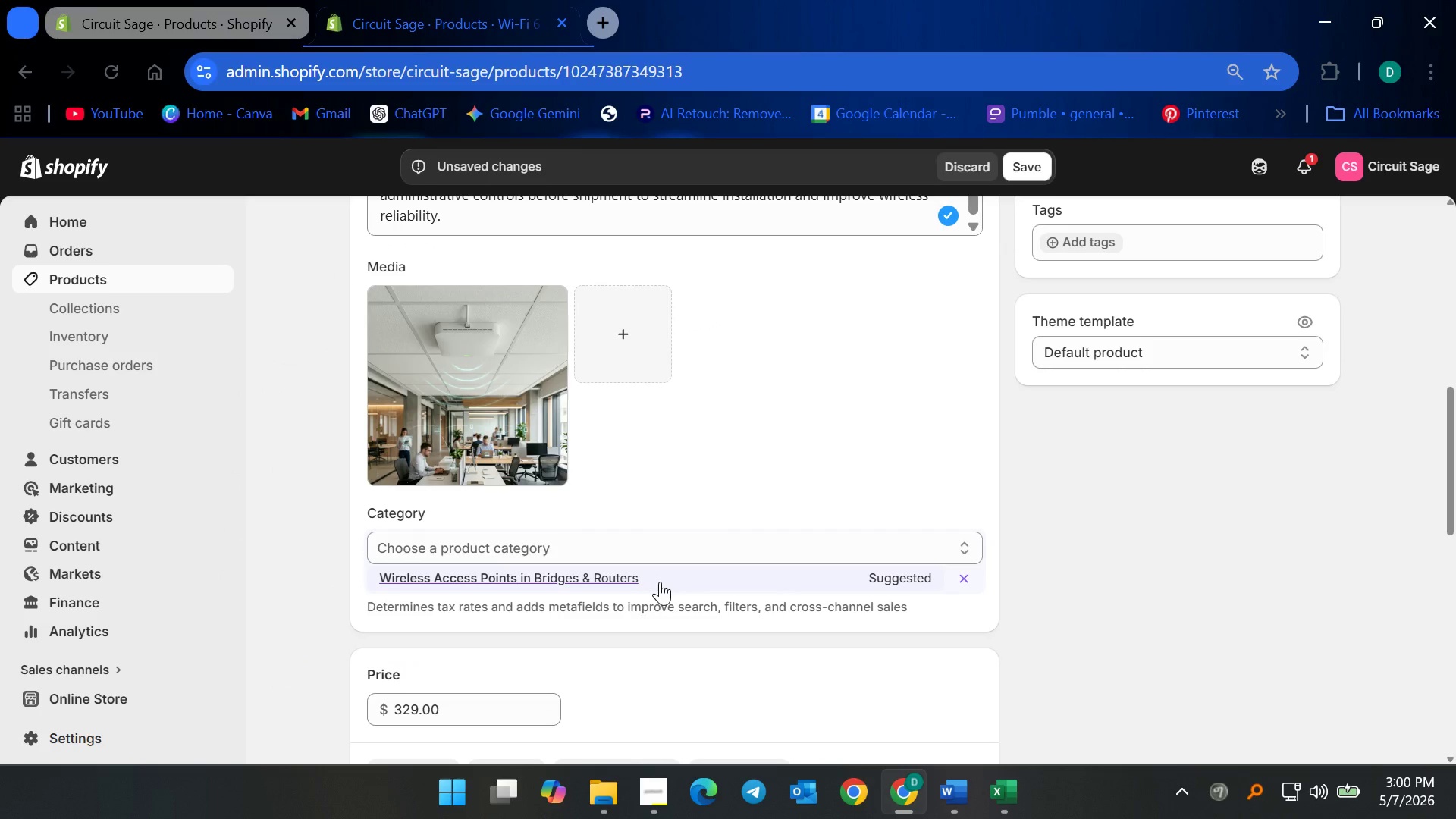 
left_click([592, 584])
 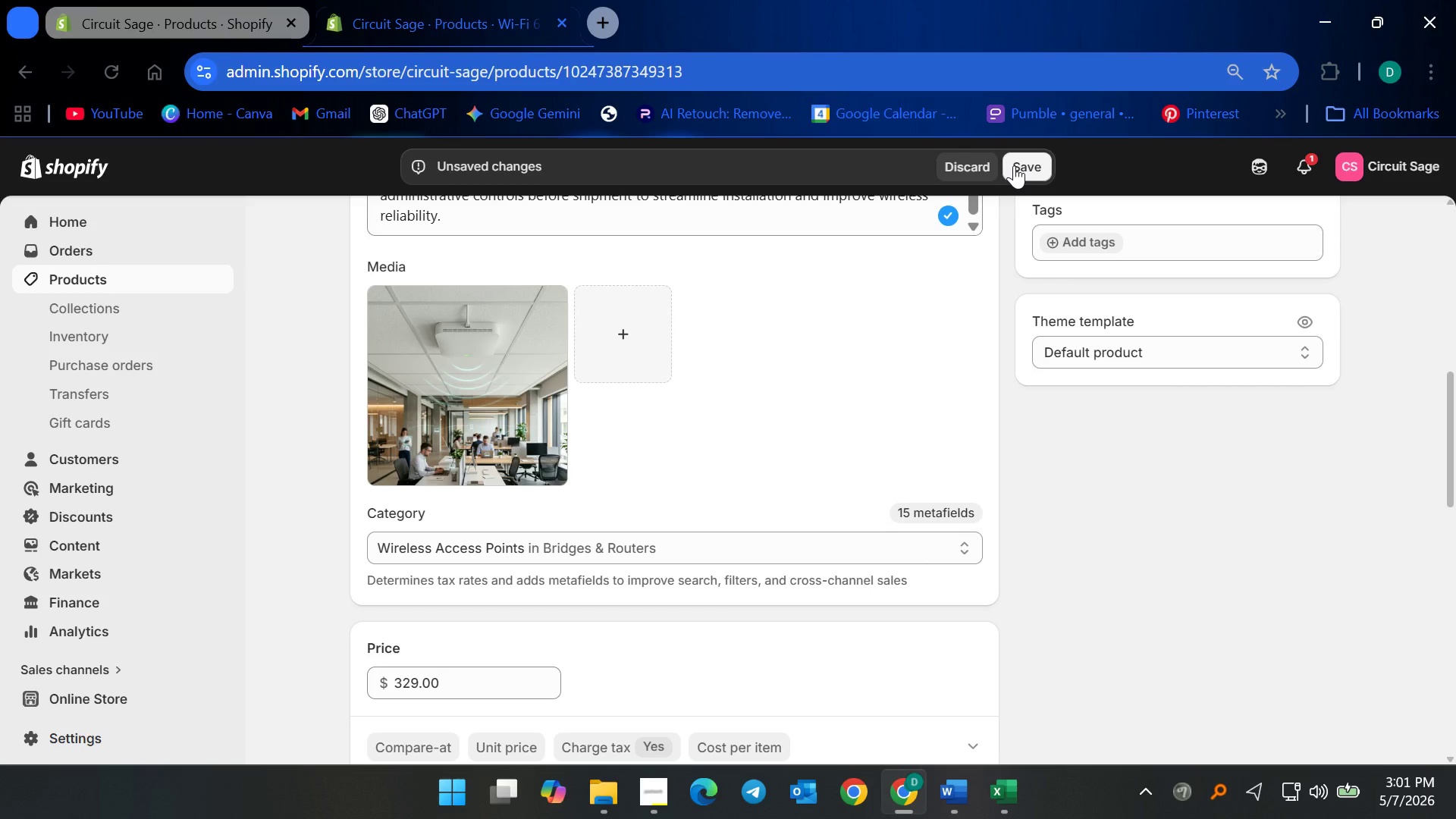 
left_click([1014, 165])
 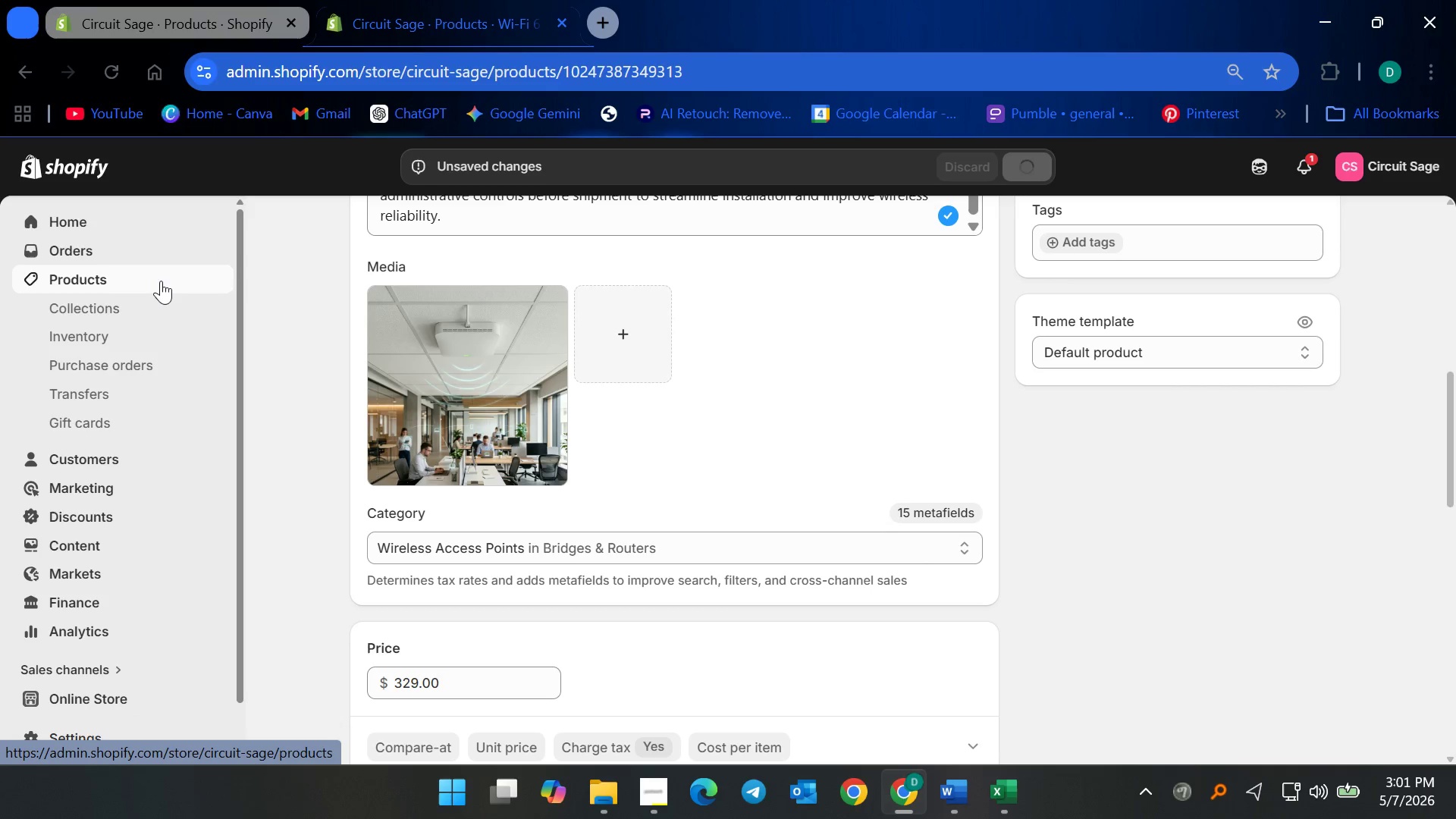 
scroll: coordinate [336, 422], scroll_direction: up, amount: 13.0
 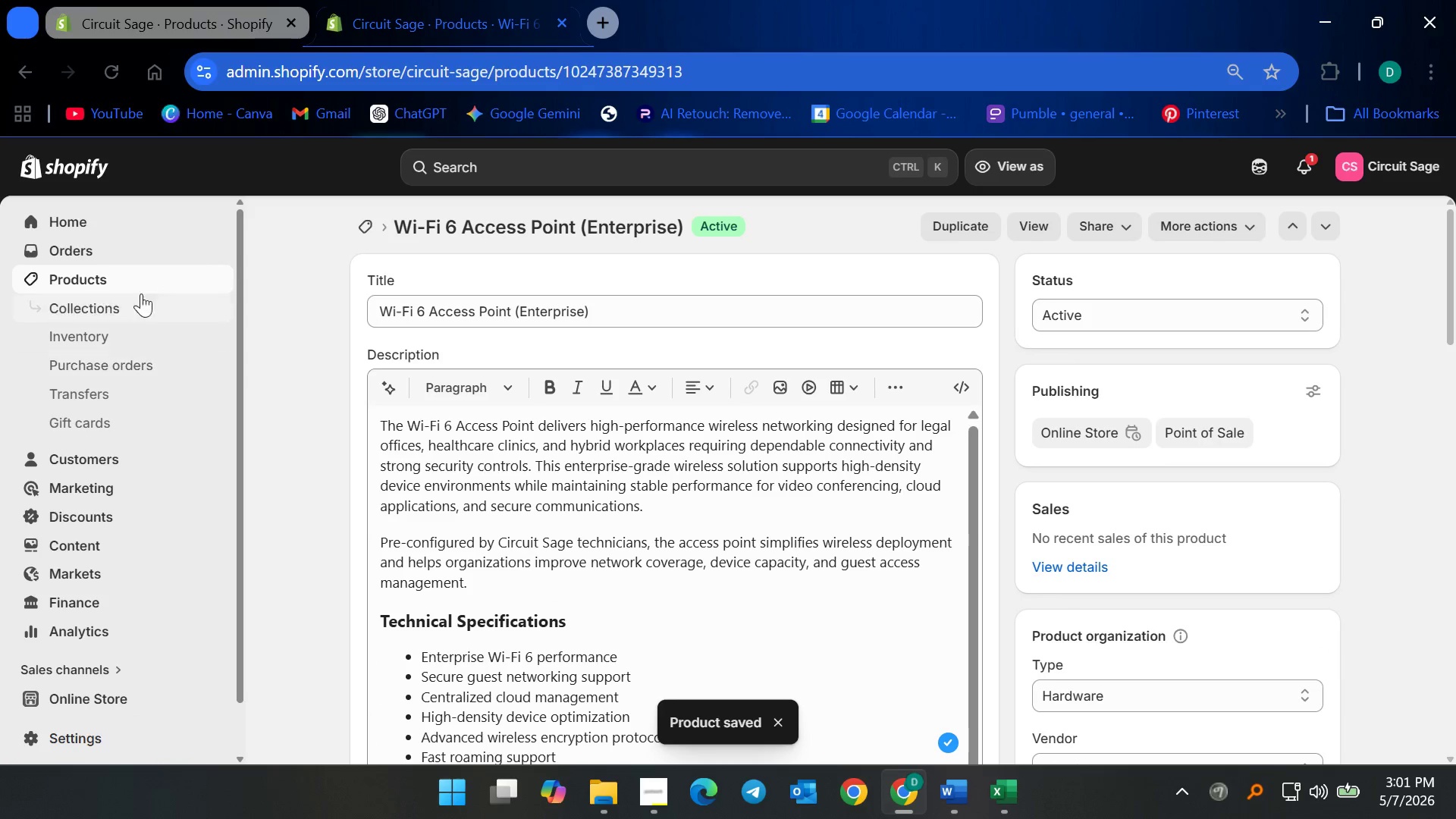 
left_click([140, 274])
 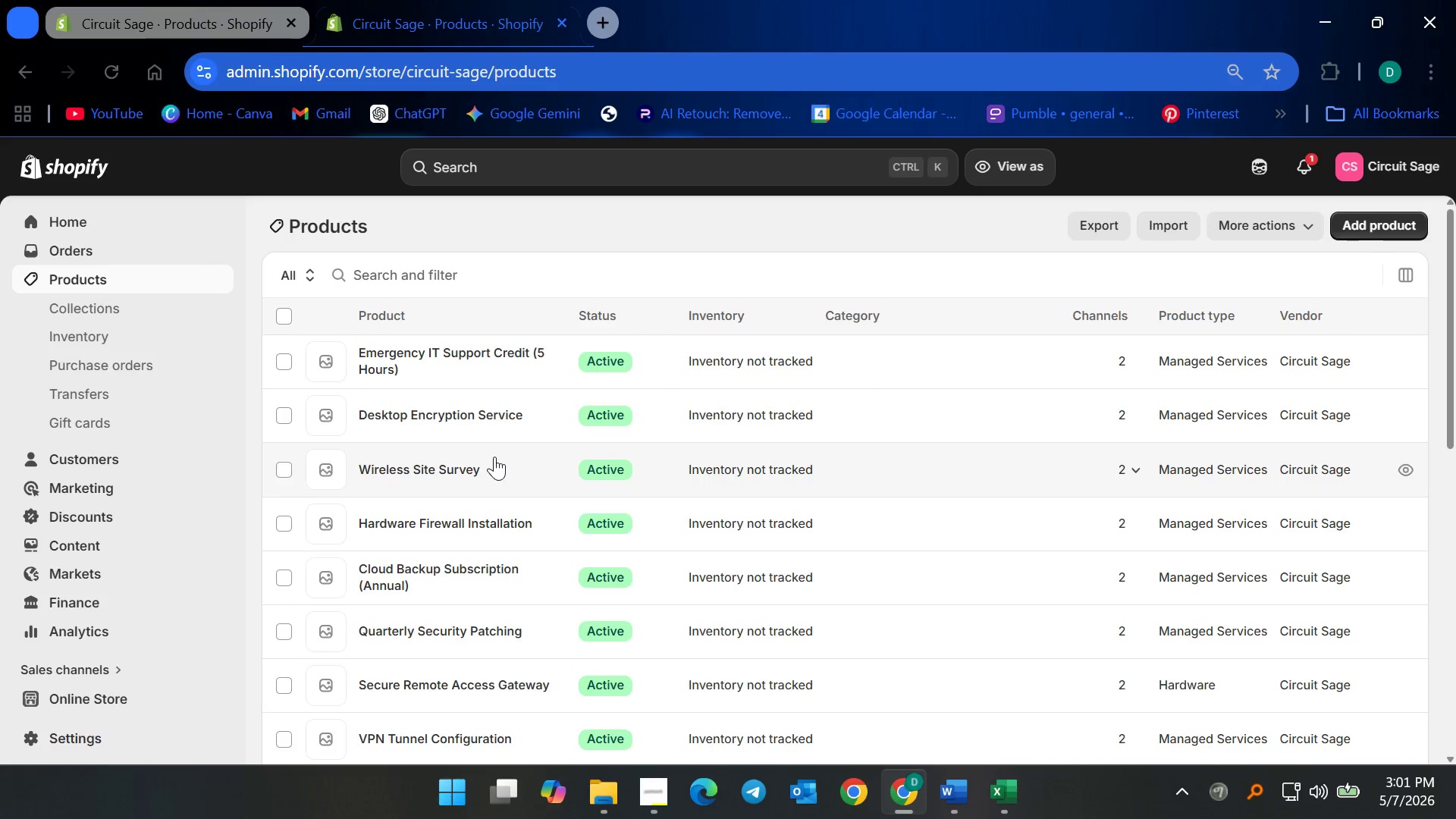 
scroll: coordinate [574, 541], scroll_direction: down, amount: 11.0
 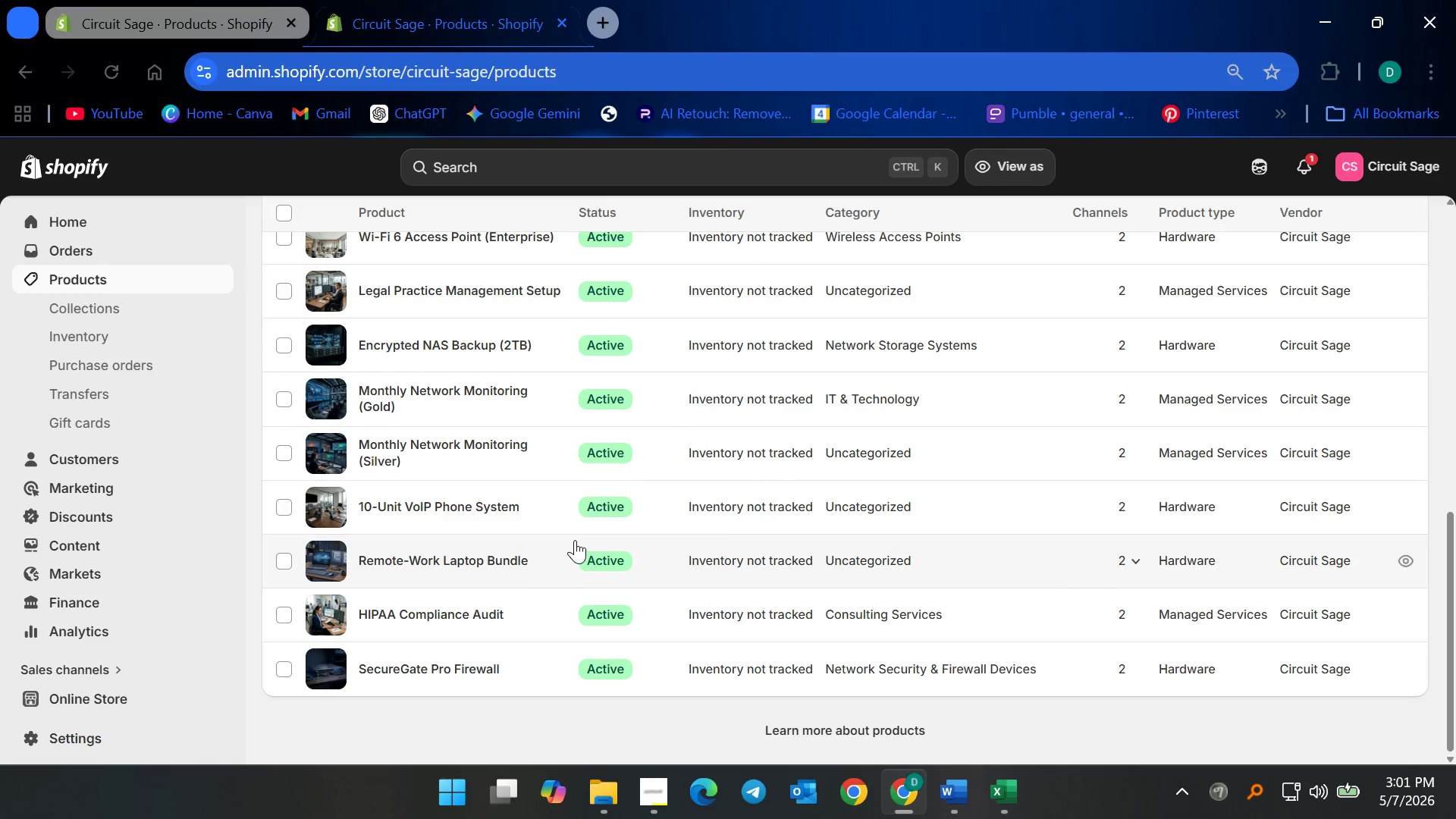 
scroll: coordinate [566, 539], scroll_direction: up, amount: 4.0
 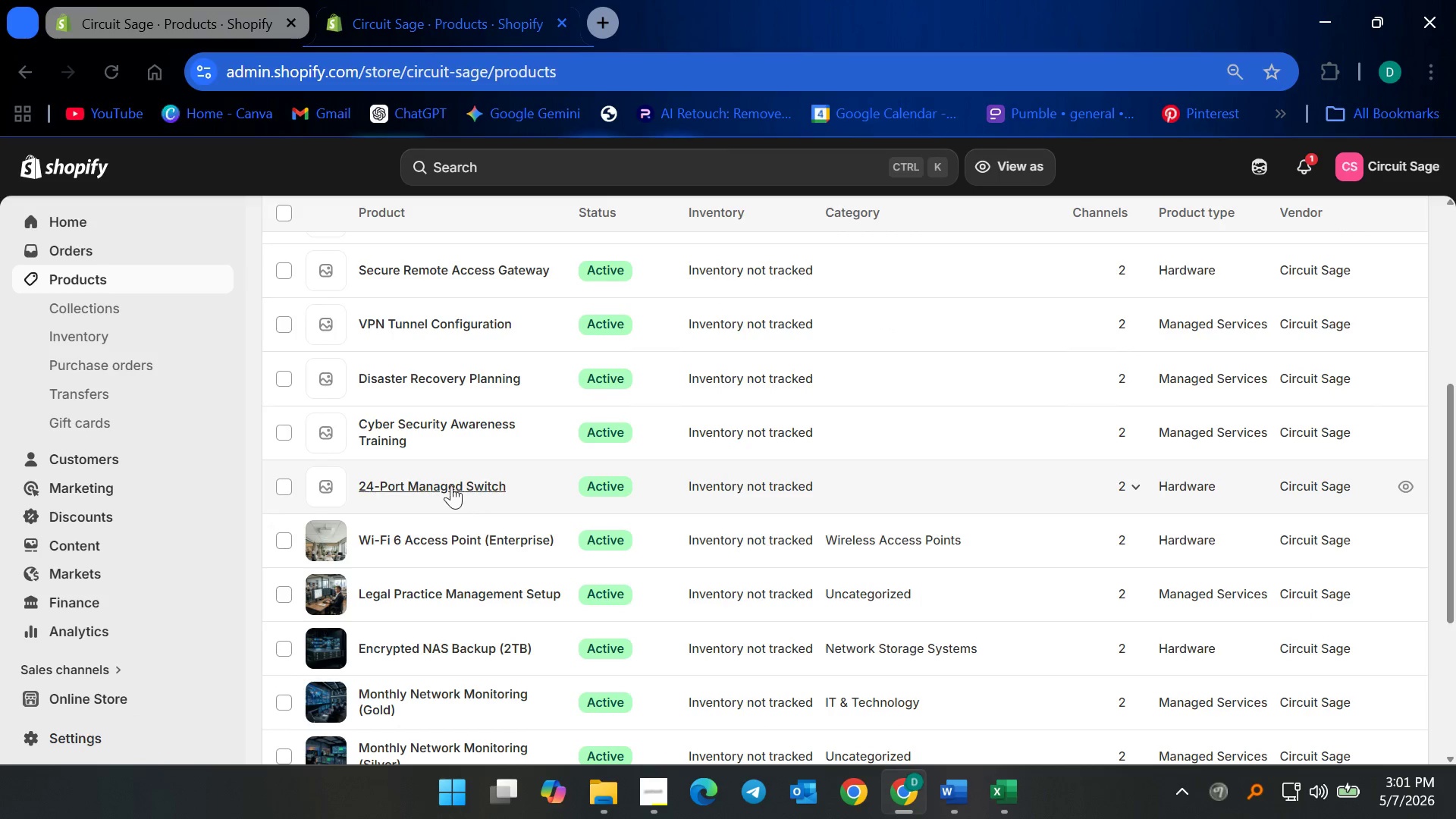 
left_click([450, 484])
 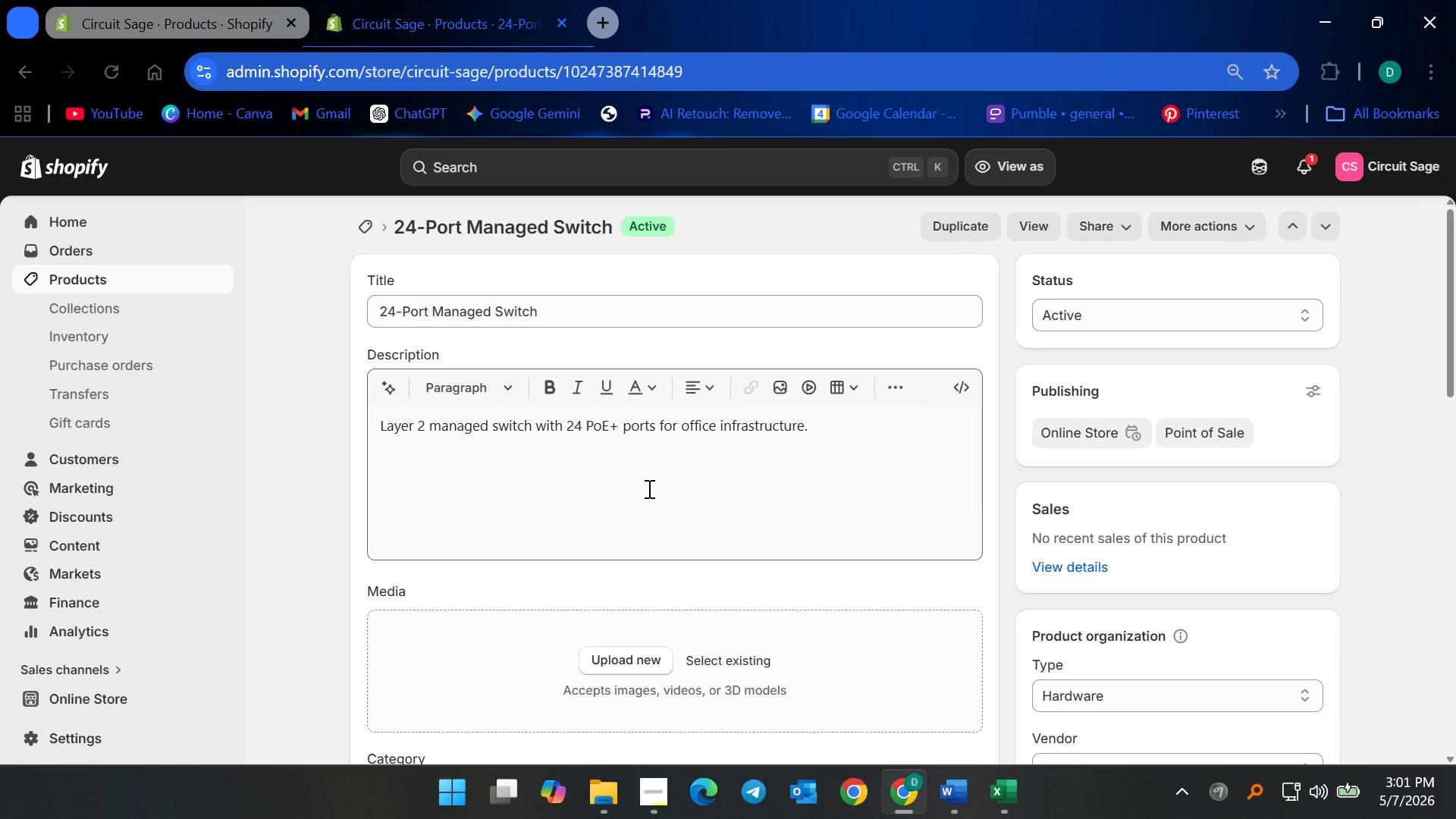 
left_click([648, 488])
 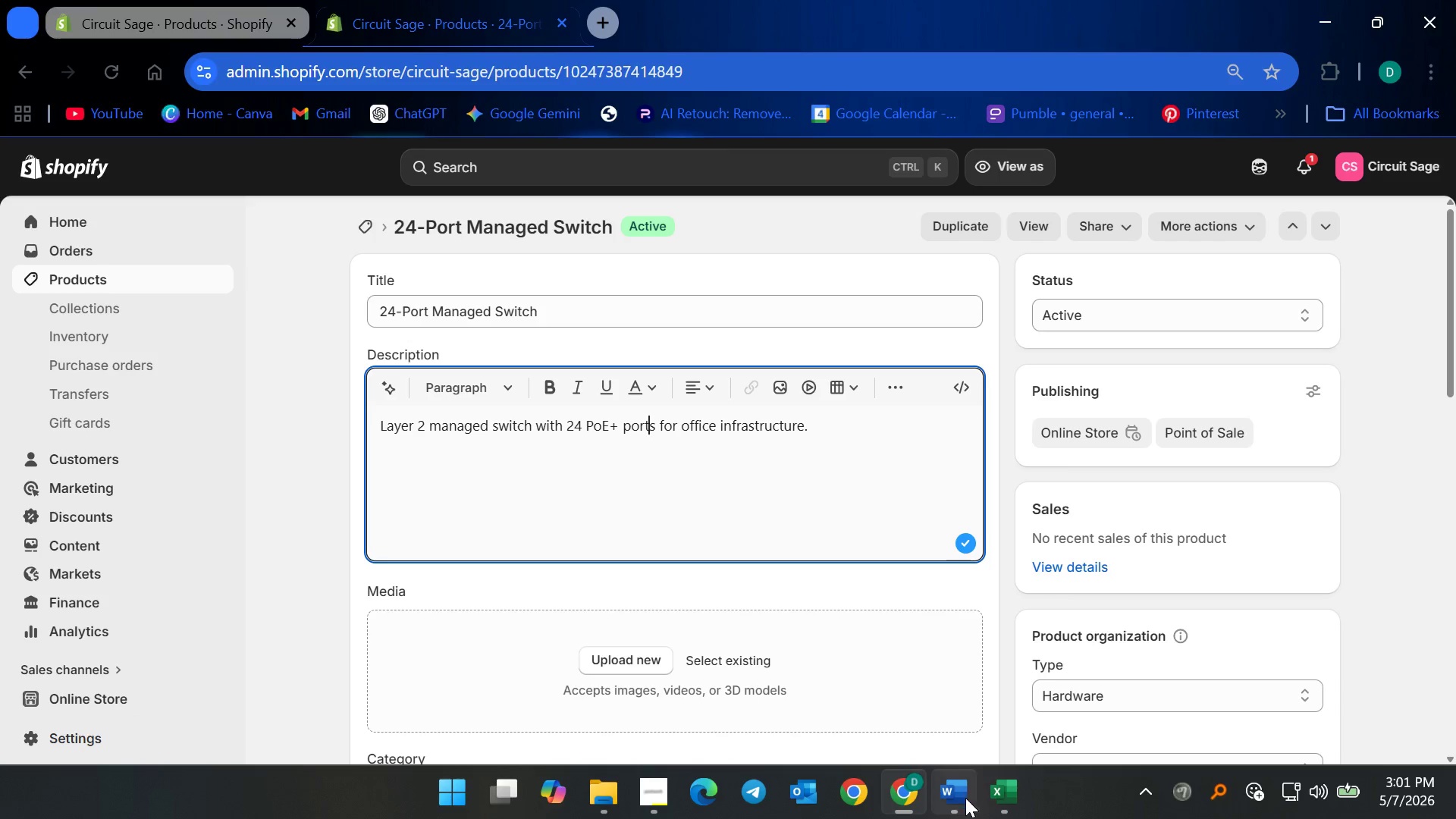 
left_click([965, 798])
 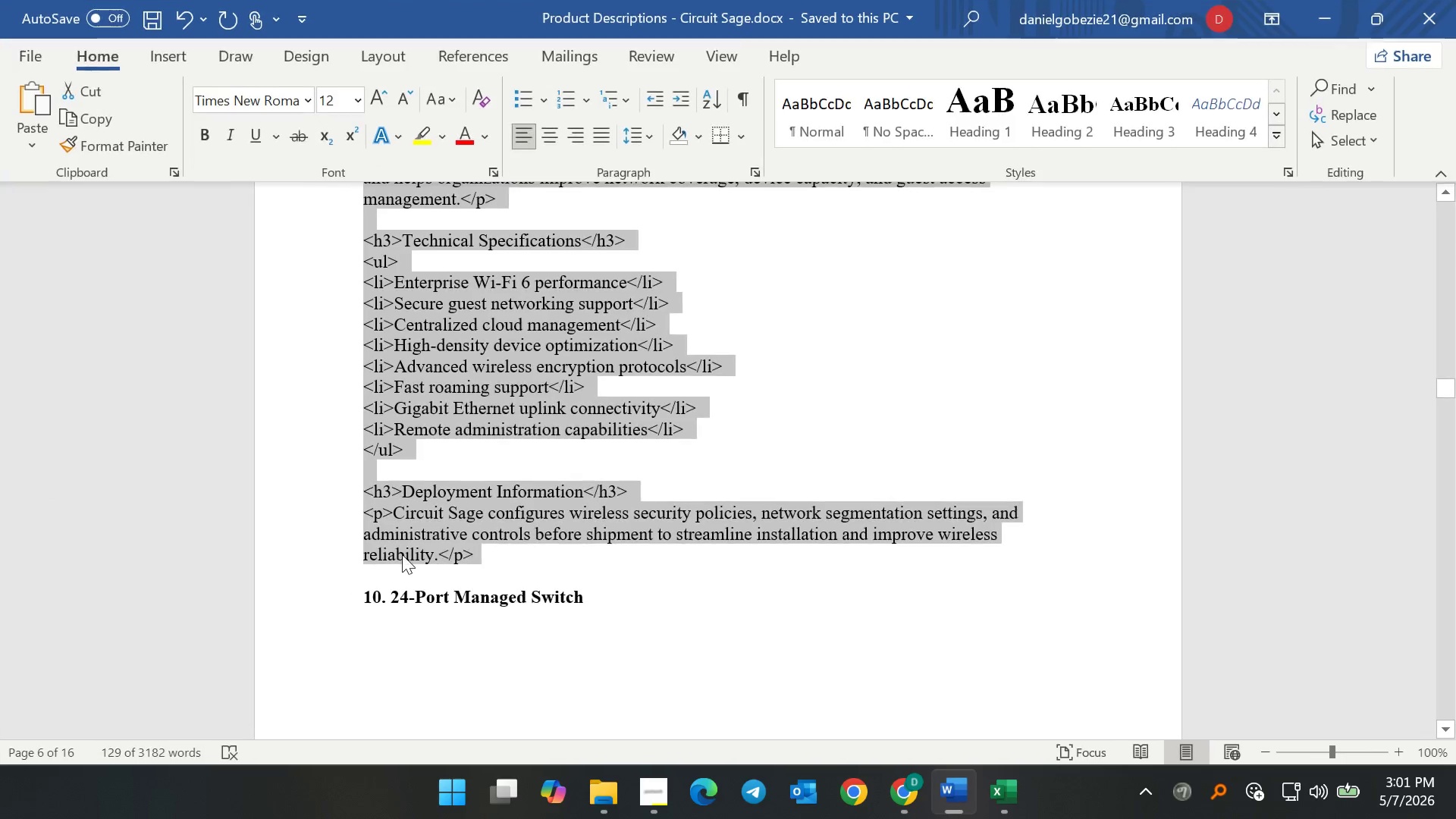 
left_click([395, 551])
 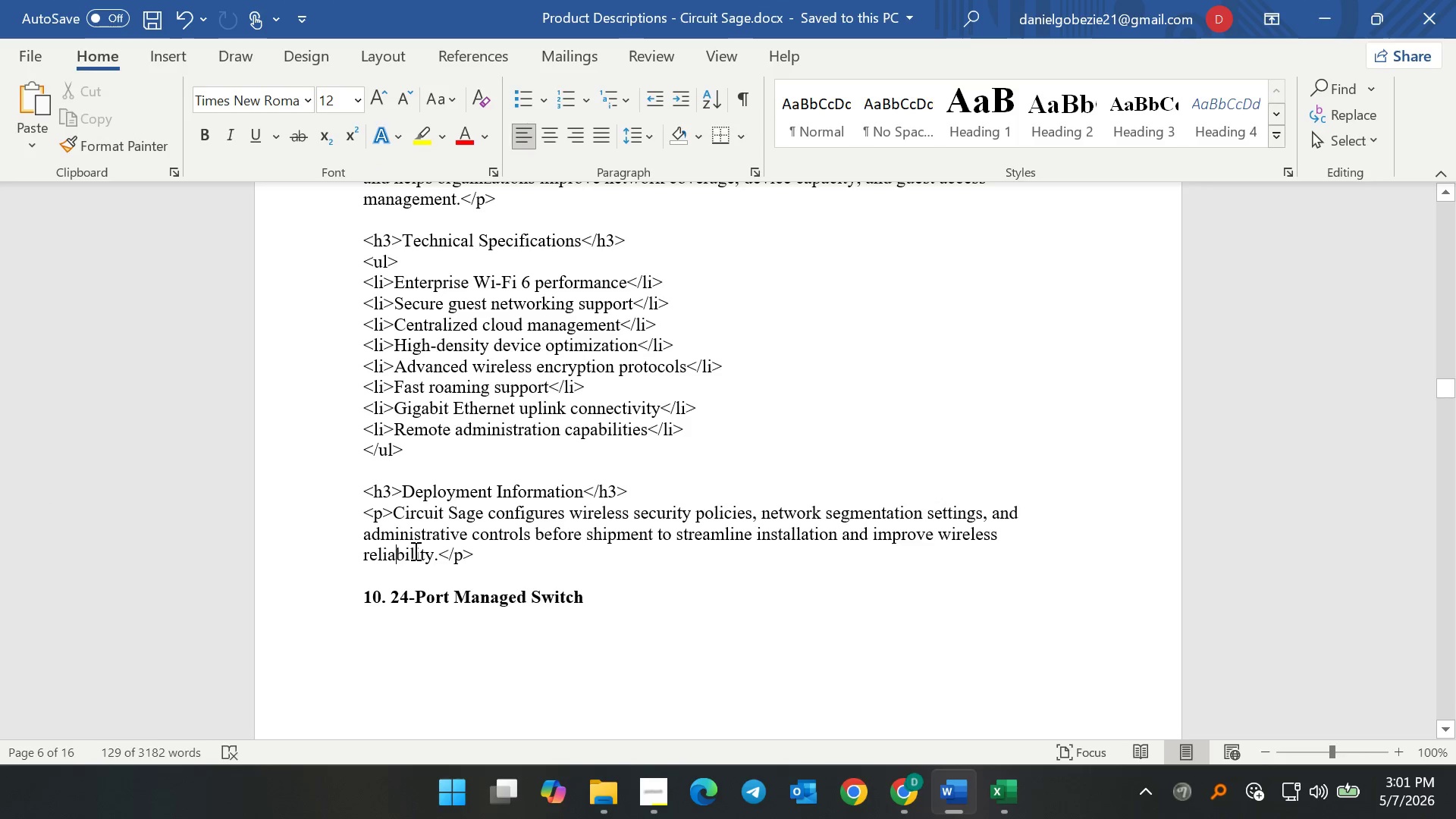 
scroll: coordinate [408, 582], scroll_direction: down, amount: 13.0
 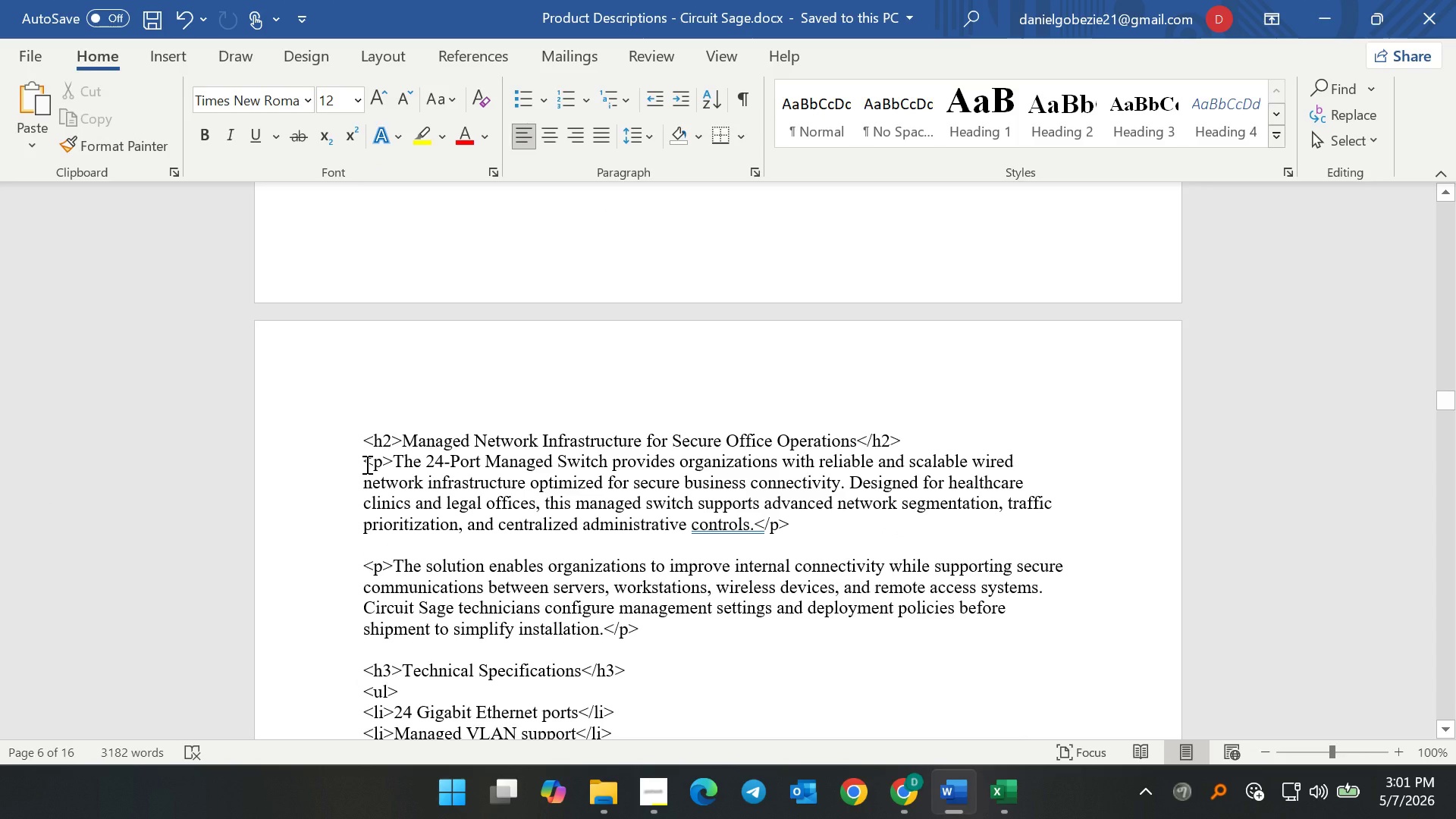 
left_click_drag(start_coordinate=[362, 463], to_coordinate=[801, 521])
 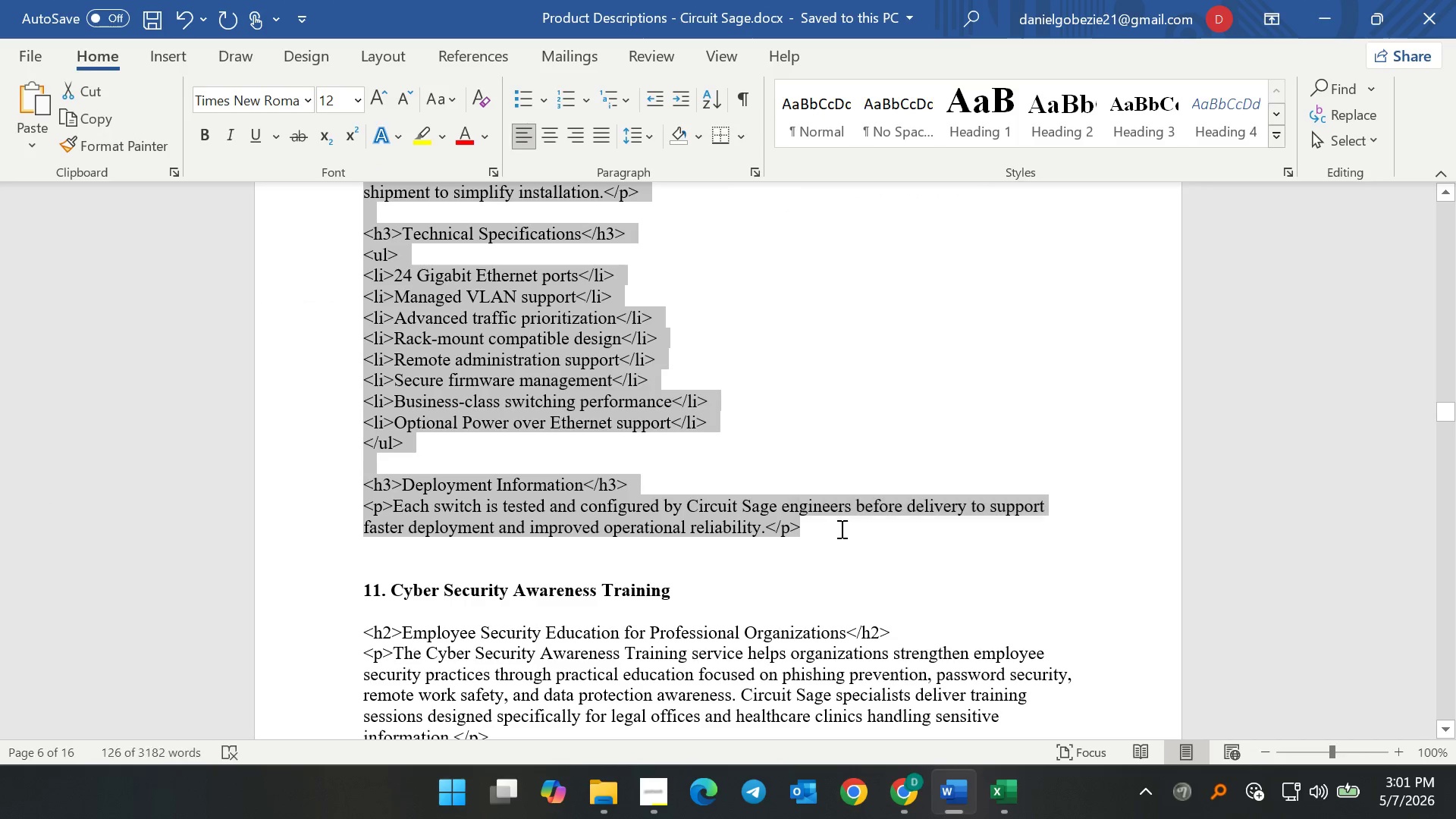 
key(Control+C)
 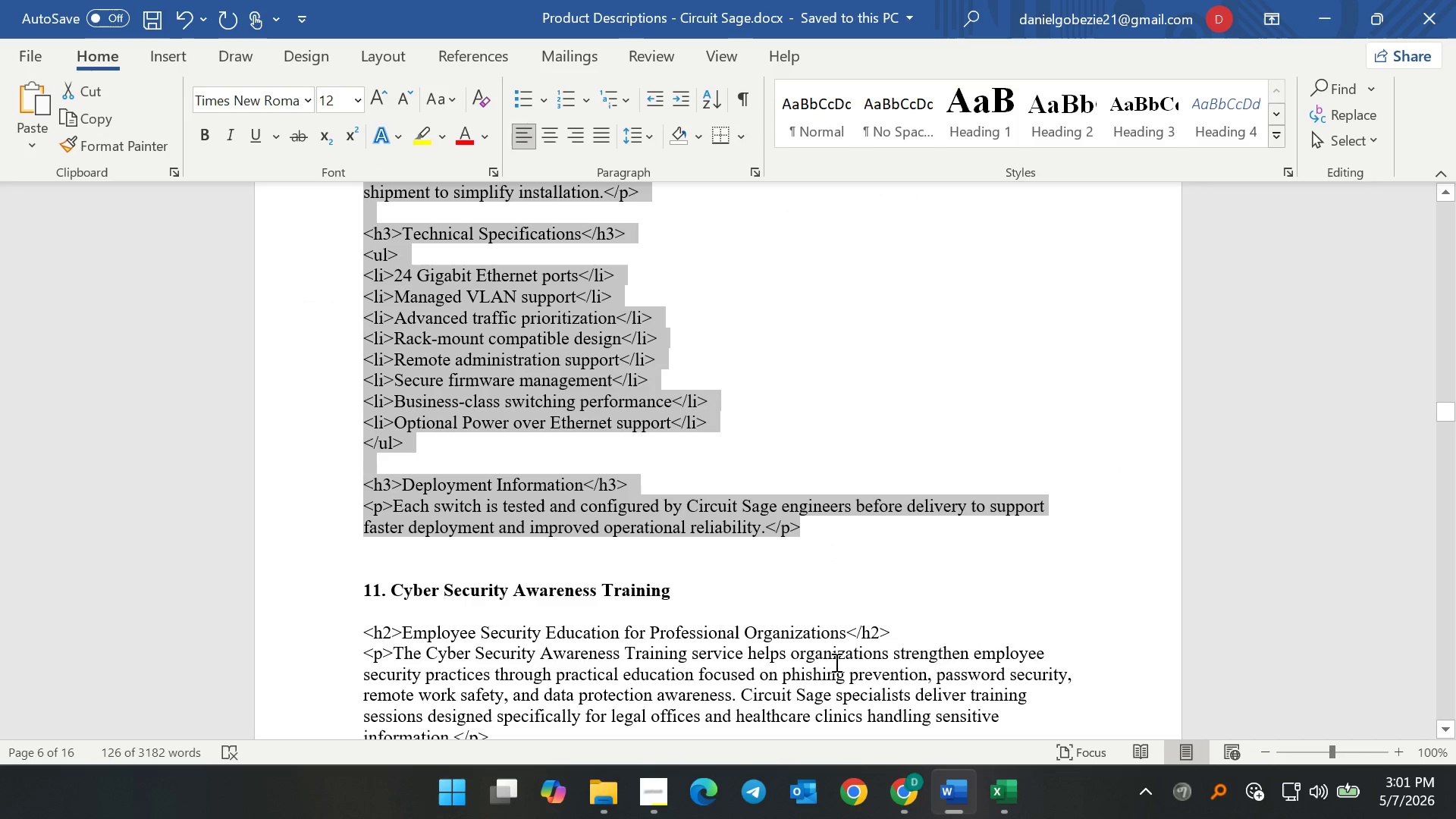 
key(Control+C)
 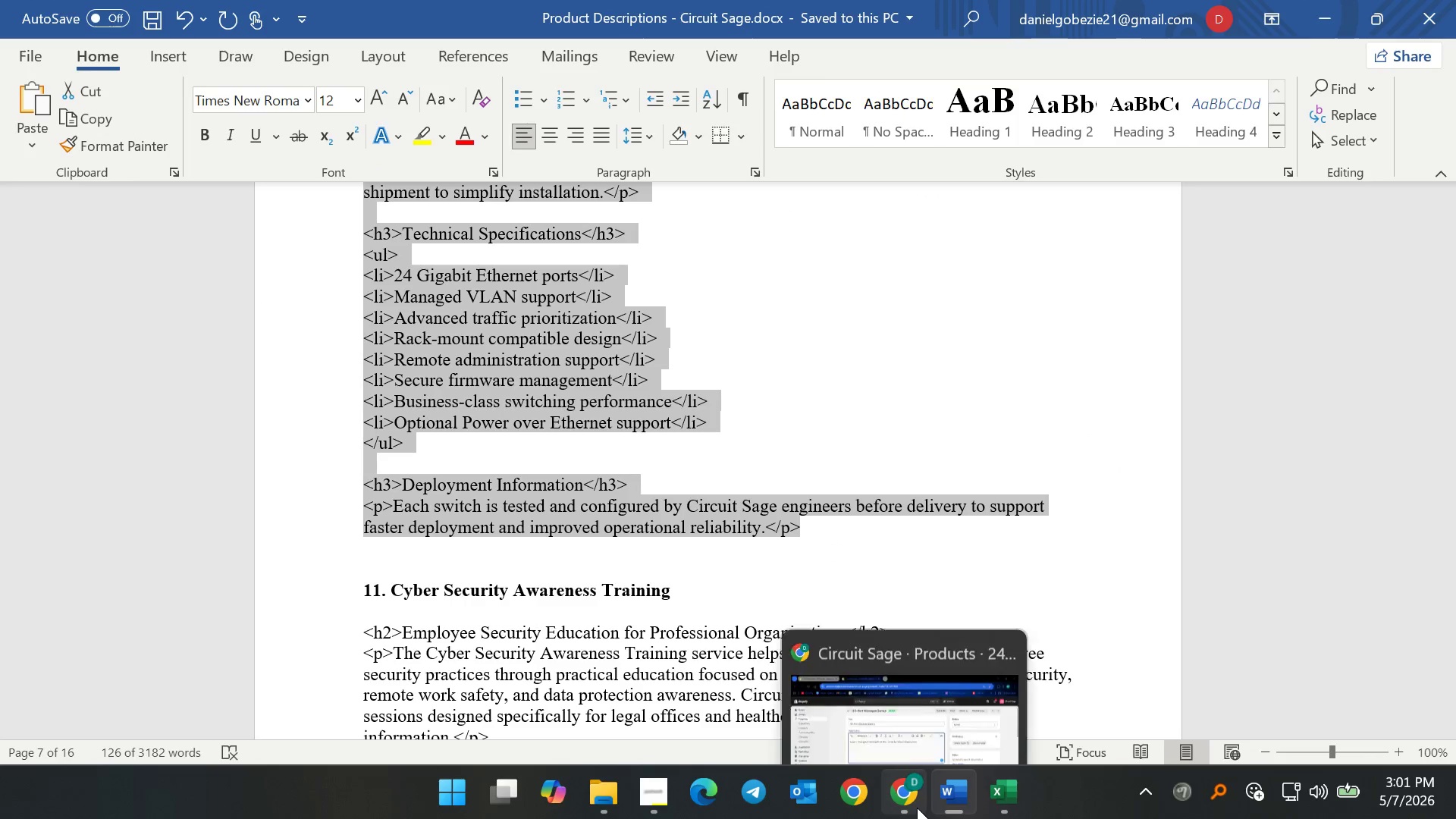 
left_click([917, 807])
 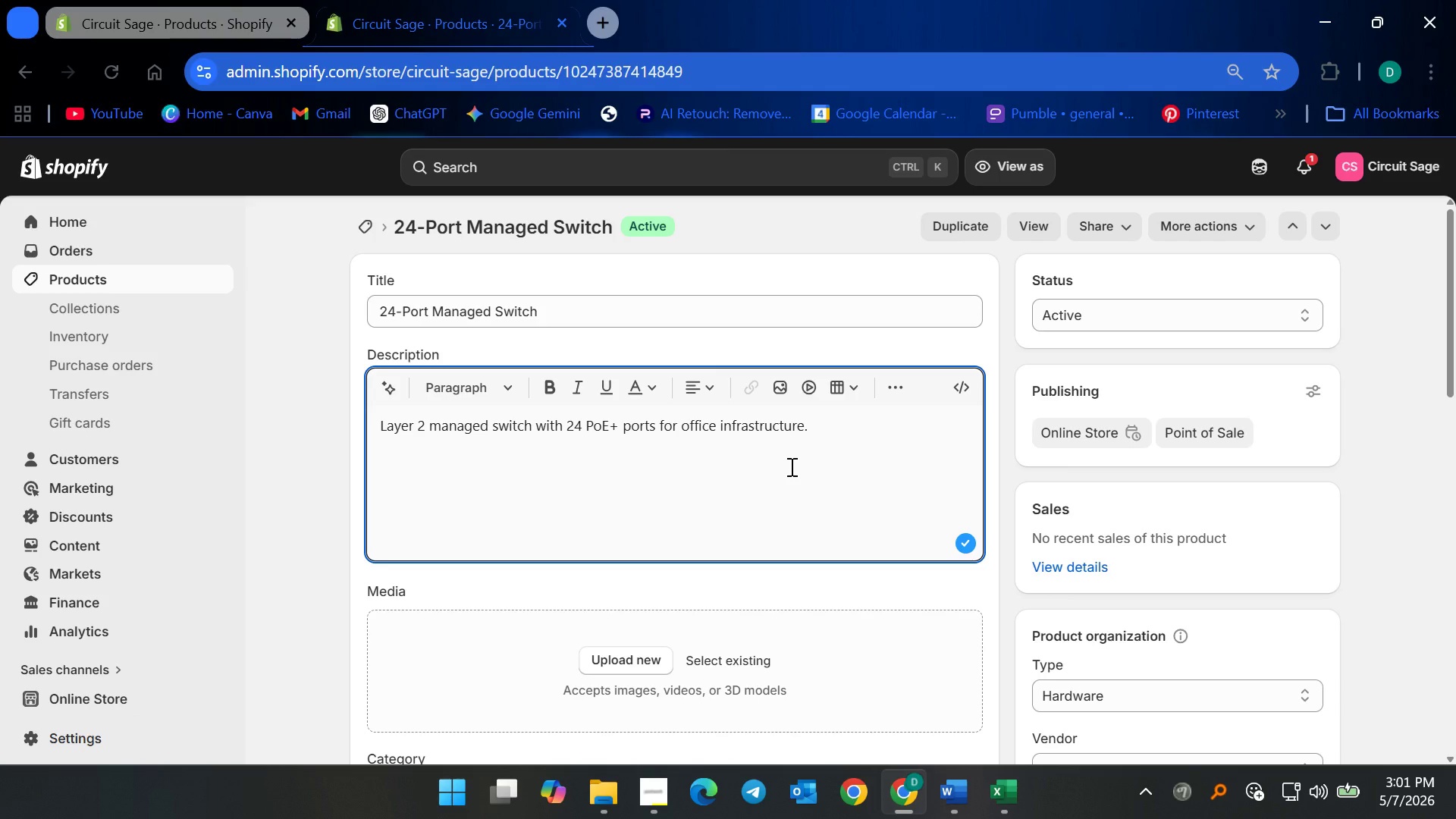 
key(Control+A)
 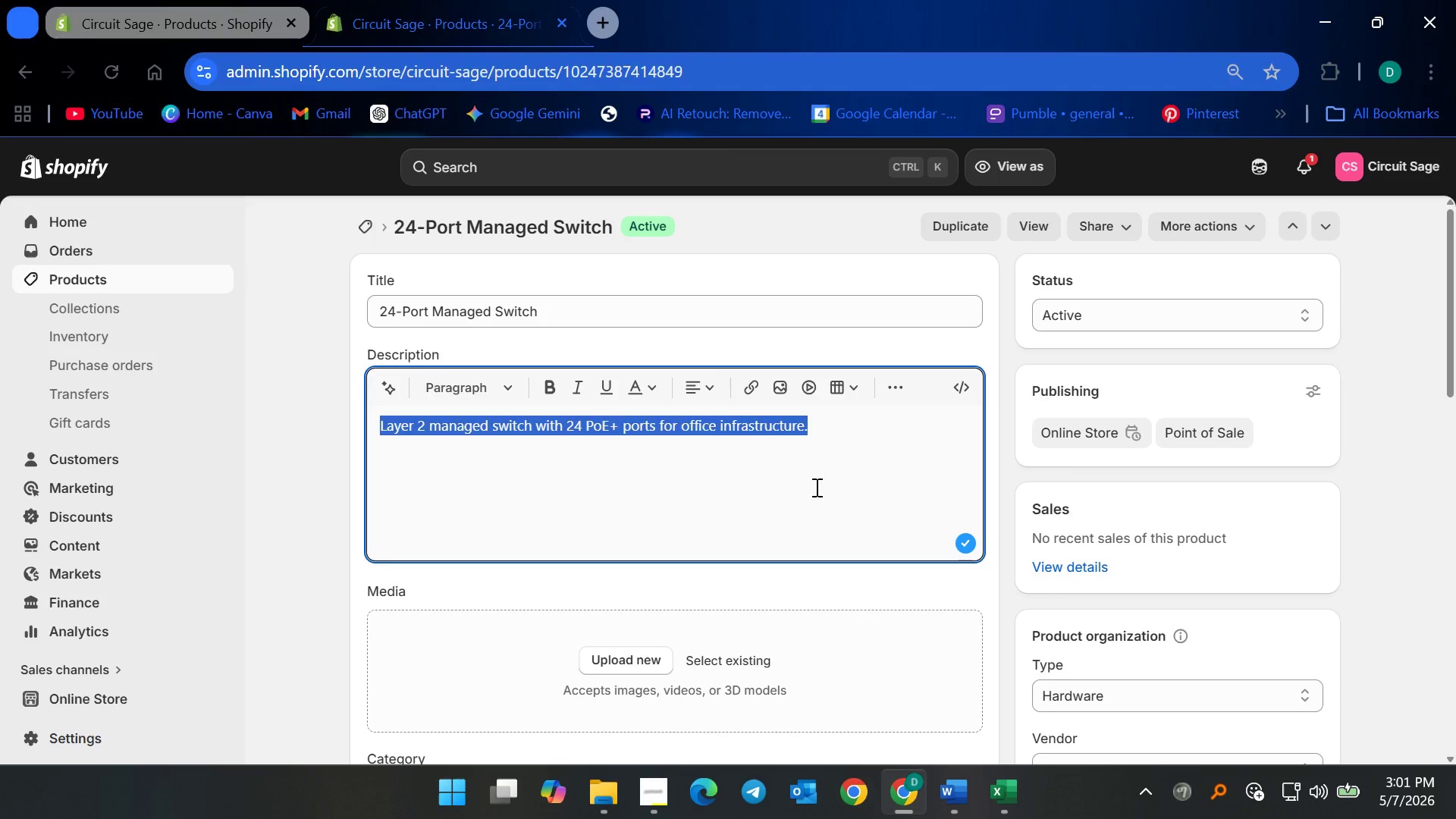 
key(Backspace)
 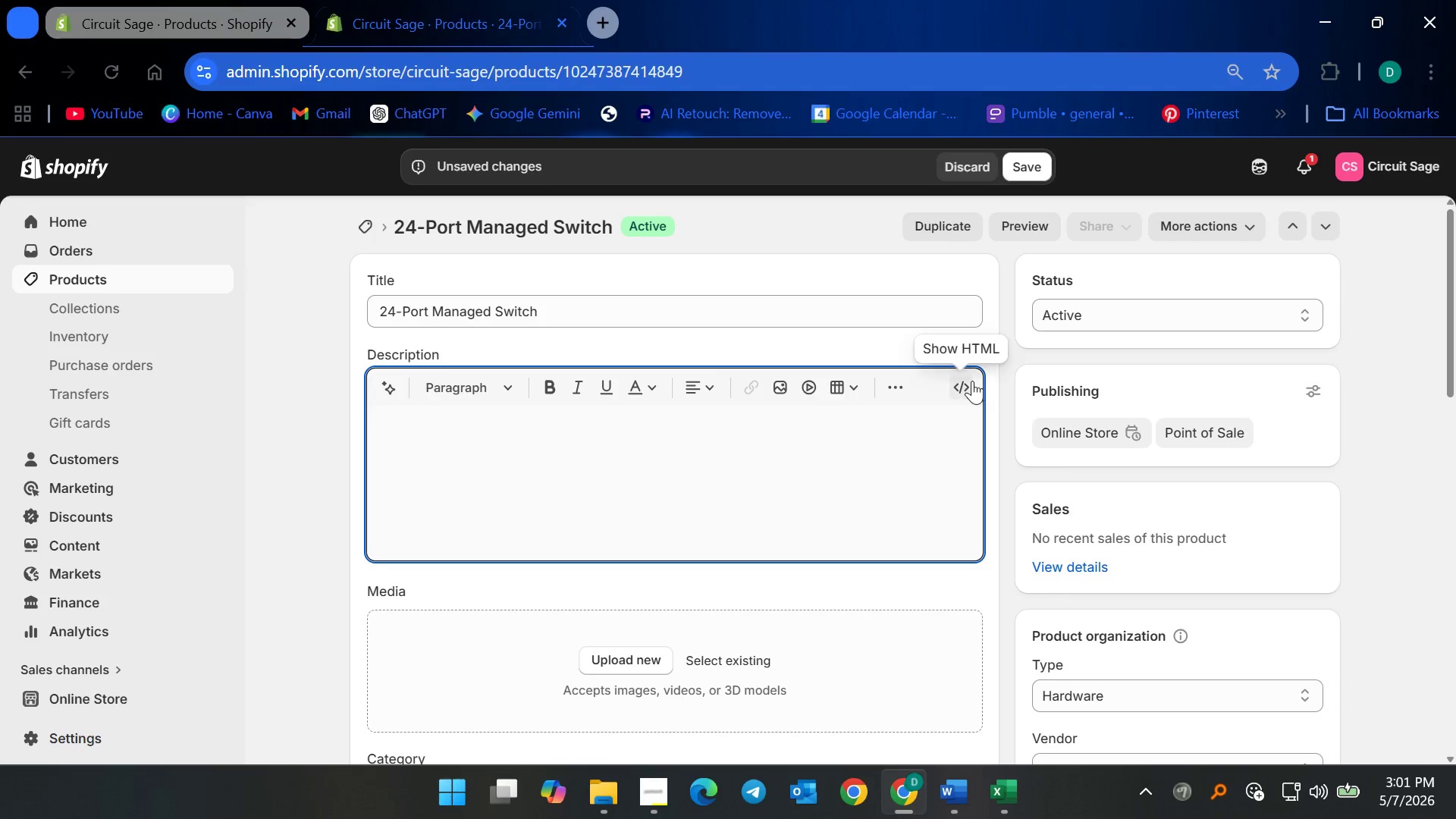 
left_click([962, 385])
 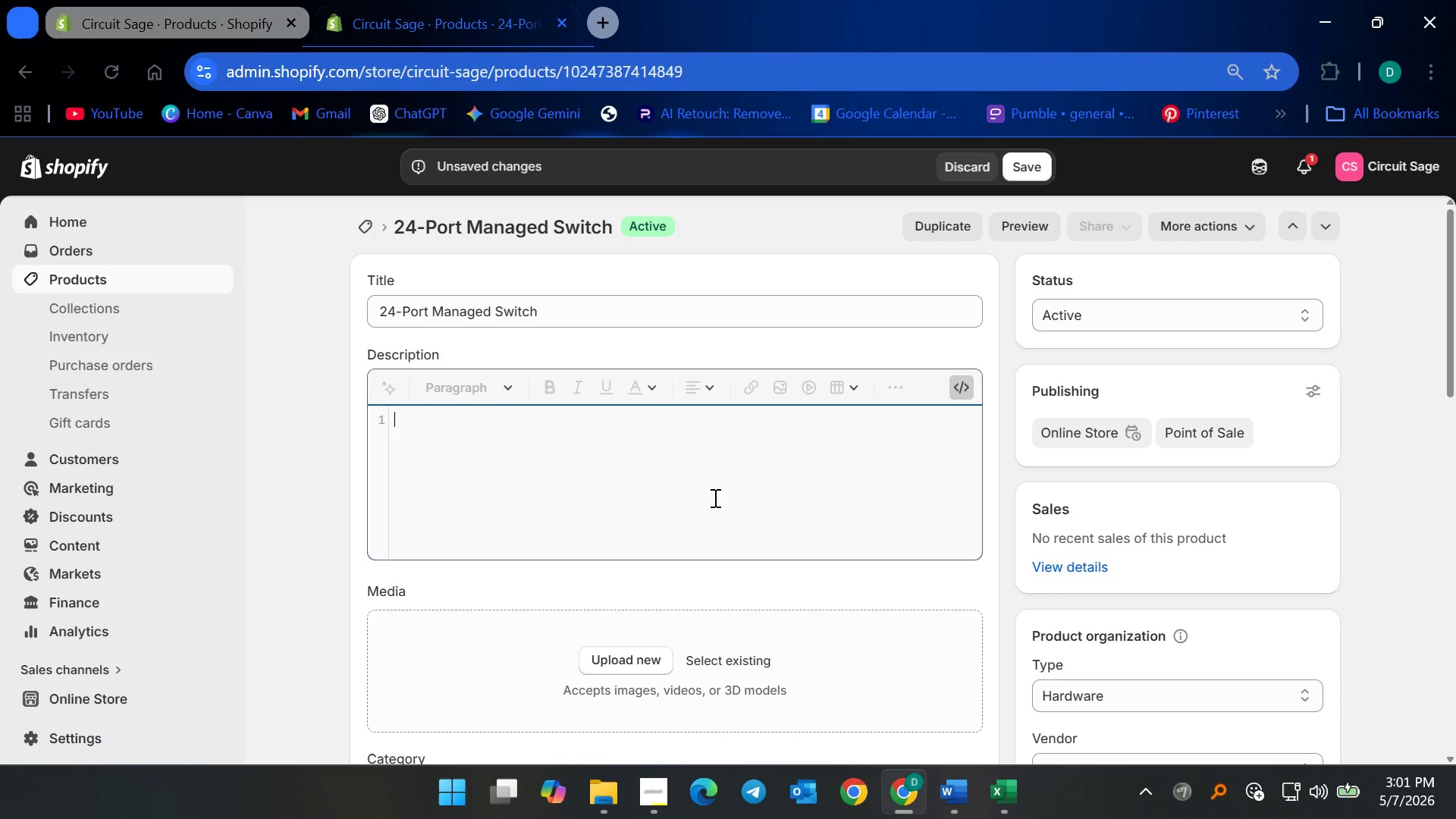 
key(Control+V)
 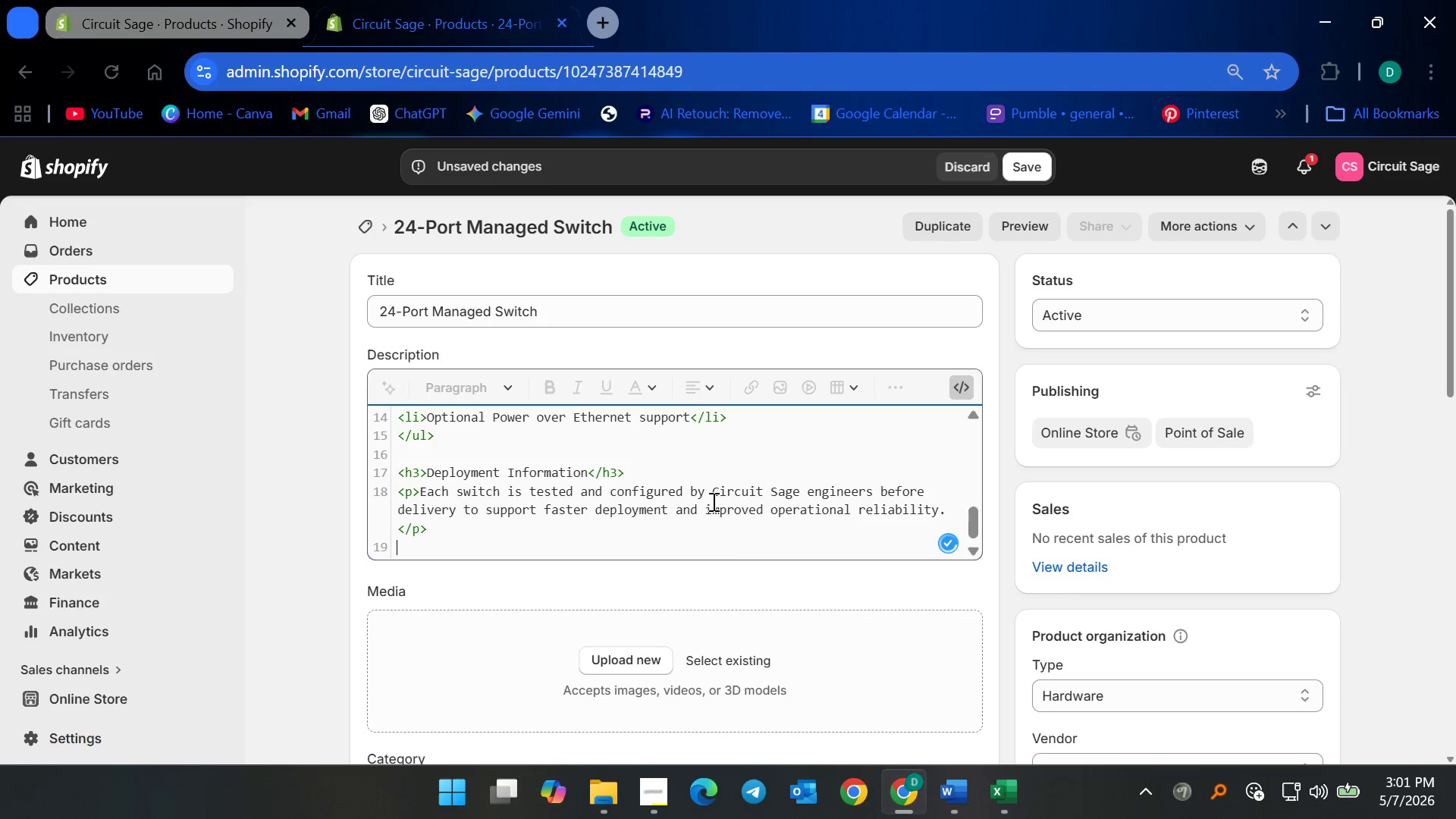 
key(Backspace)
 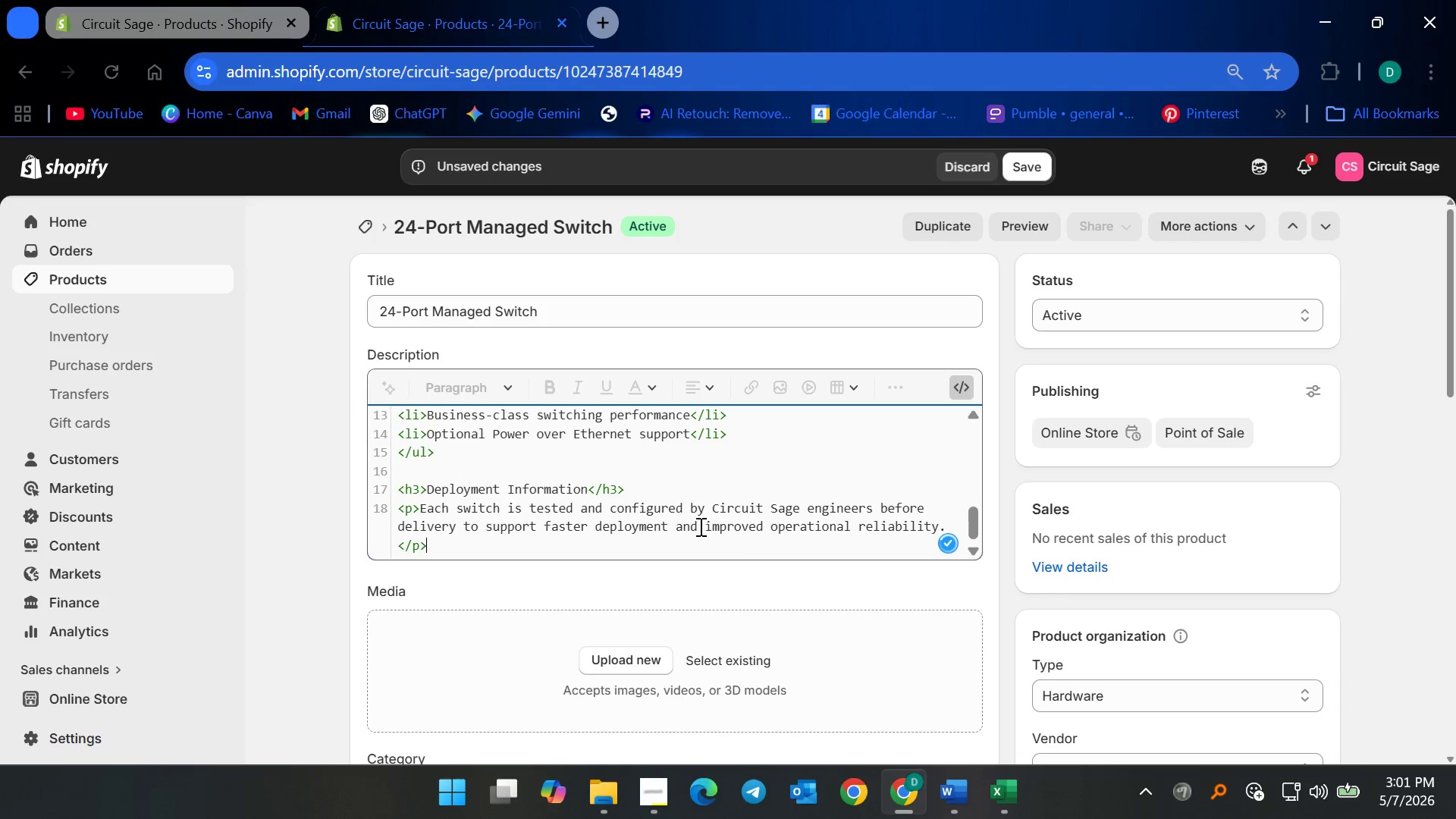 
scroll: coordinate [655, 501], scroll_direction: up, amount: 12.0
 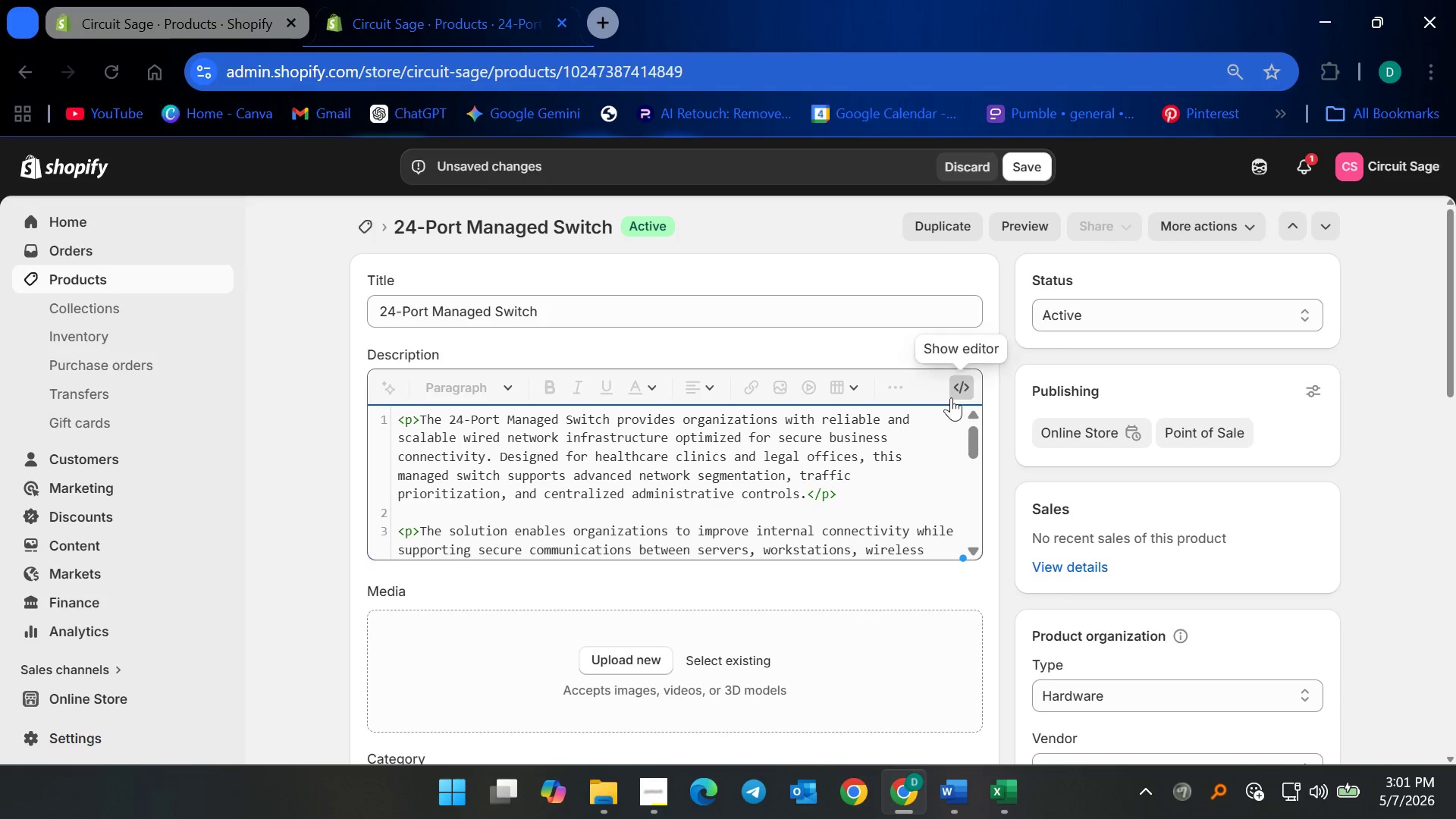 
left_click([960, 388])
 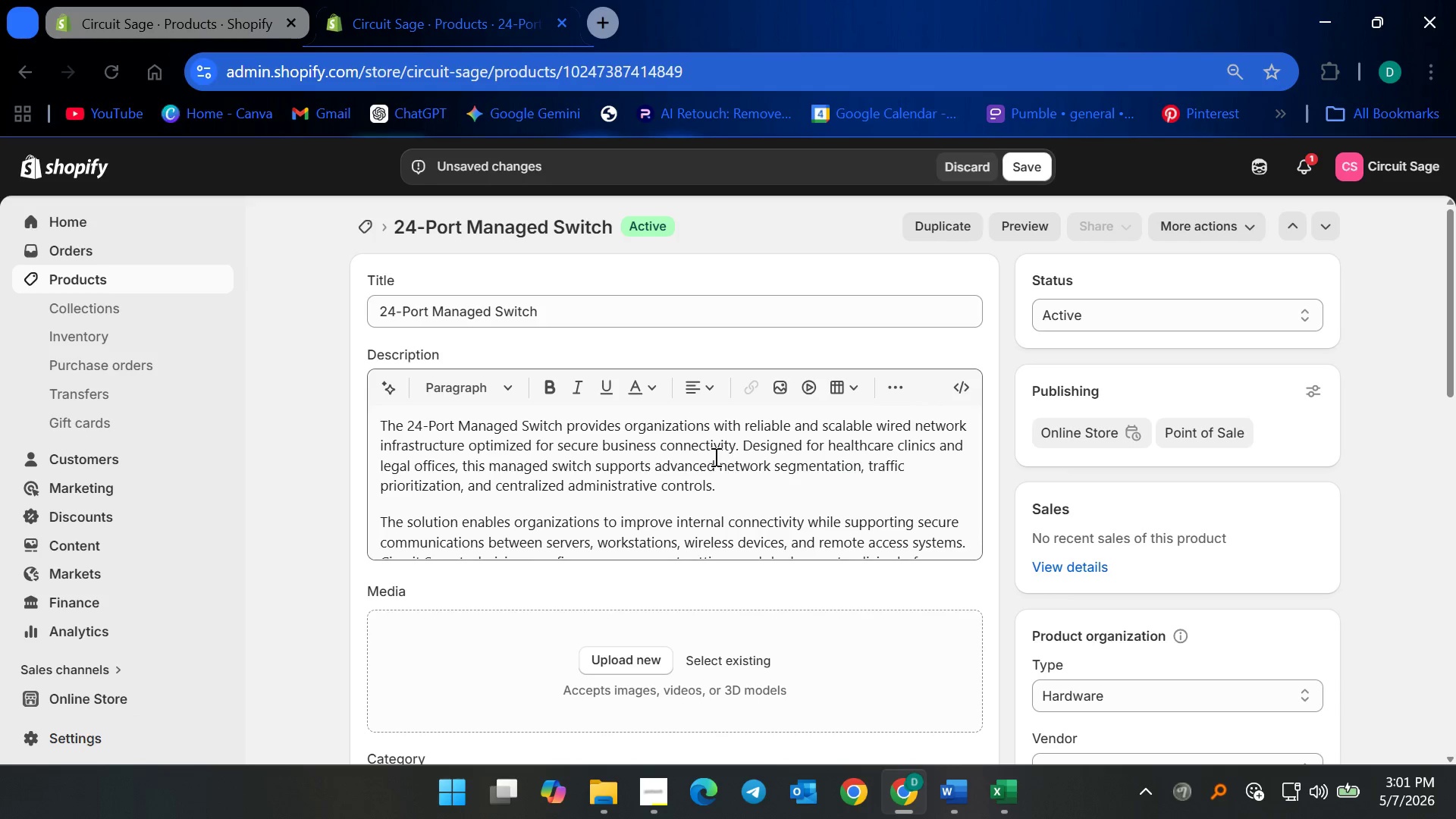 
left_click_drag(start_coordinate=[714, 457], to_coordinate=[711, 472])
 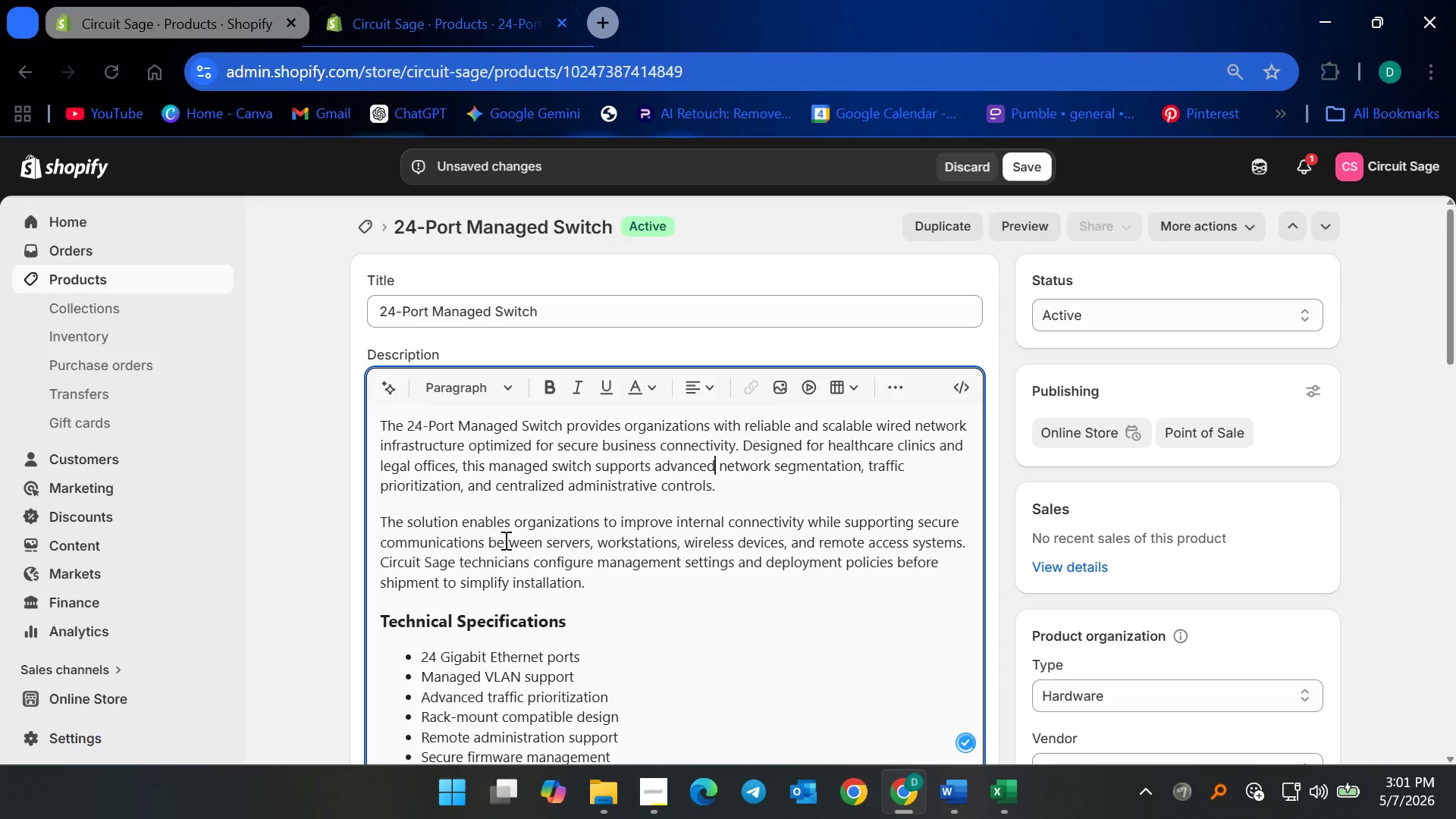 
scroll: coordinate [567, 548], scroll_direction: down, amount: 7.0
 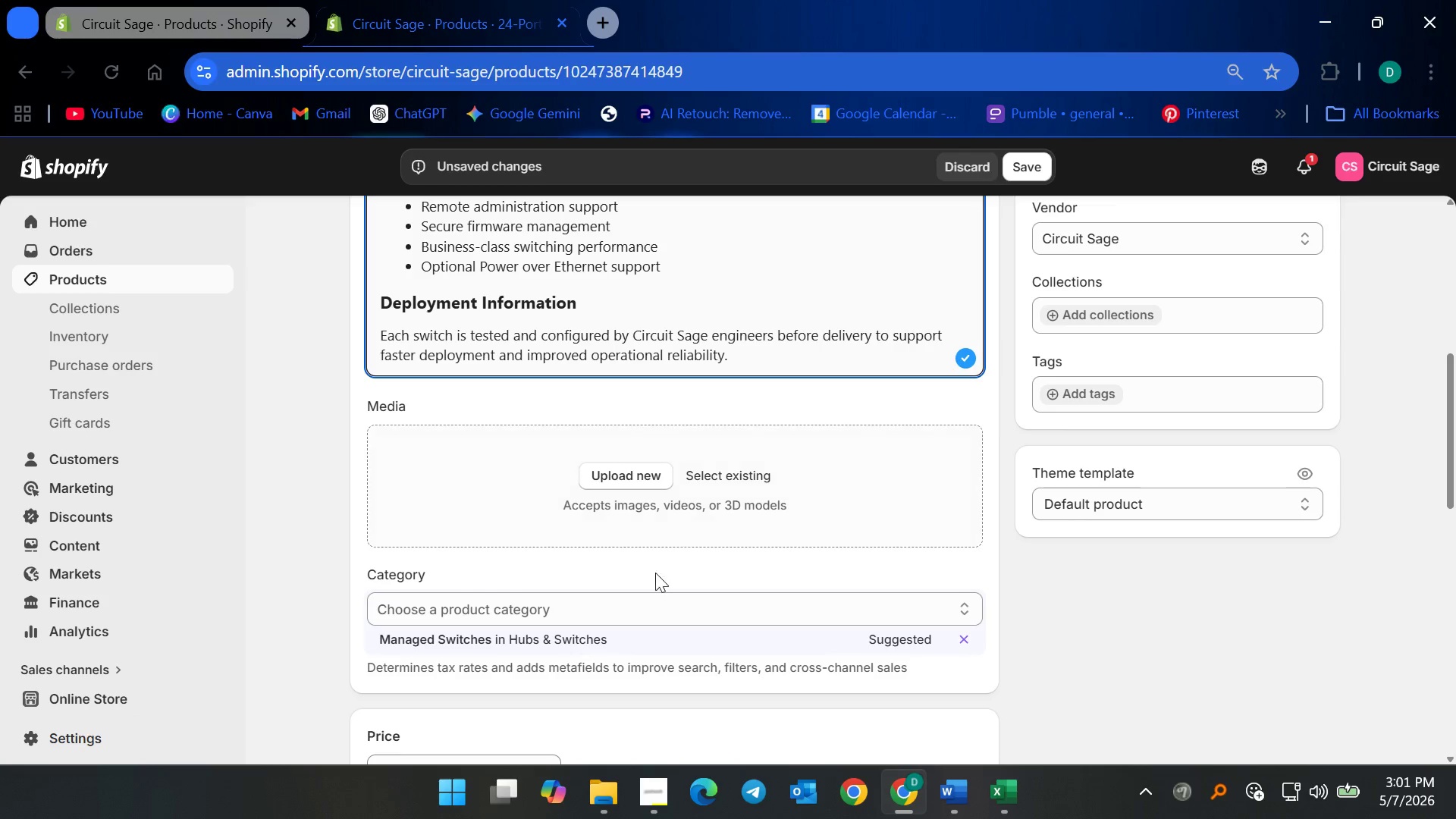 
scroll: coordinate [646, 576], scroll_direction: up, amount: 8.0
 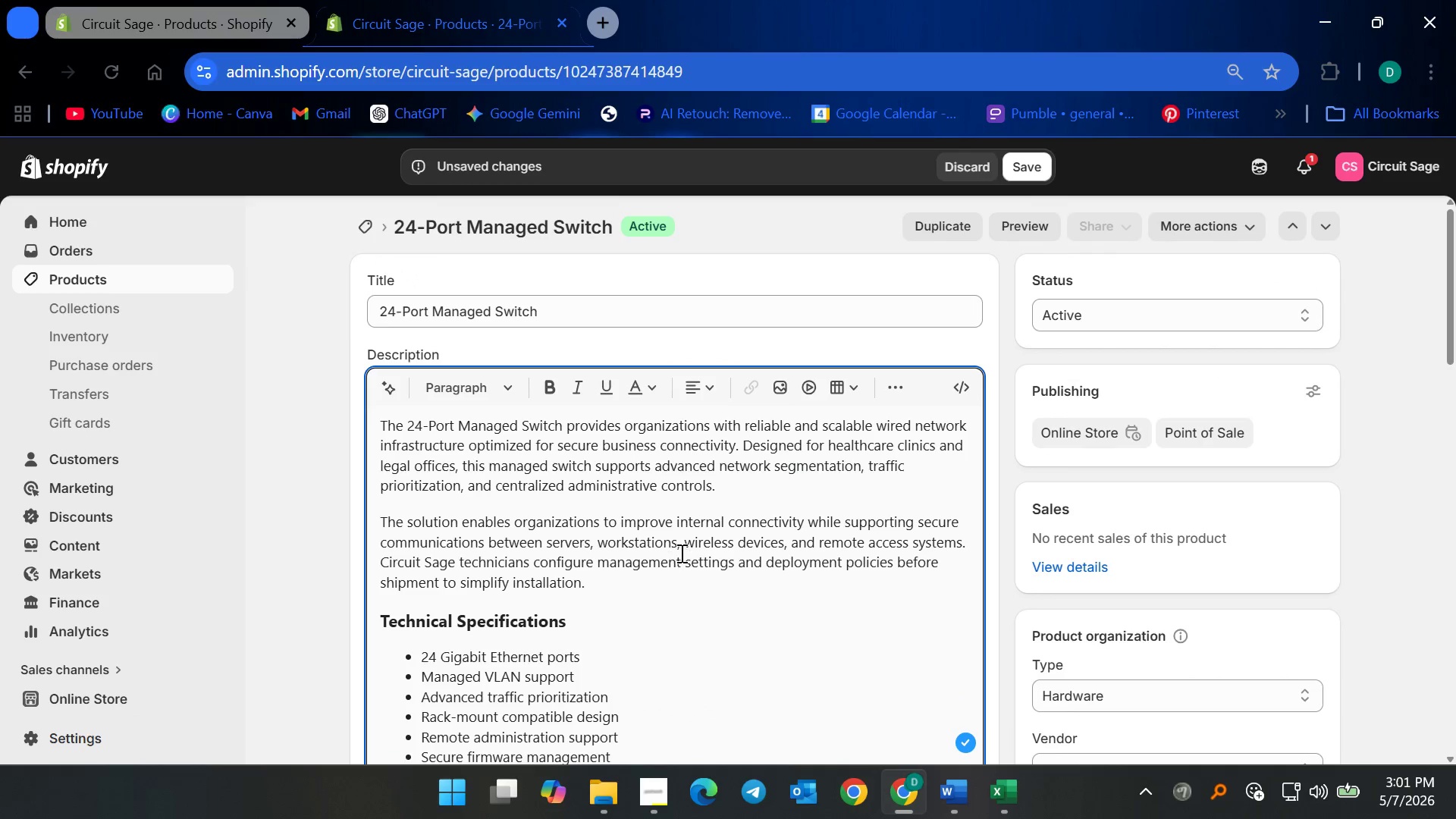 
scroll: coordinate [671, 561], scroll_direction: down, amount: 8.0
 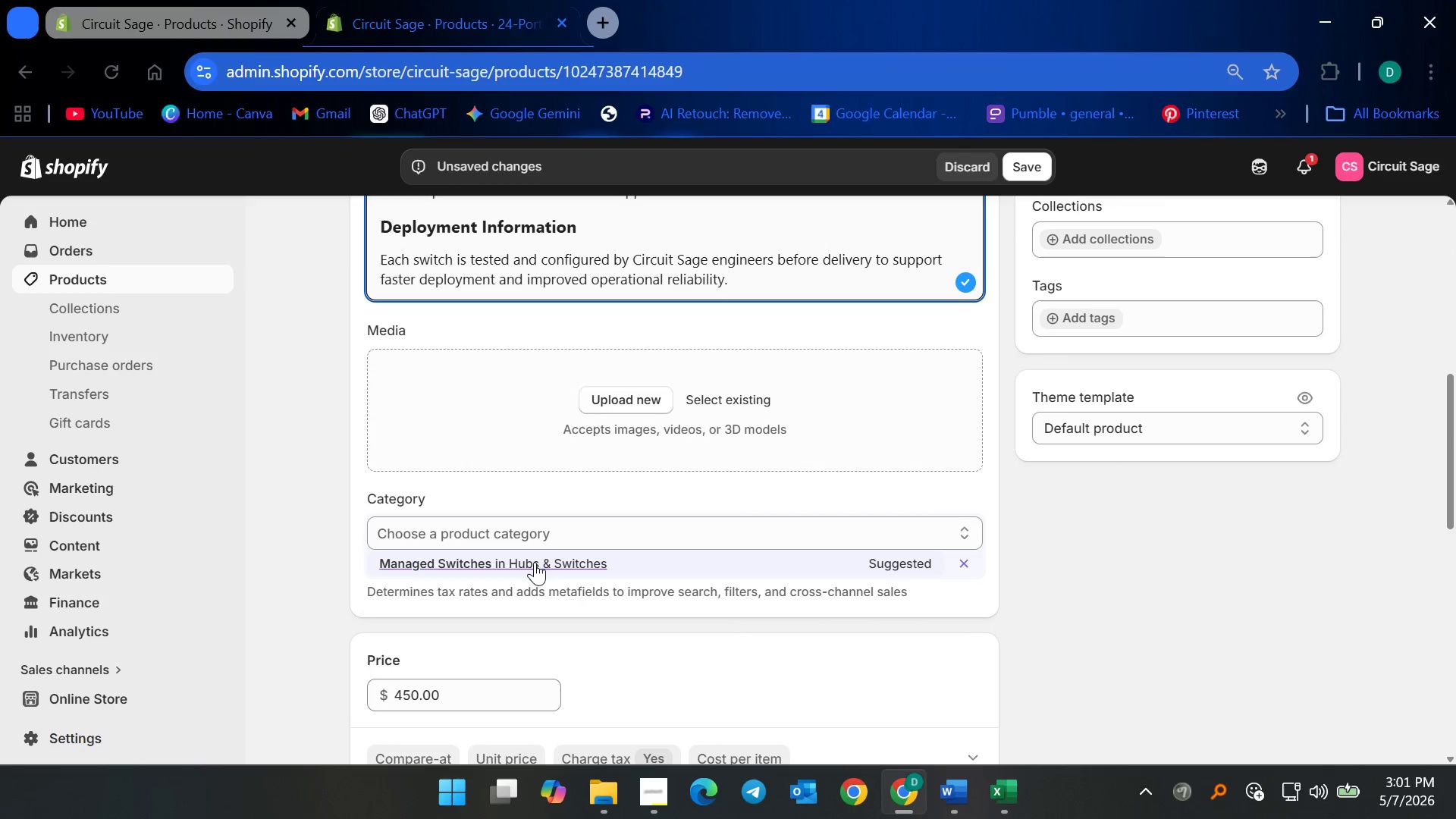 
left_click([532, 561])
 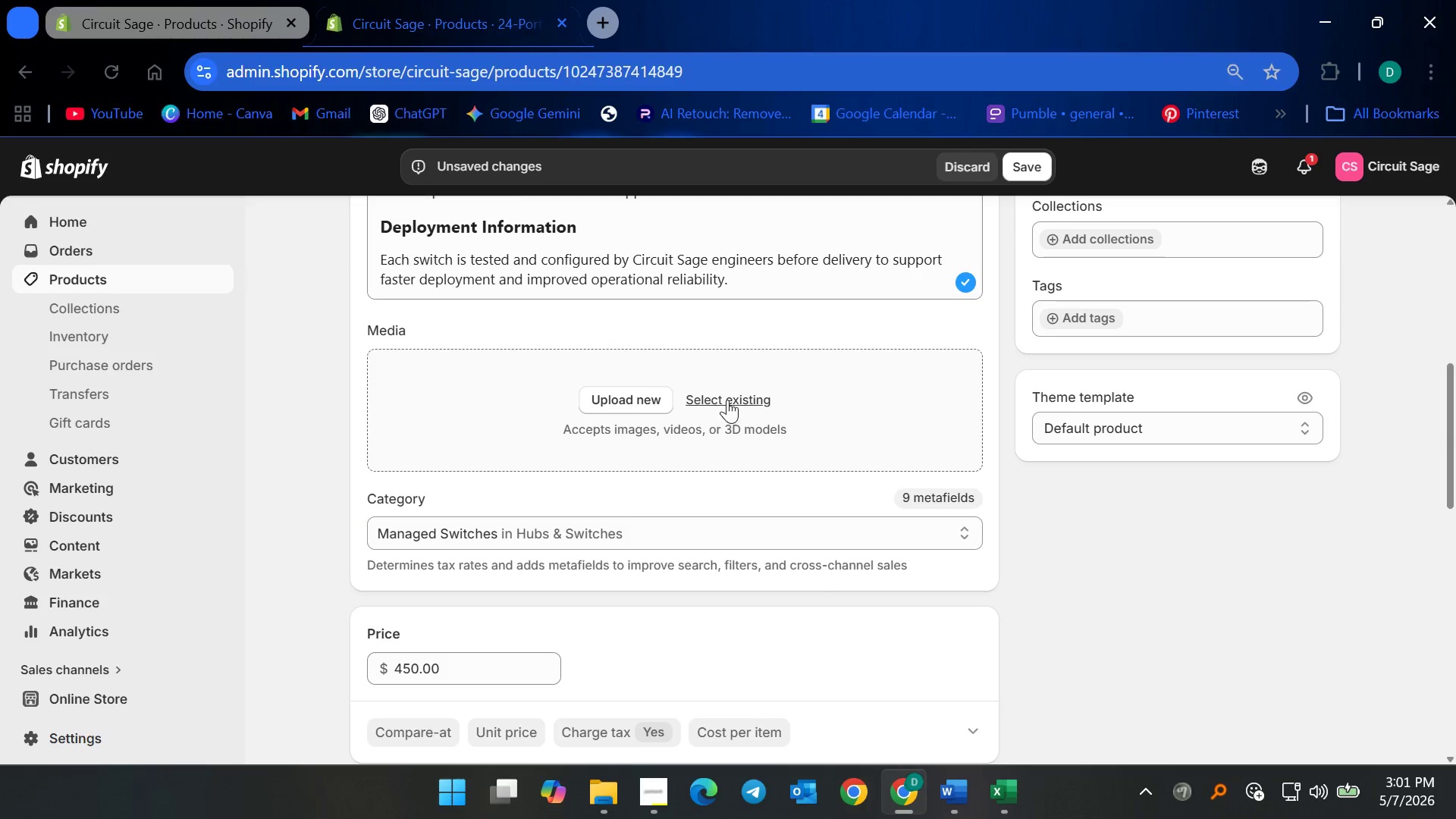 
left_click([727, 399])
 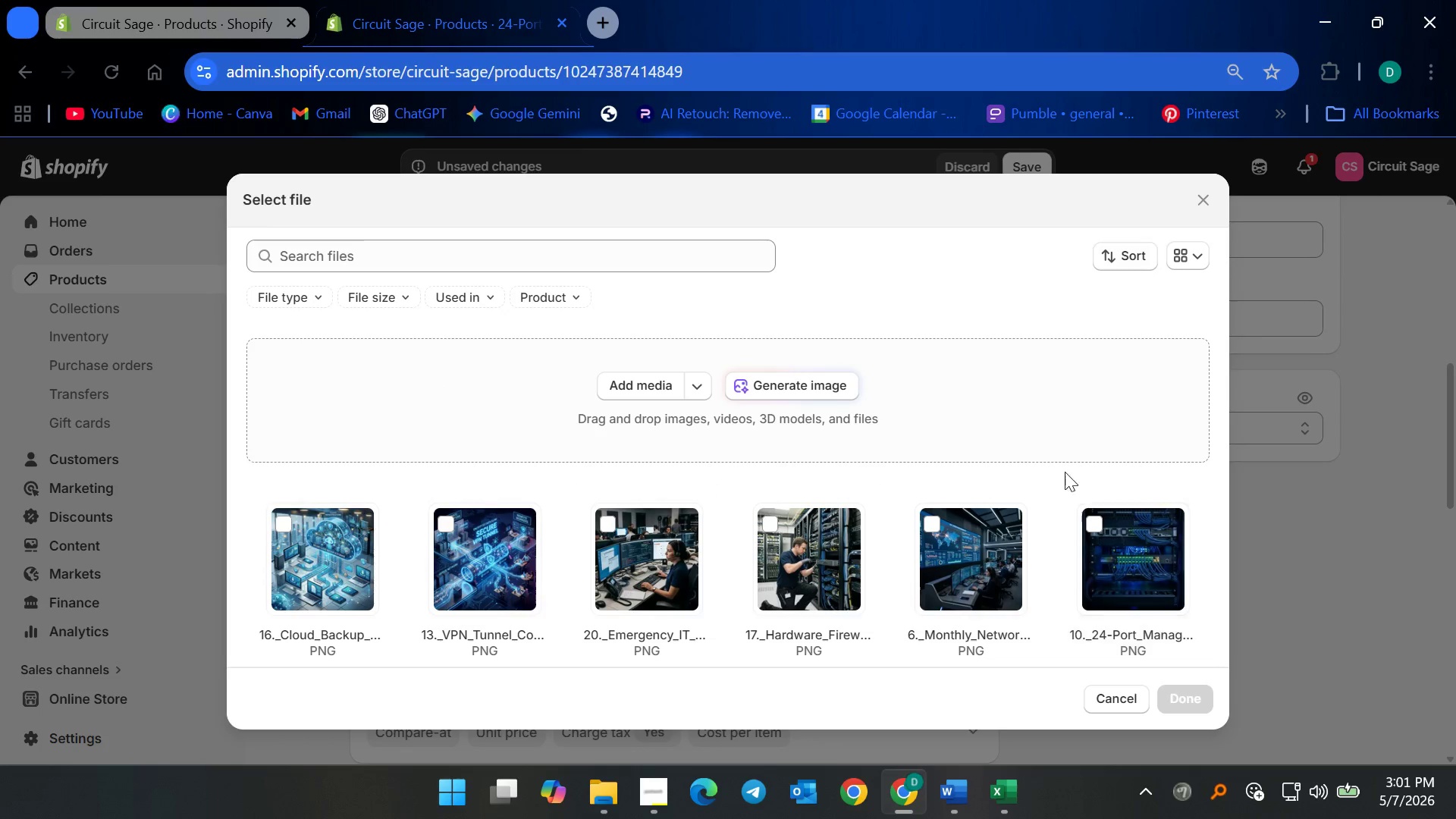 
left_click([1096, 521])
 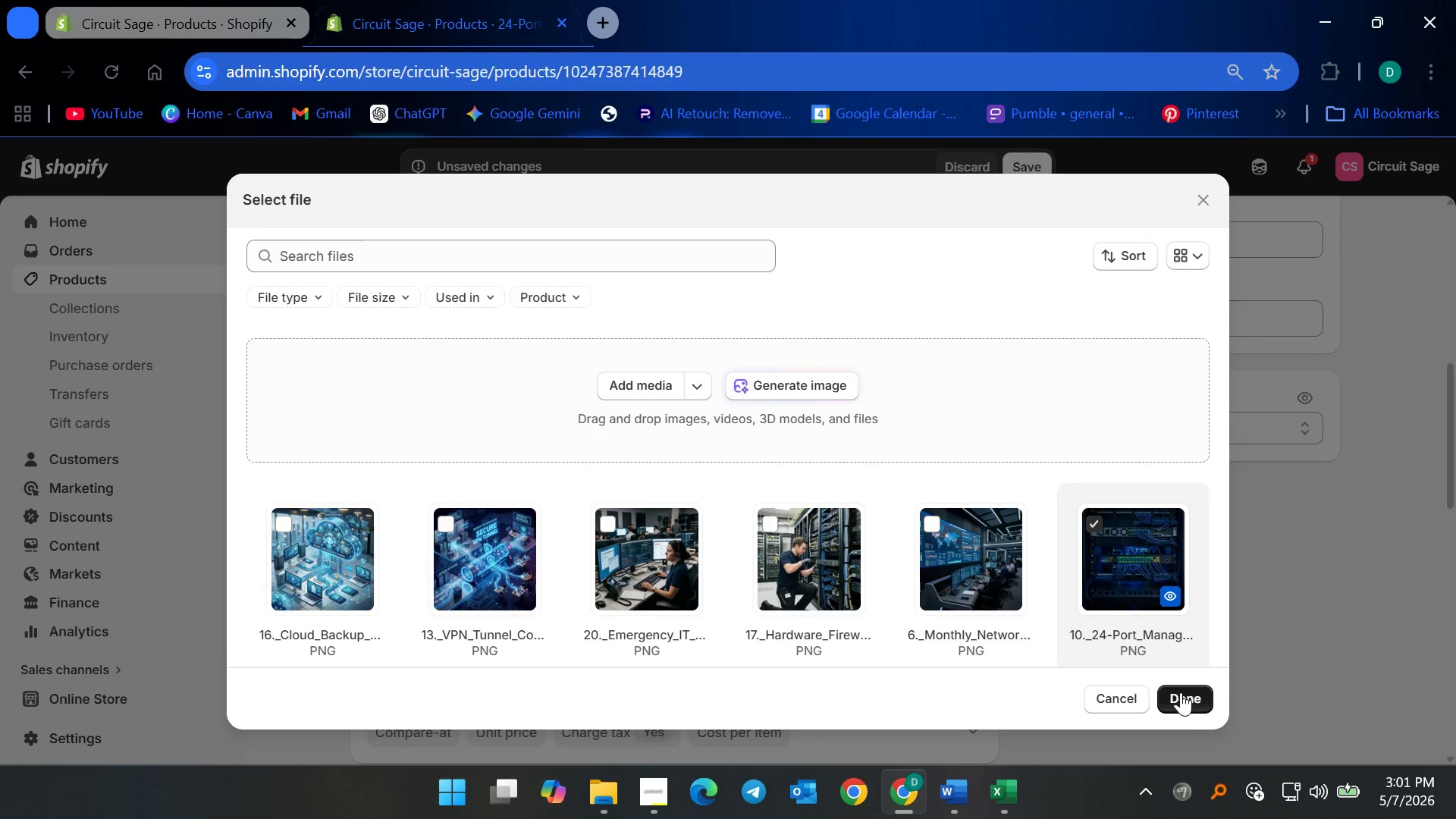 
left_click([1174, 694])
 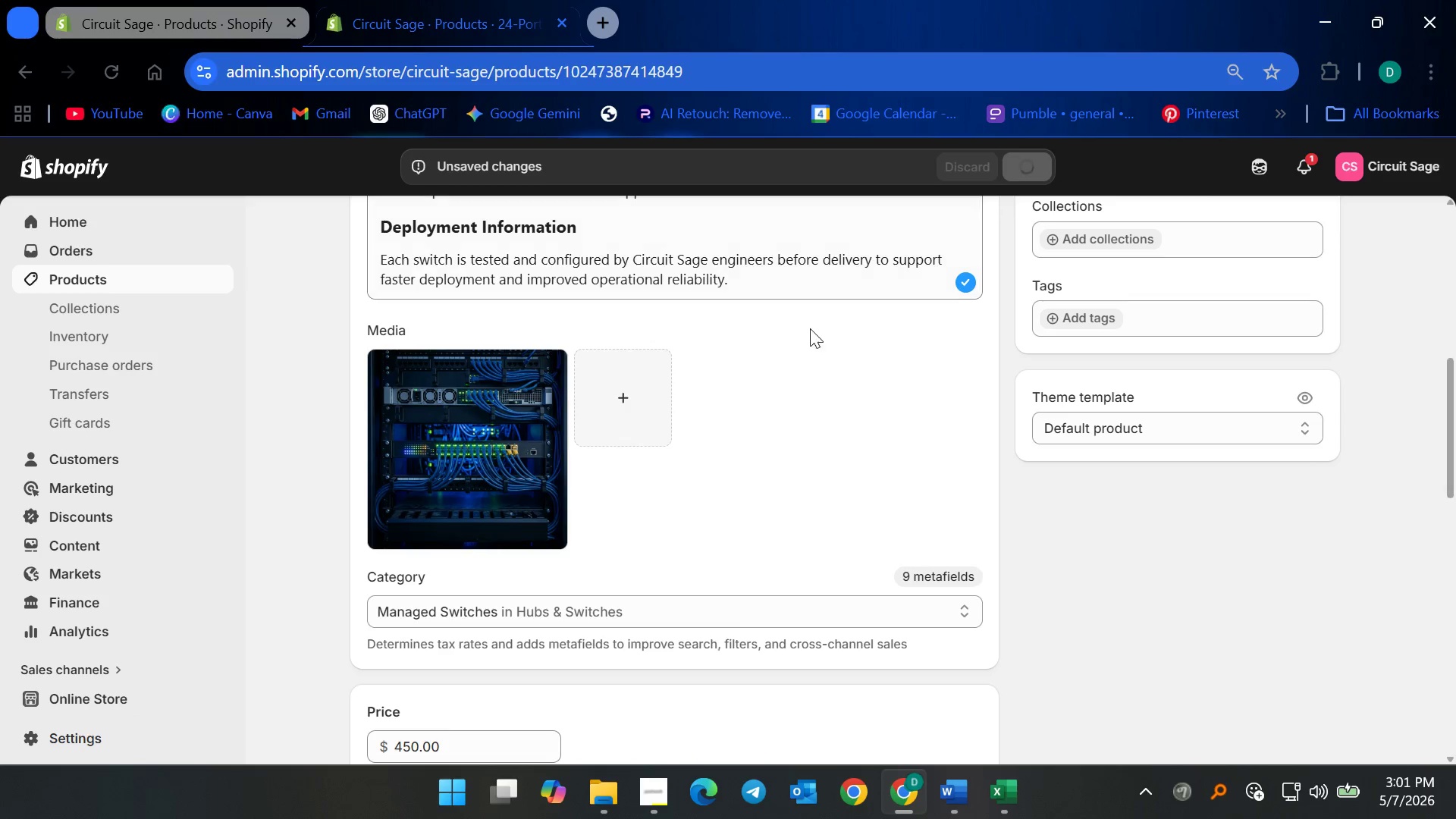 
wait(8.41)
 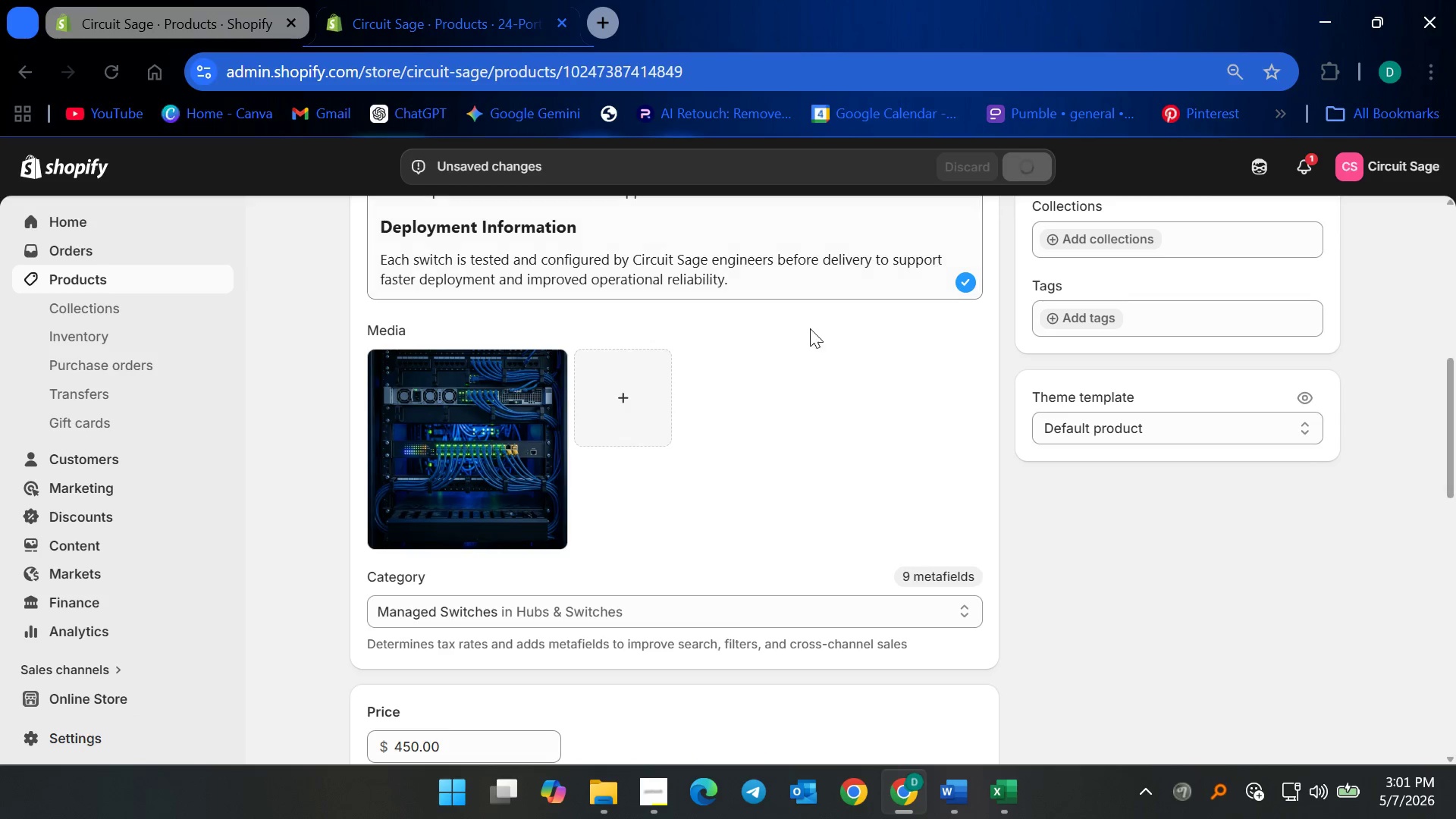 
left_click([123, 275])
 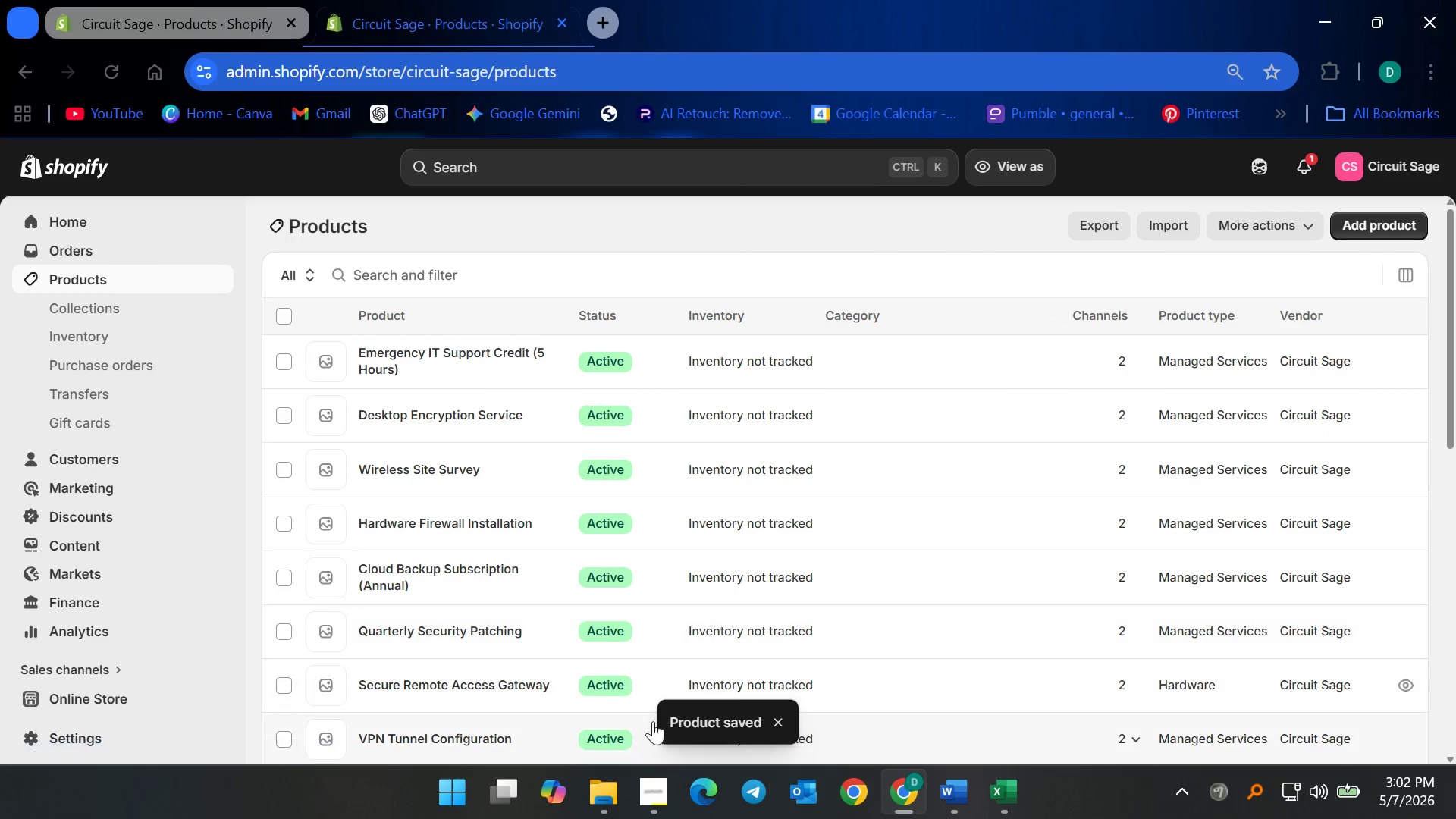 
left_click_drag(start_coordinate=[647, 781], to_coordinate=[647, 786])
 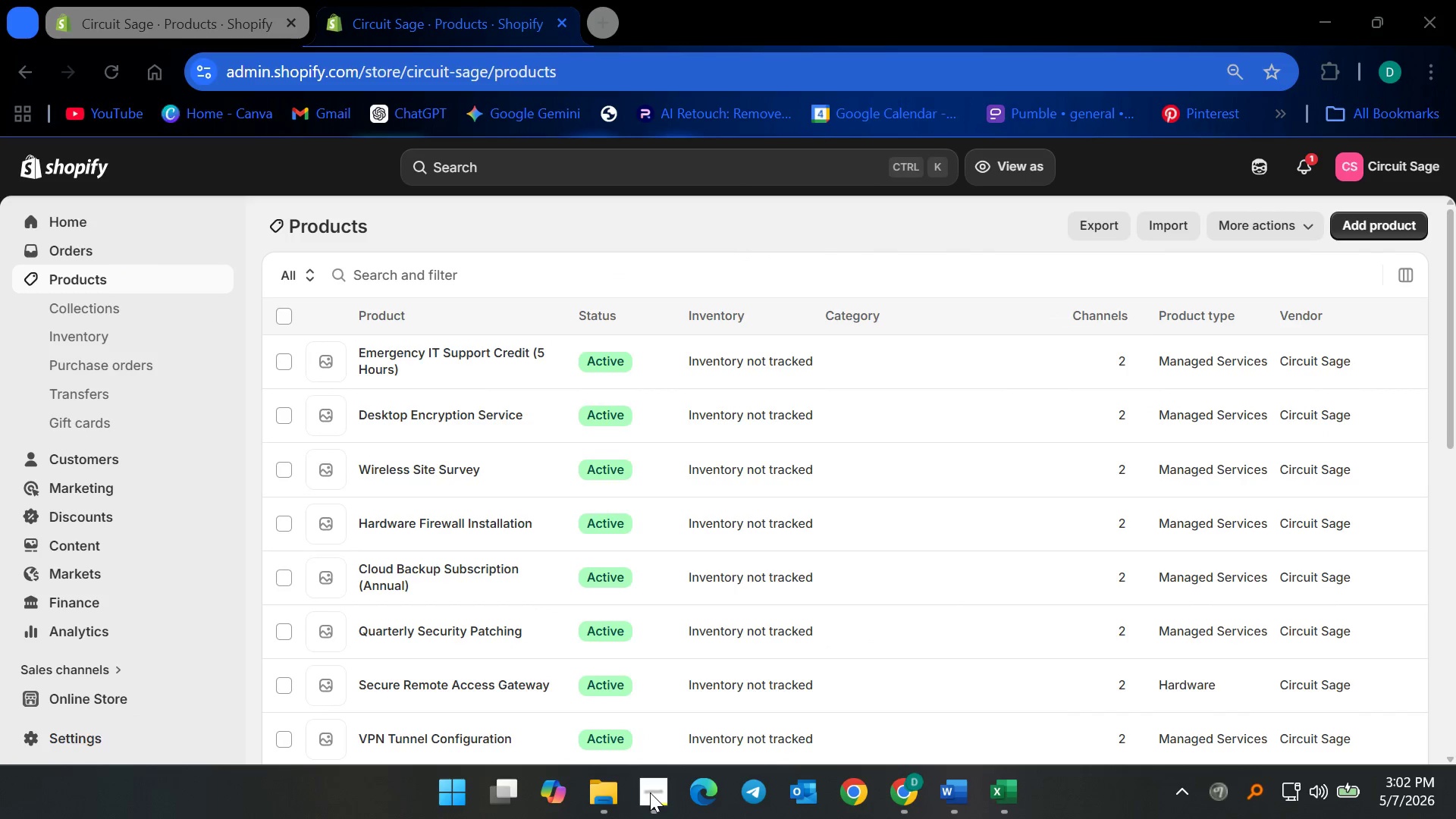 
left_click([650, 792])